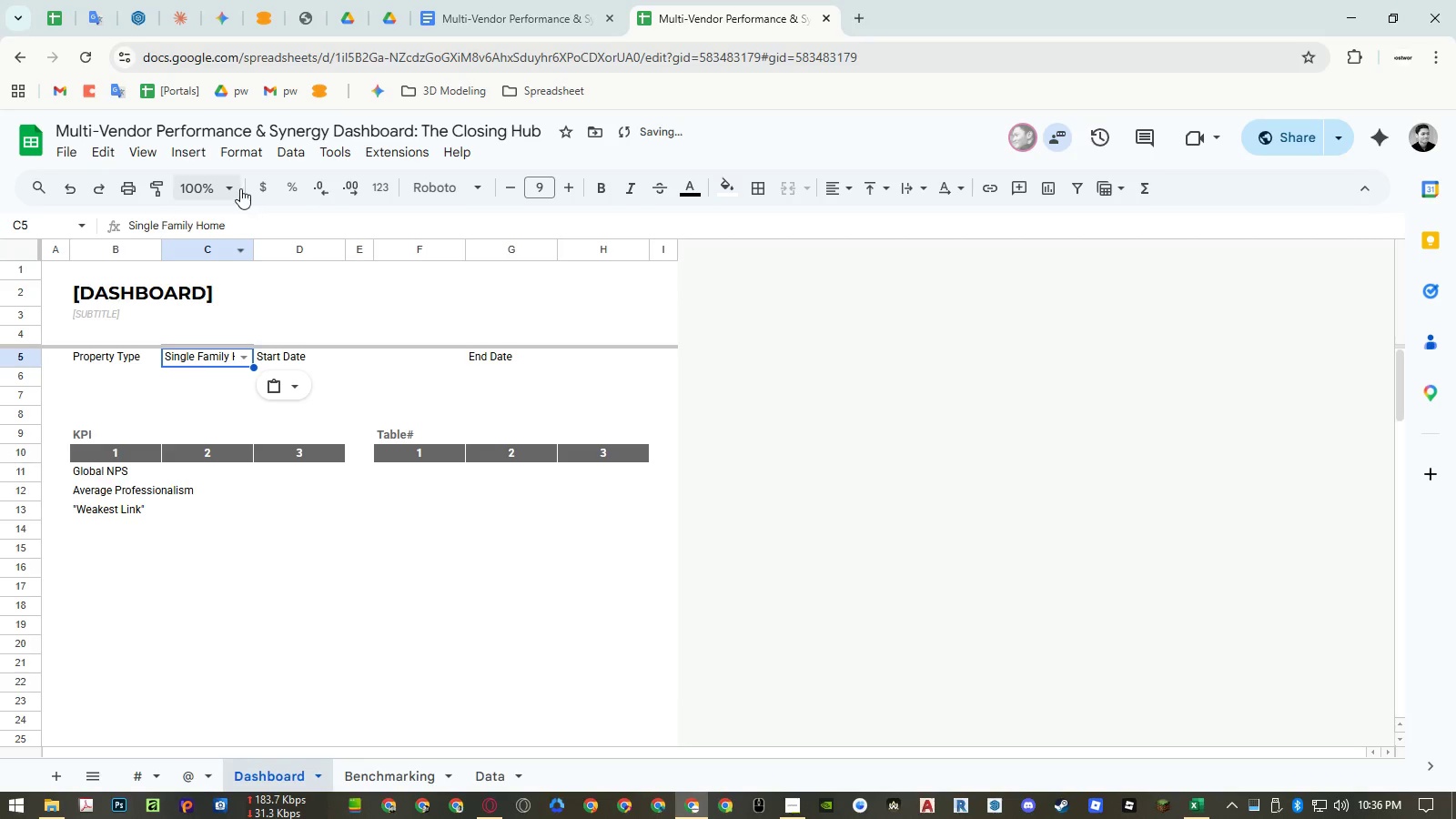 
left_click([284, 151])
 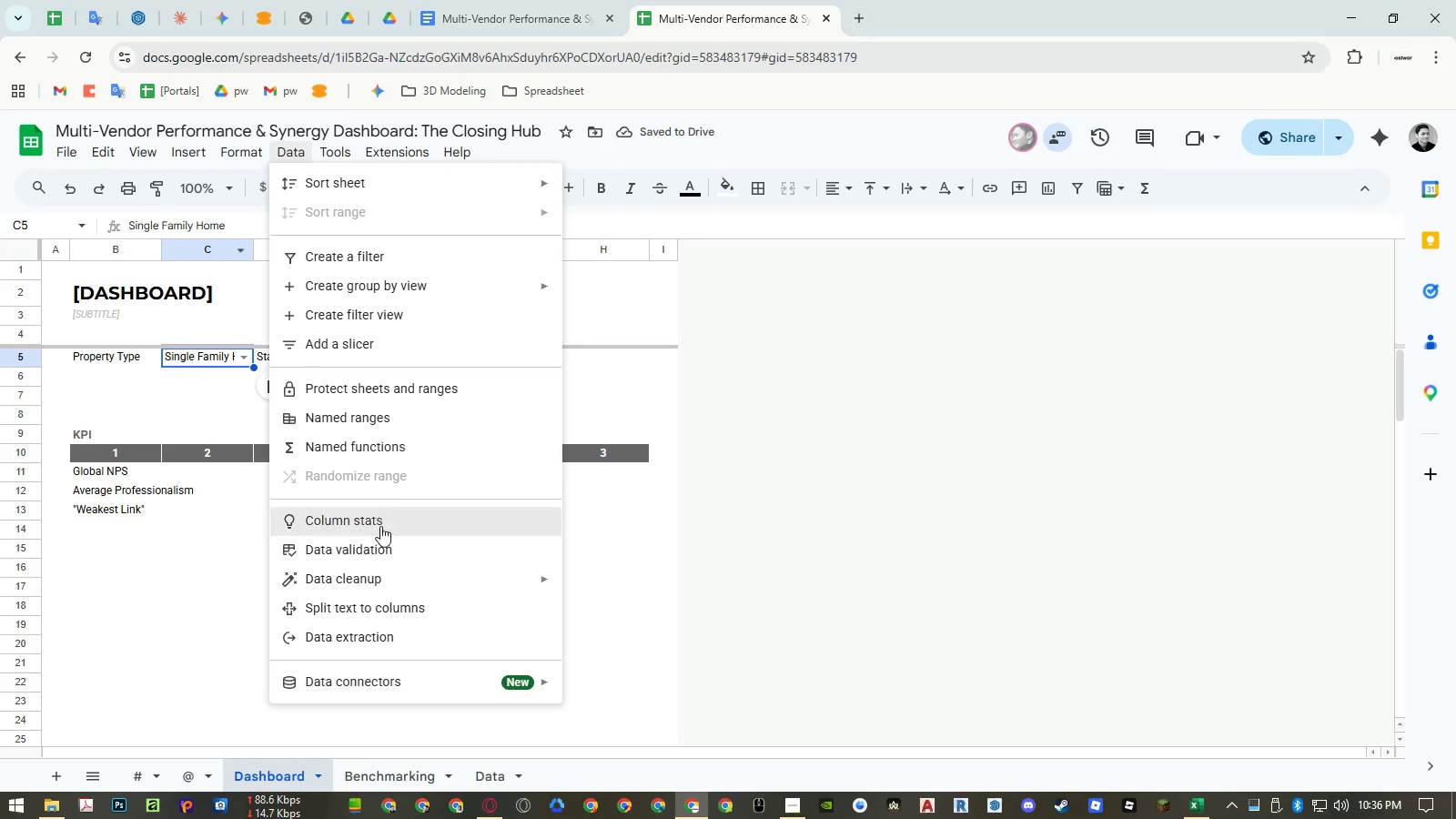 
left_click([382, 541])
 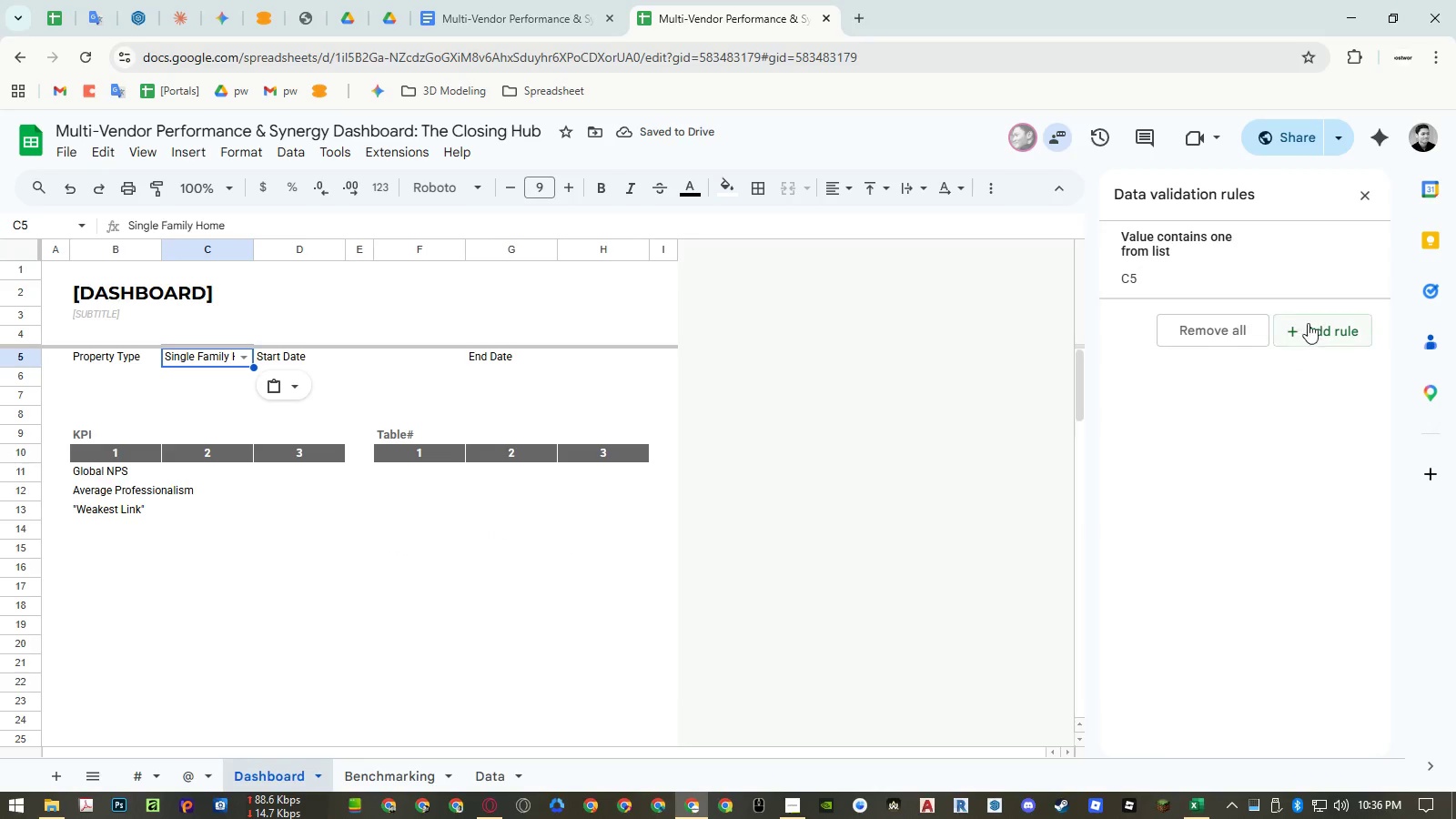 
left_click([1303, 274])
 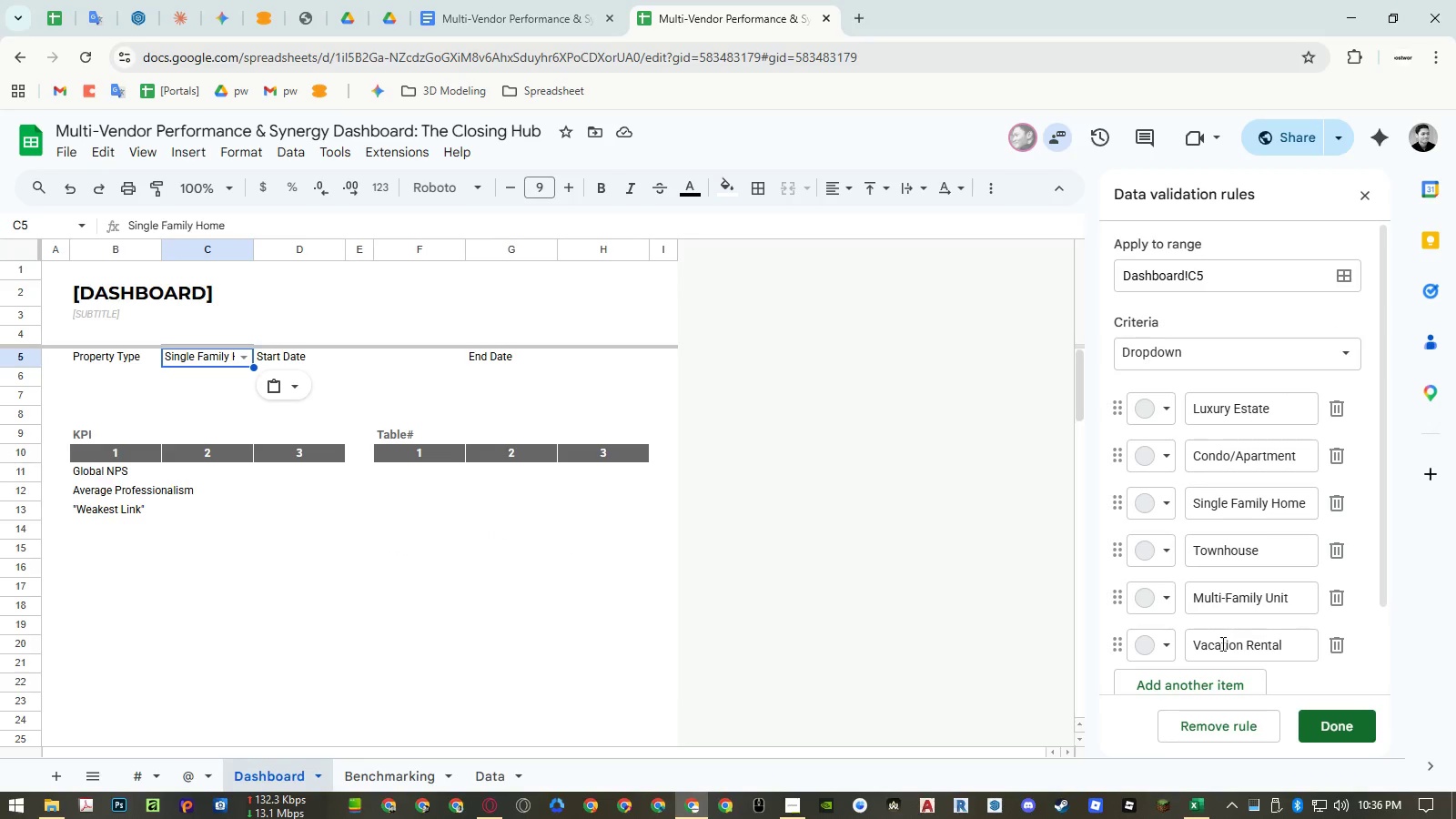 
left_click([1205, 677])
 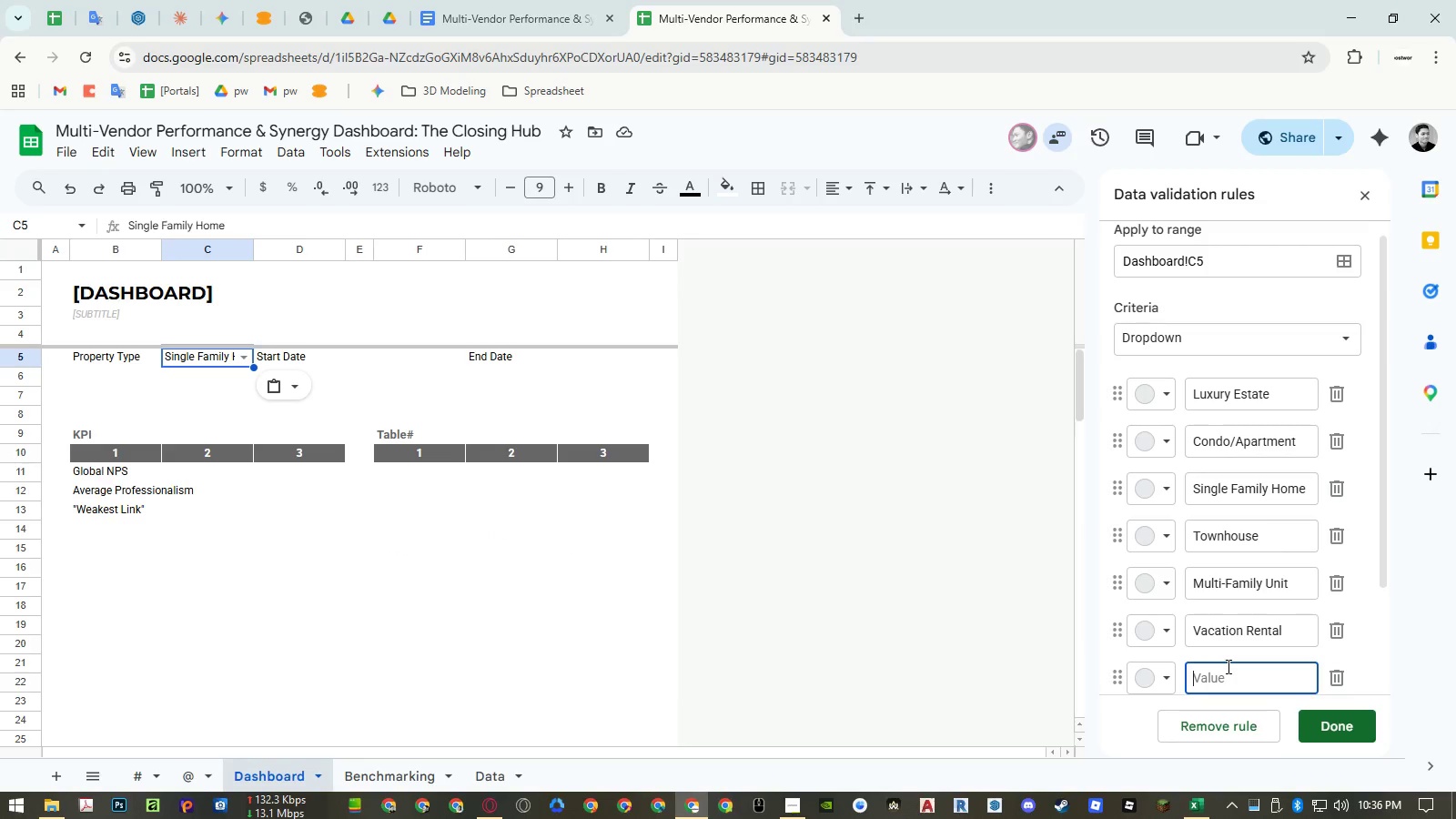 
type(ALL)
 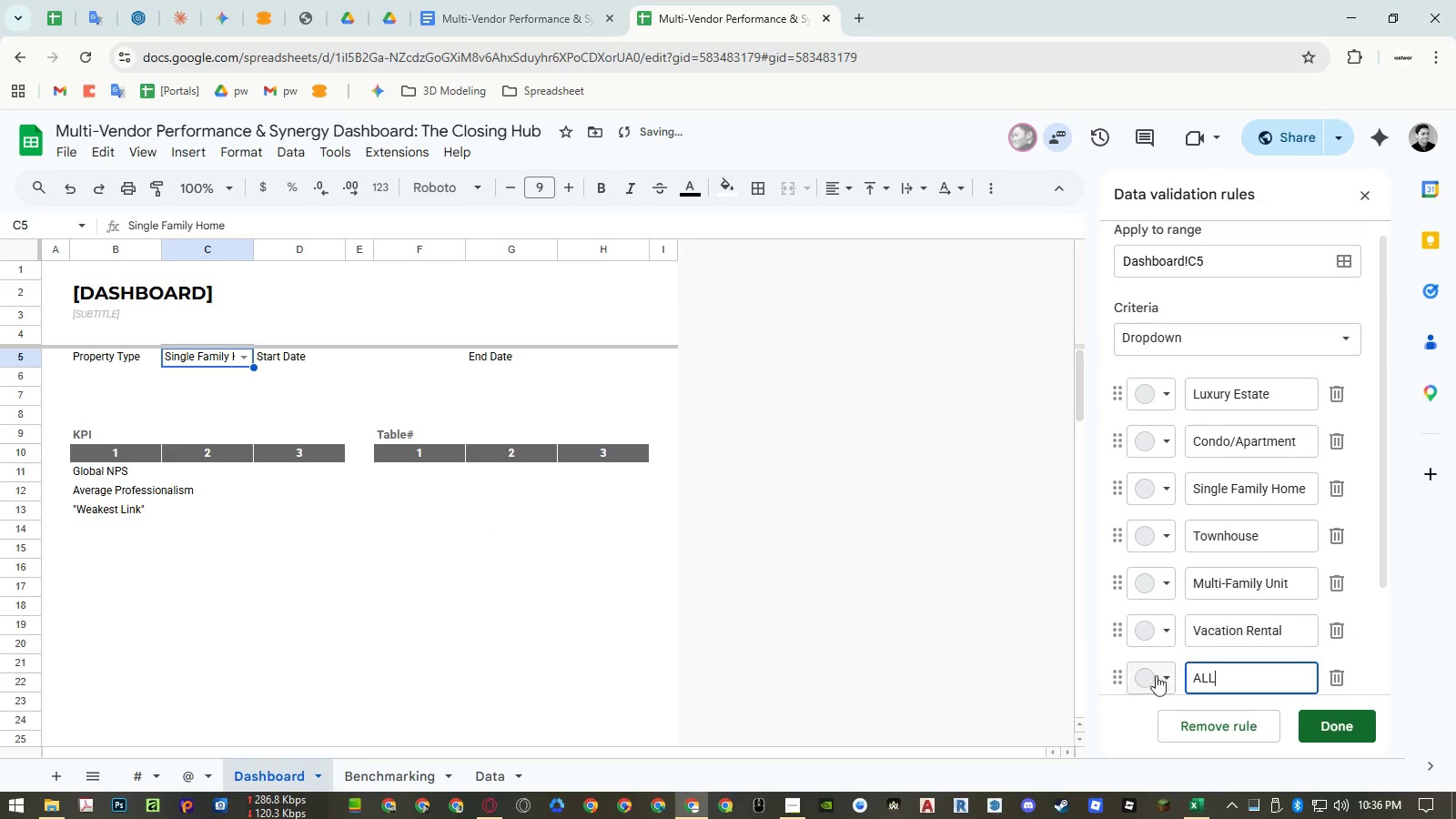 
left_click_drag(start_coordinate=[1120, 675], to_coordinate=[1123, 389])
 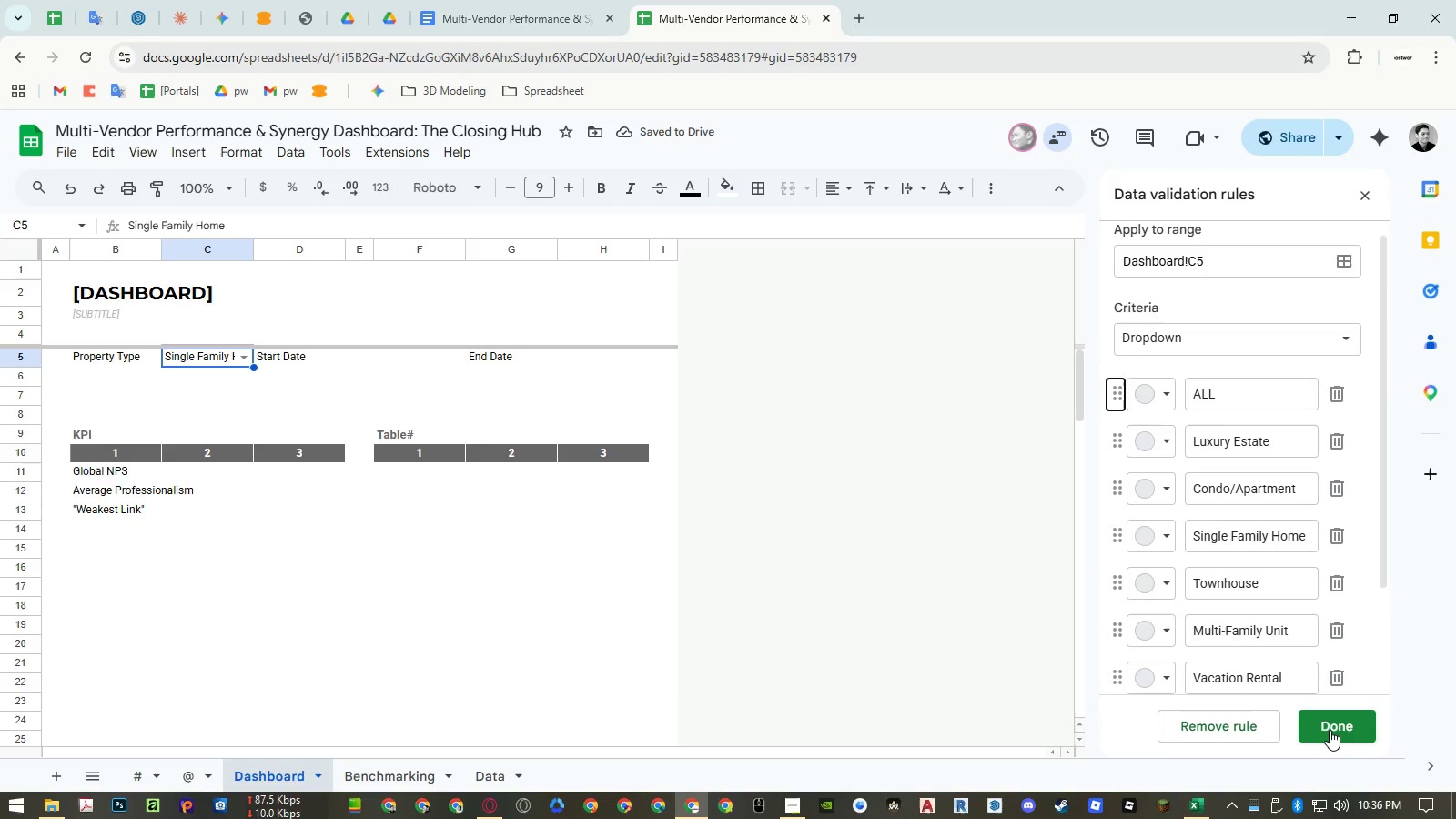 
left_click([1330, 730])
 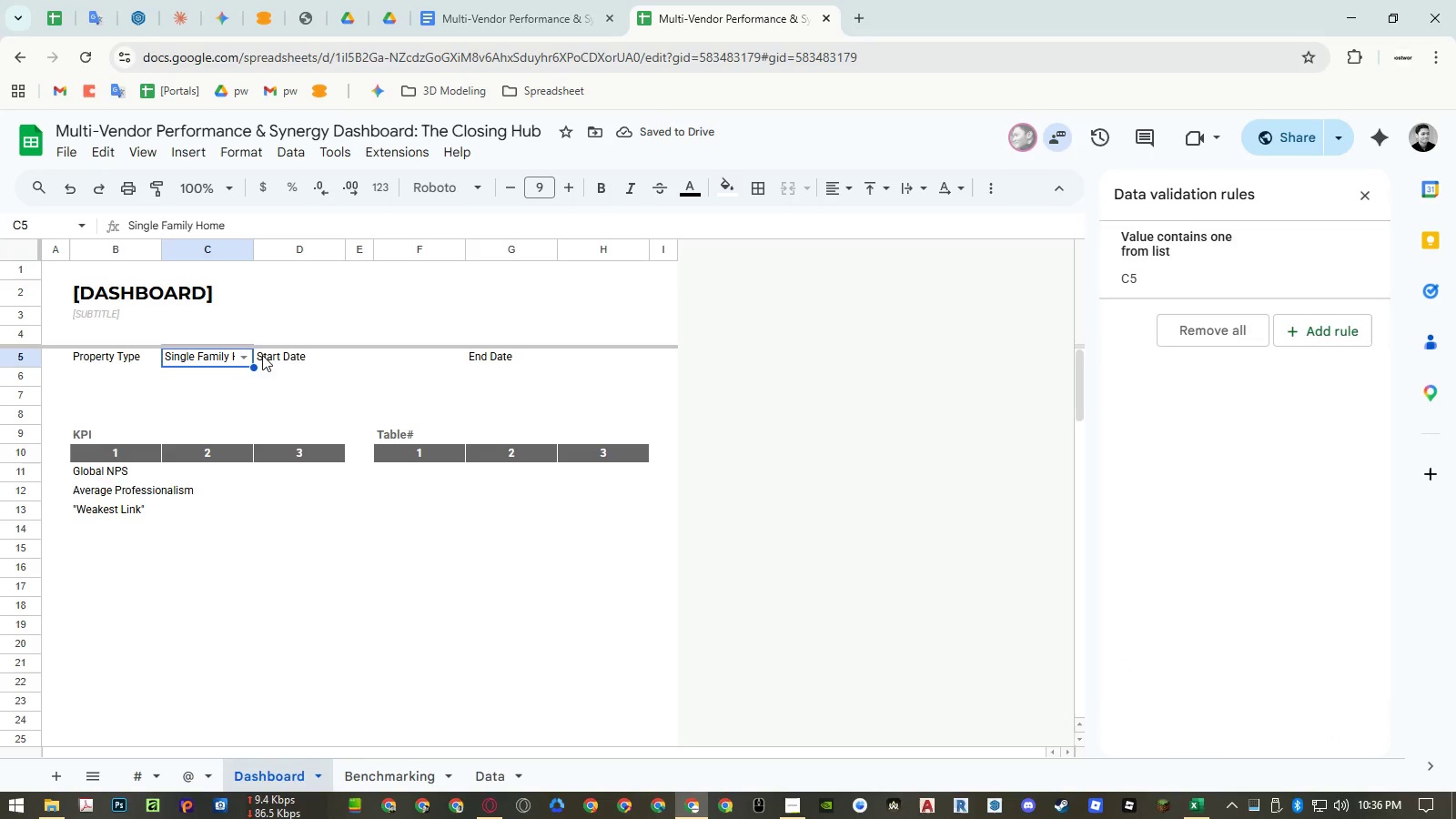 
left_click([245, 354])
 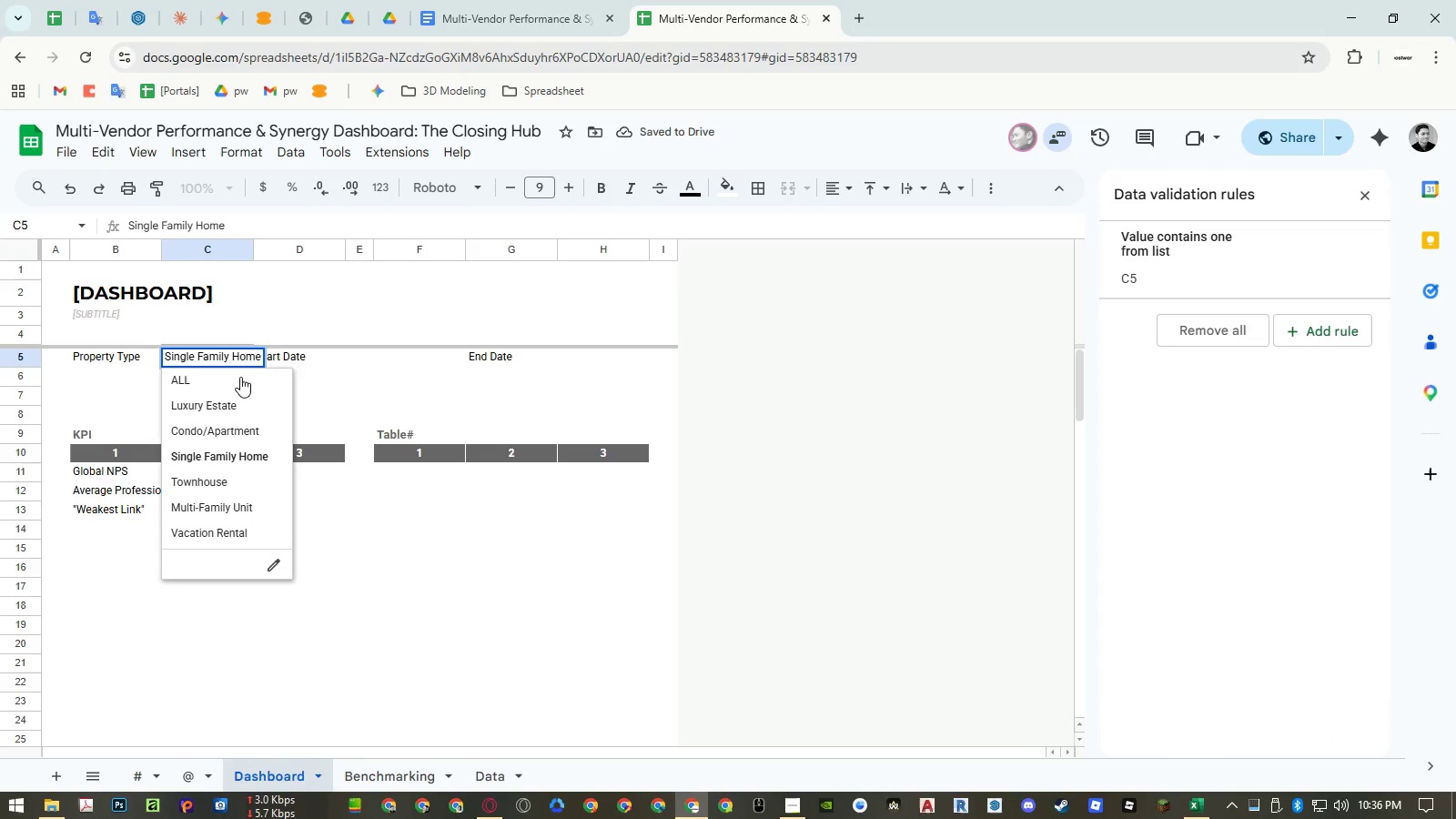 
left_click([240, 377])
 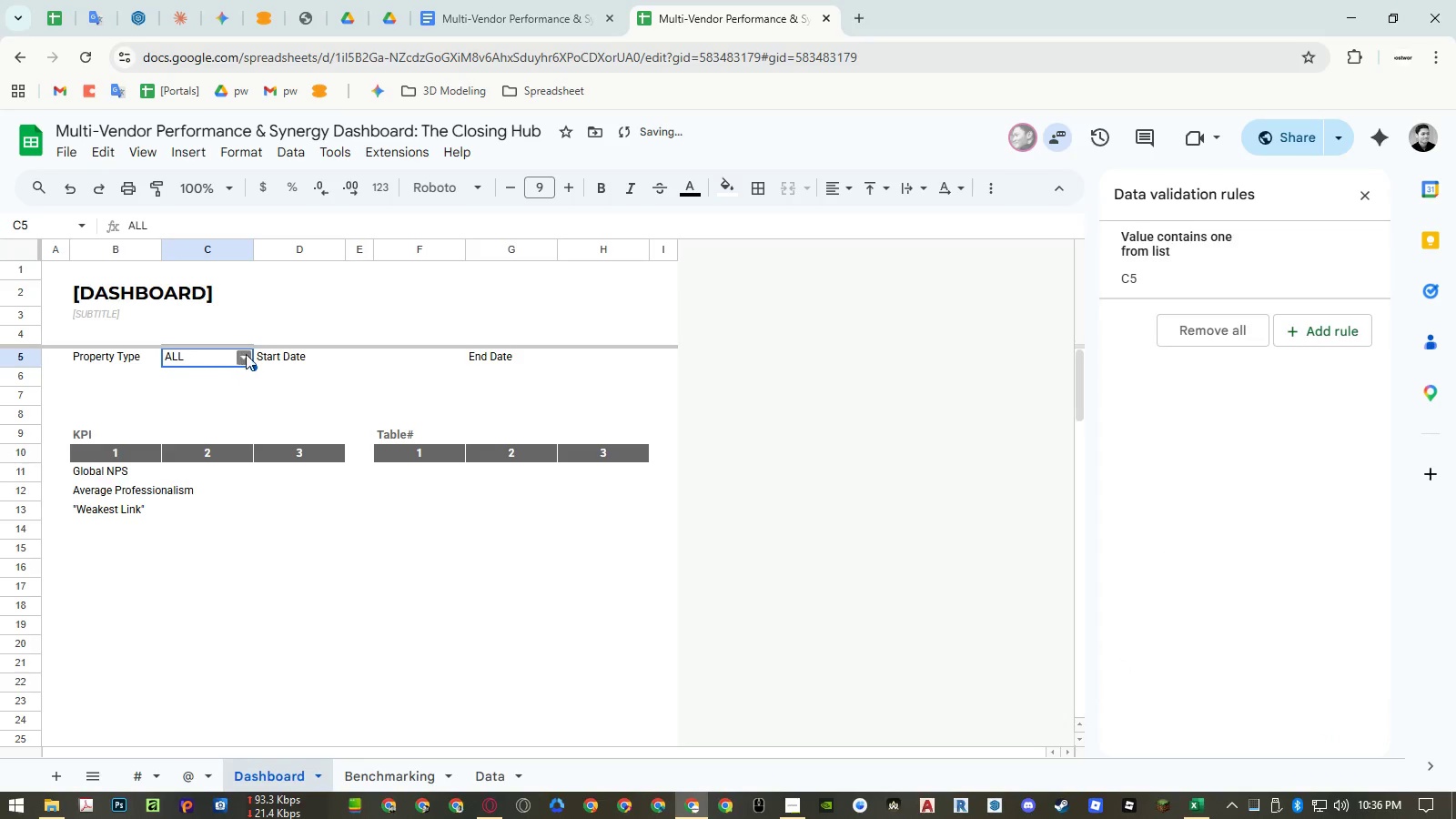 
left_click([246, 353])
 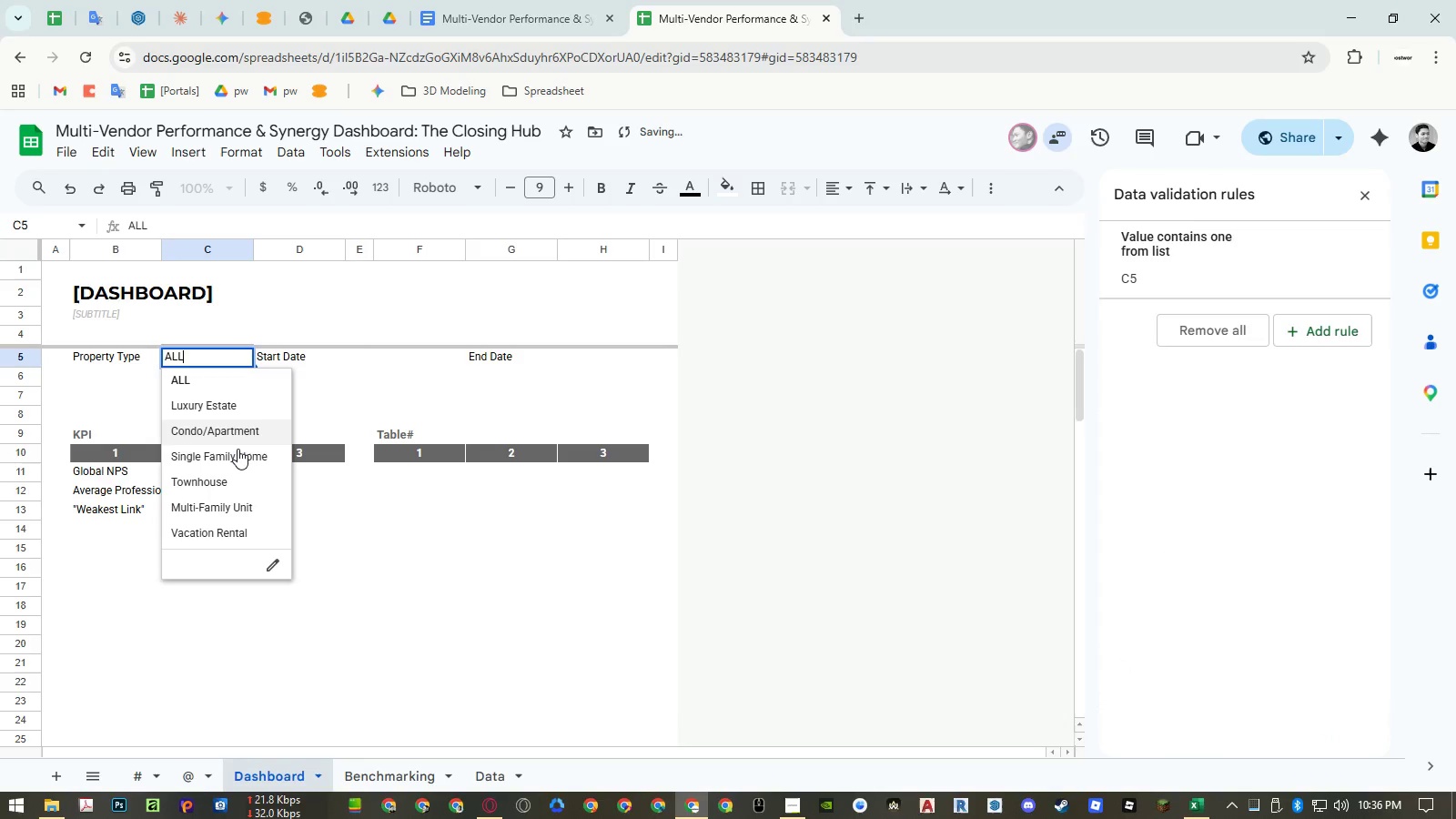 
left_click([238, 455])
 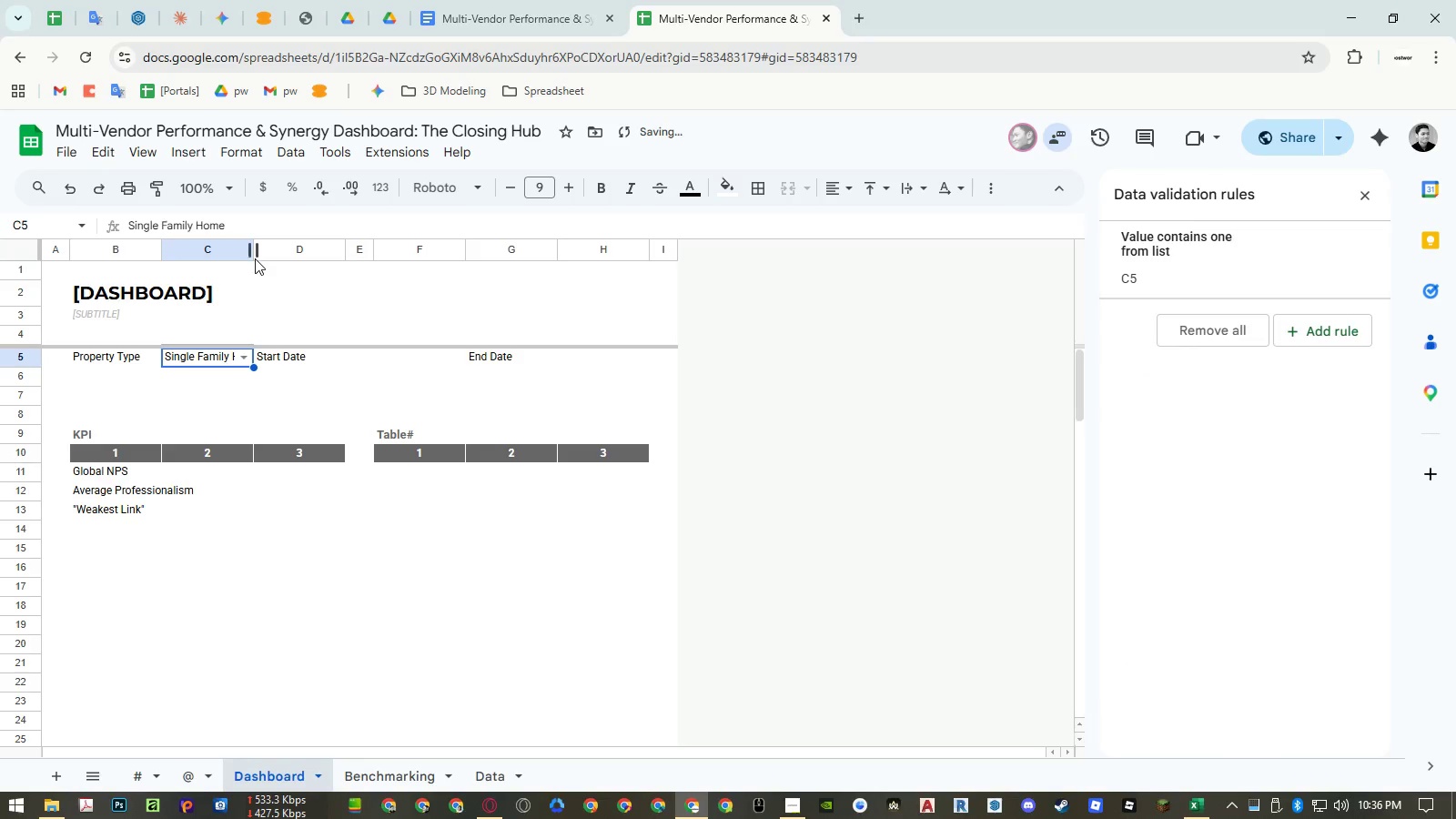 
double_click([257, 251])
 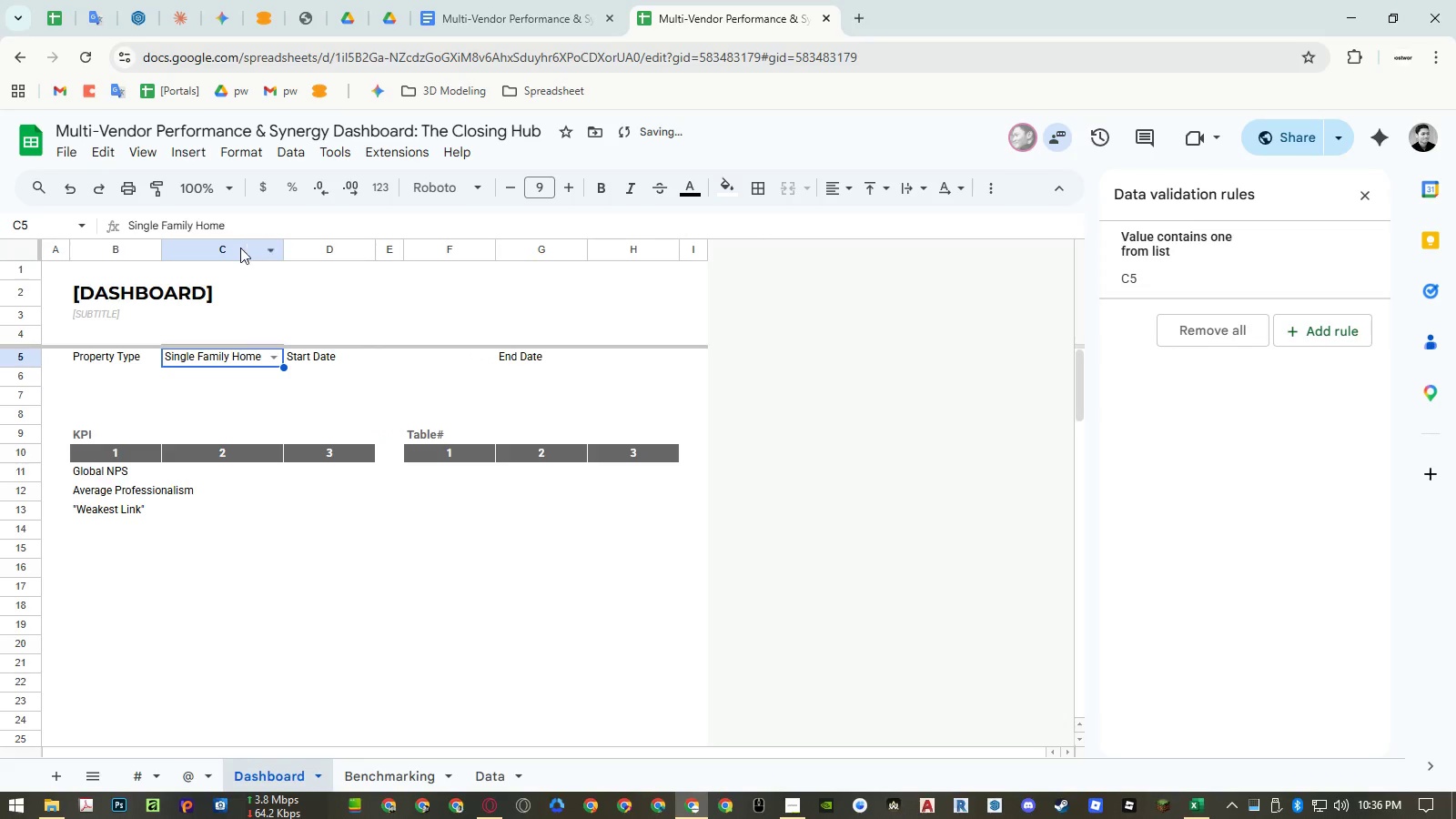 
right_click([236, 246])
 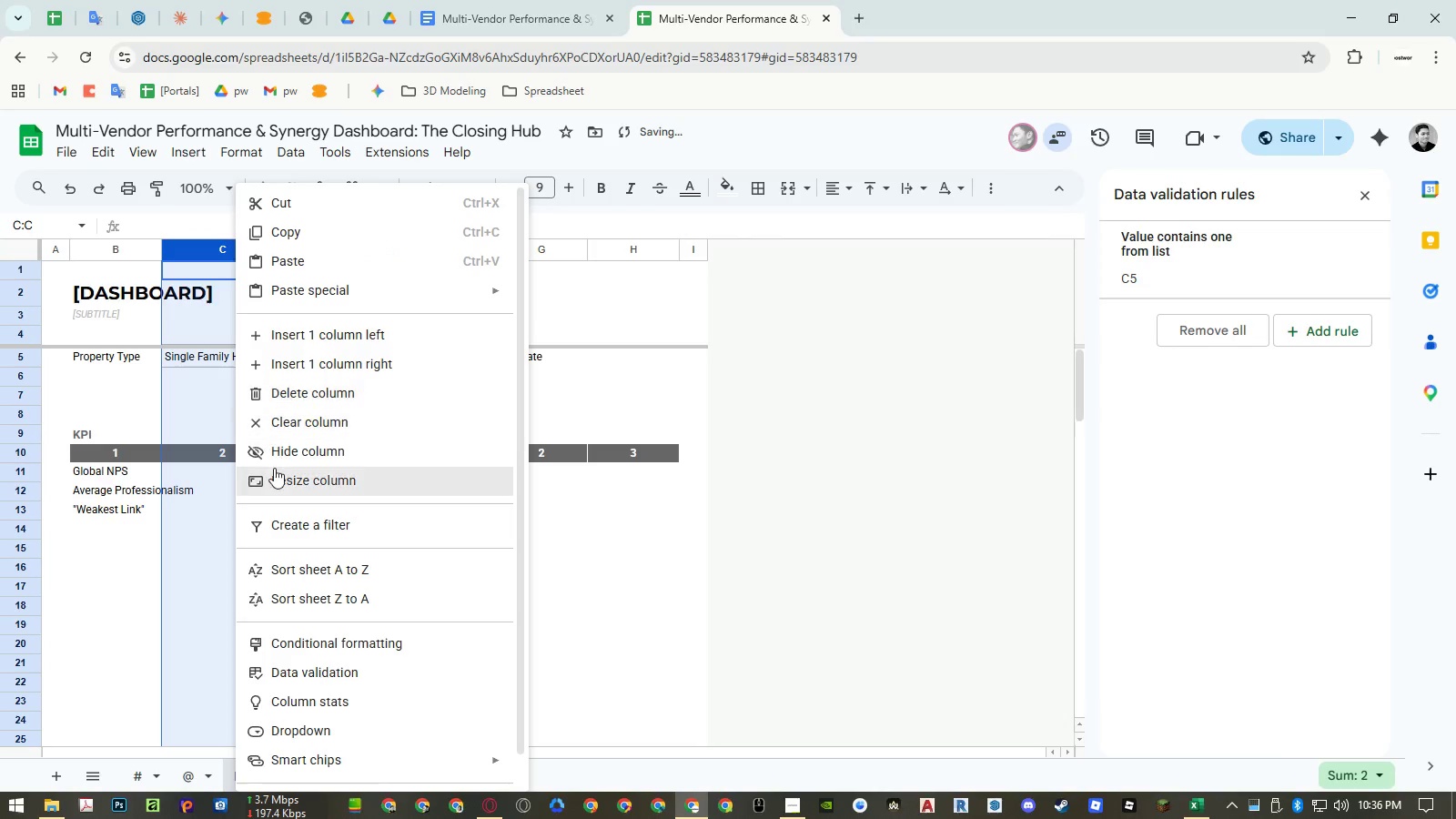 
left_click([275, 469])
 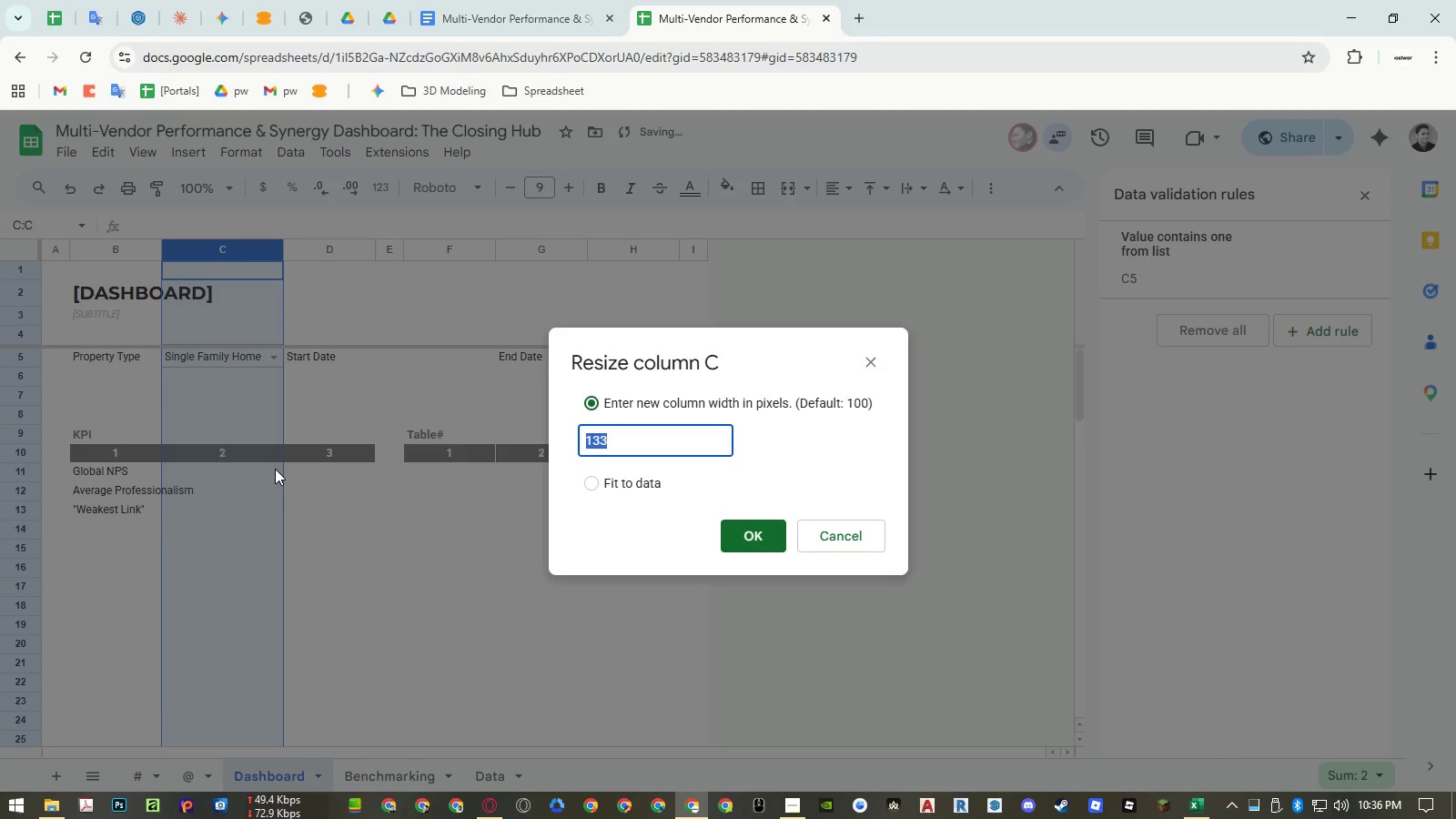 
key(Escape)
 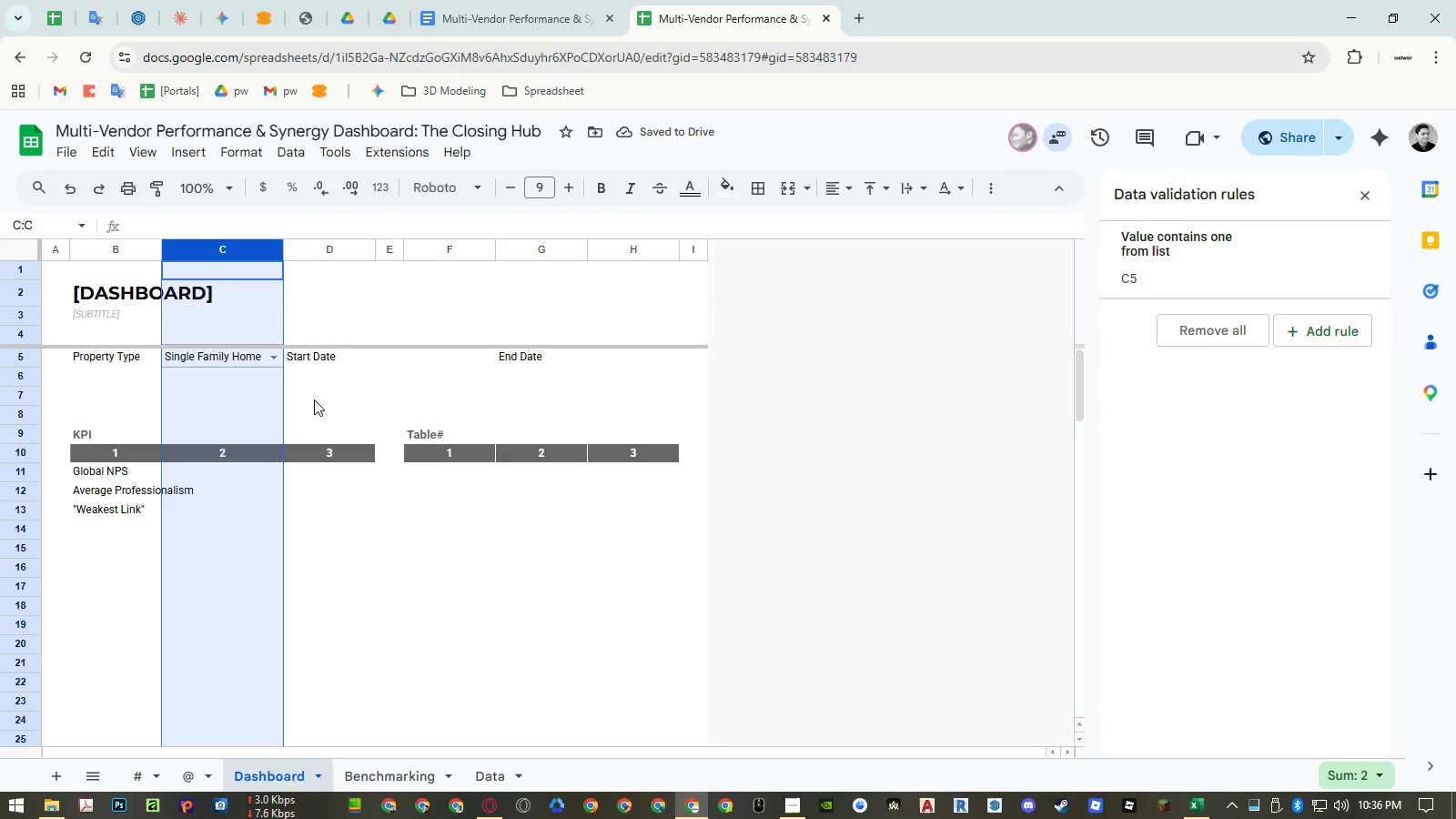 
left_click([314, 399])
 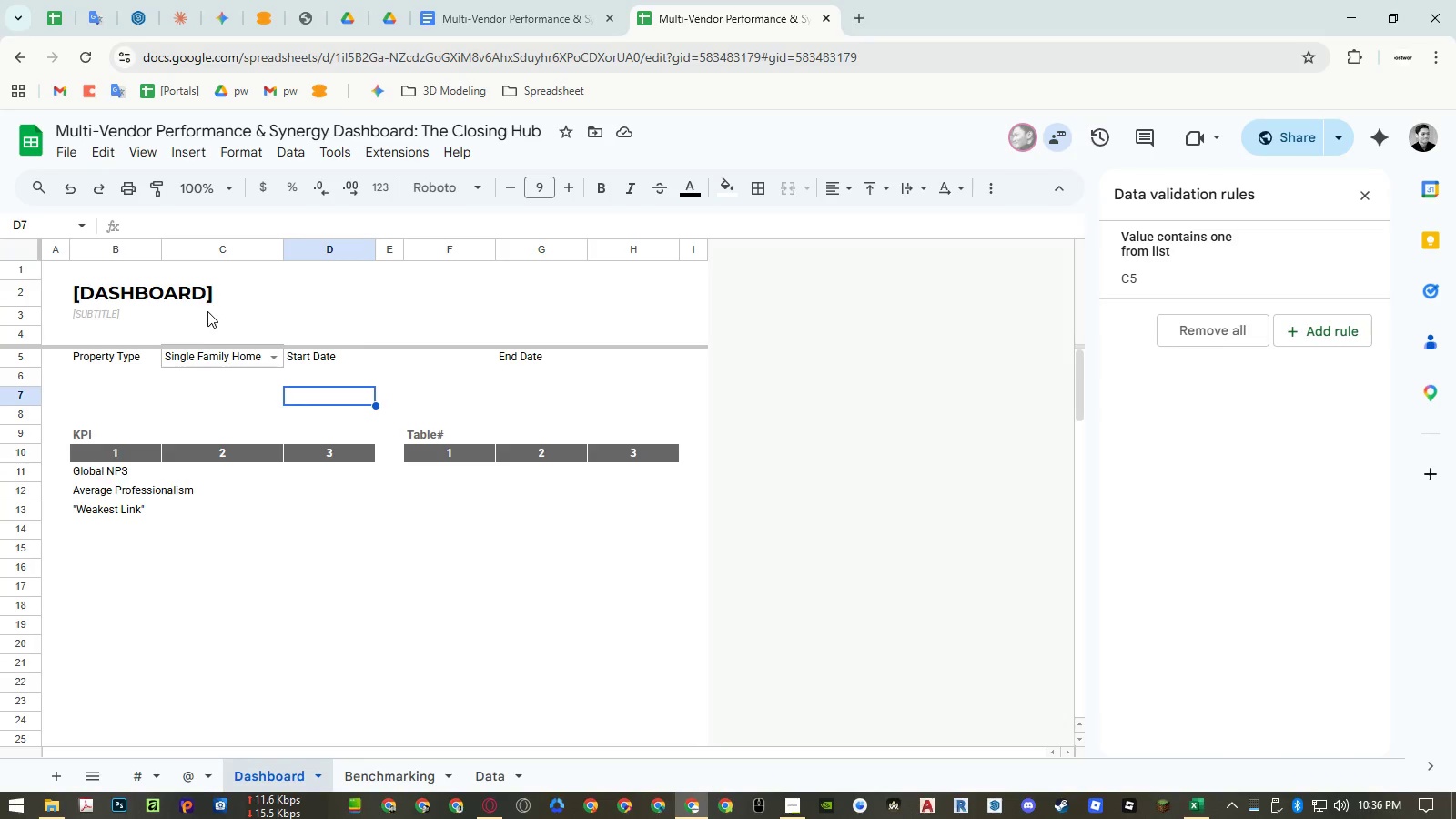 
right_click([223, 248])
 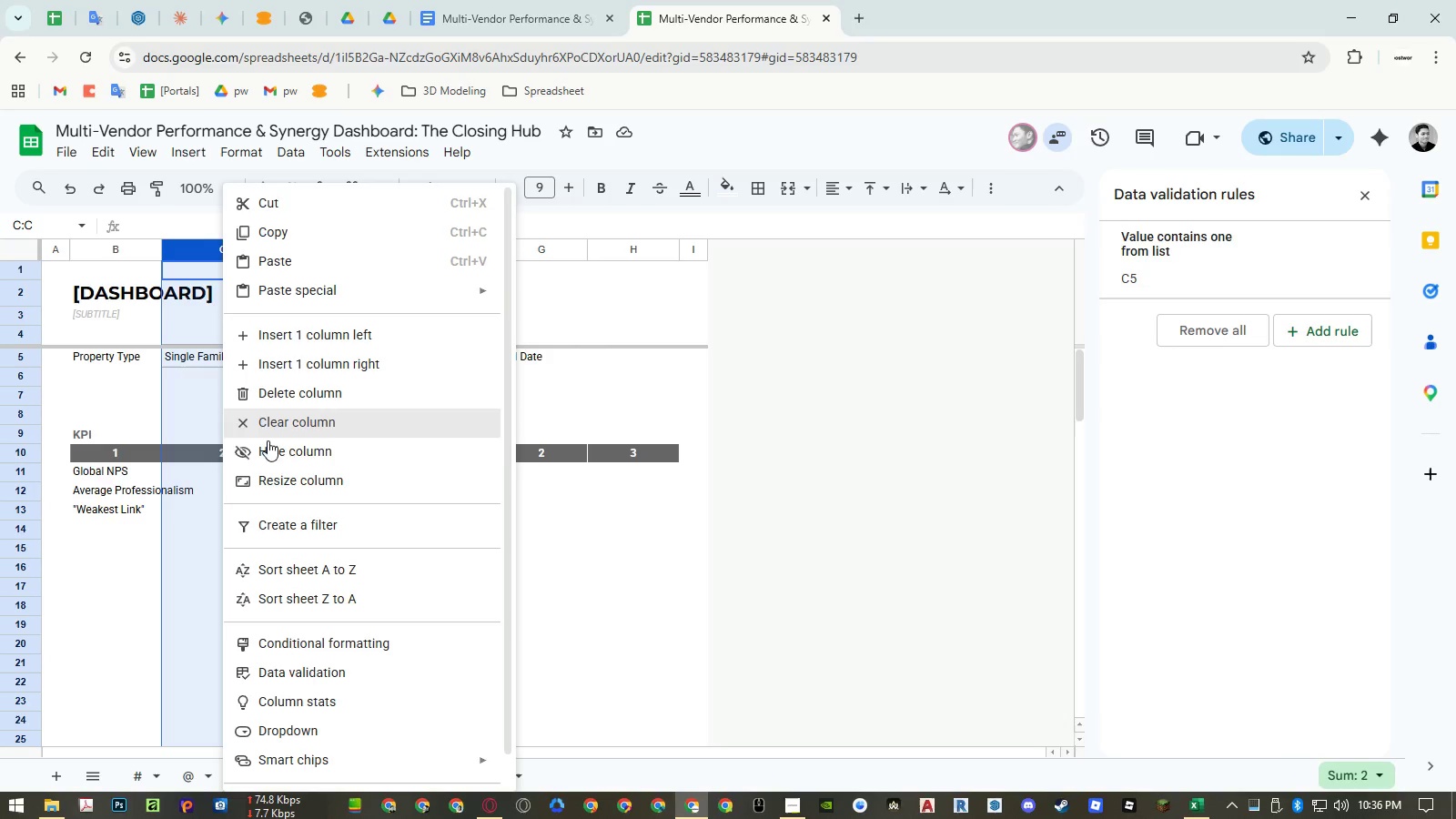 
left_click([272, 484])
 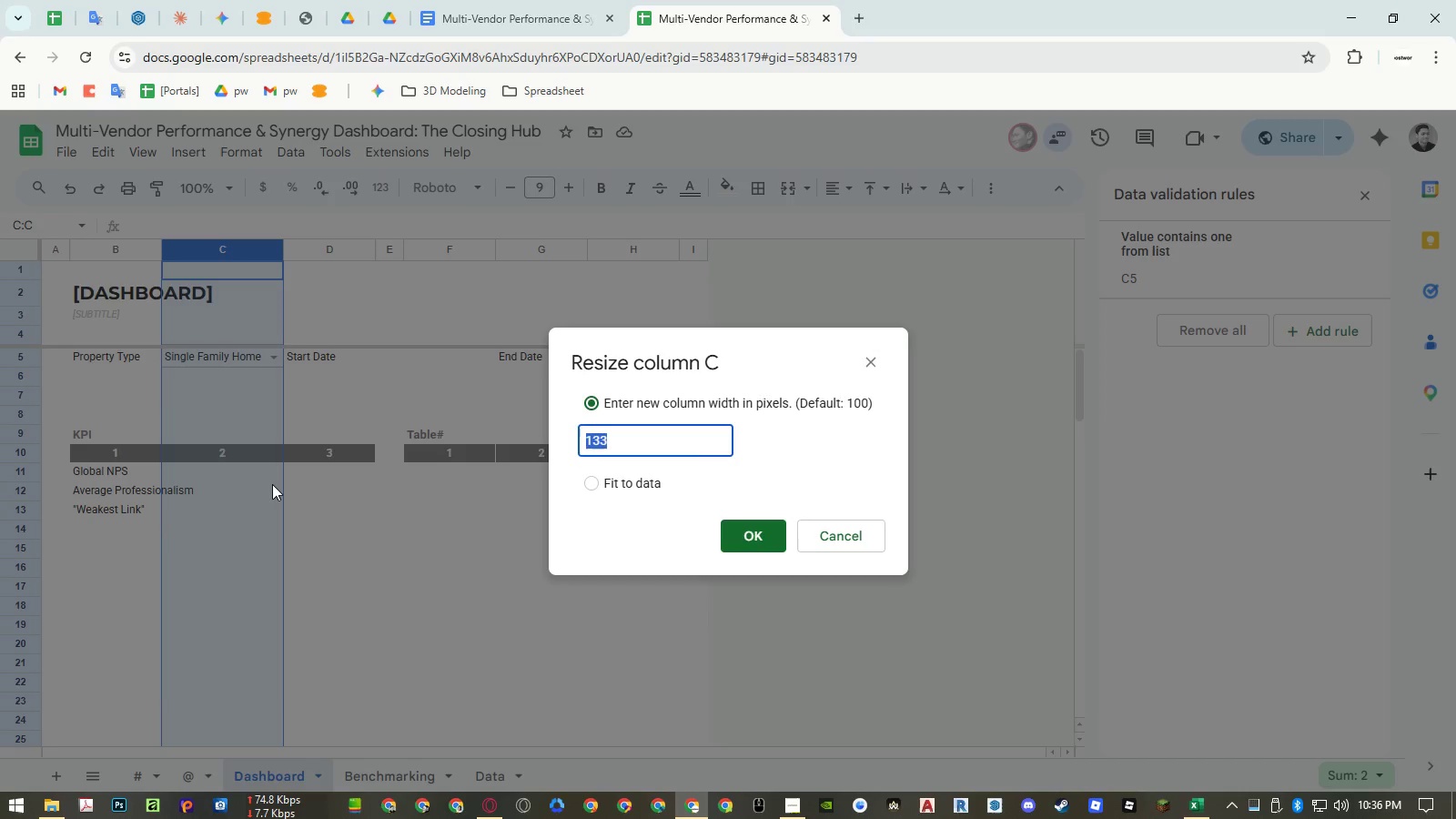 
key(Escape)
 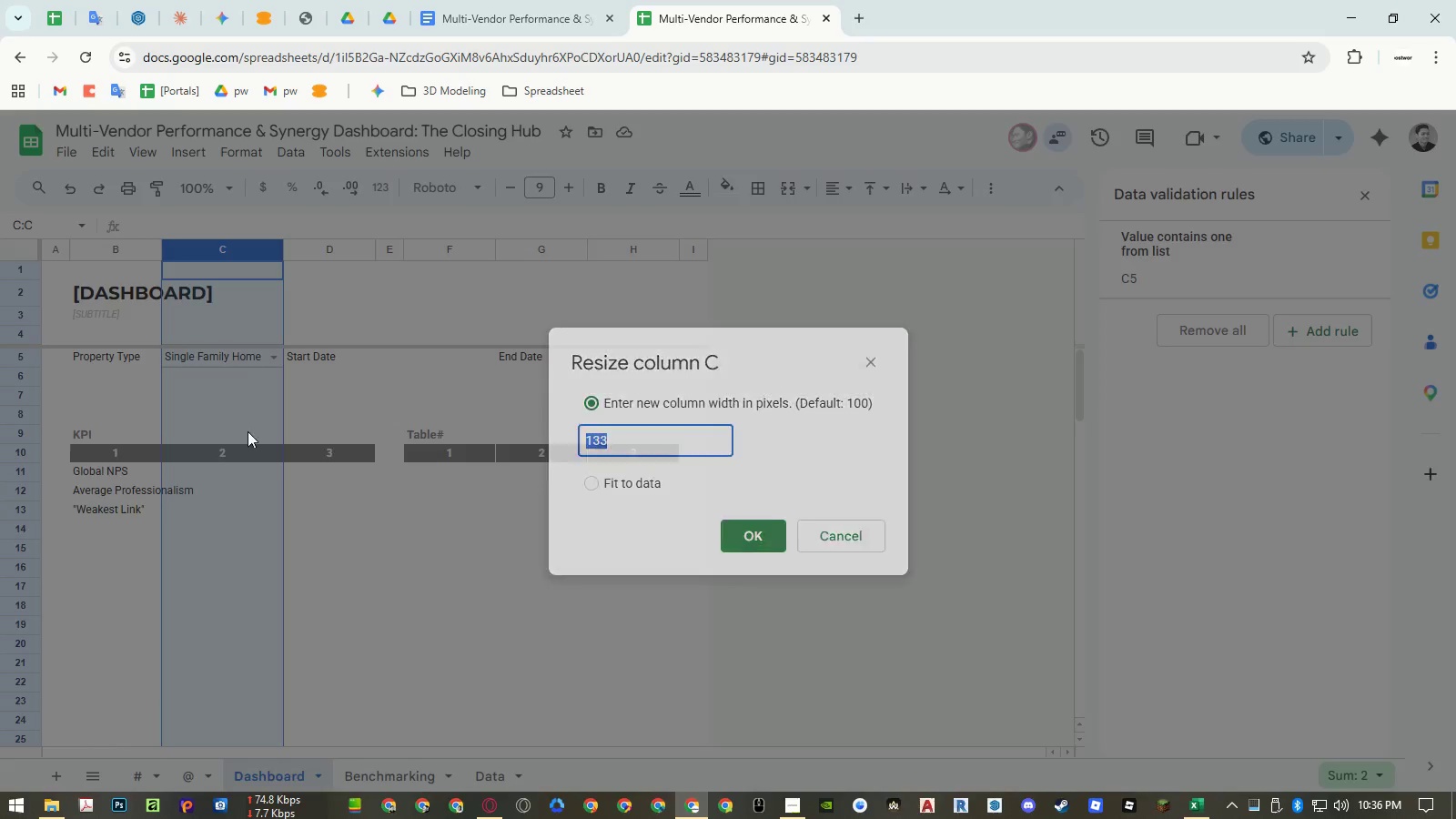 
key(Escape)
 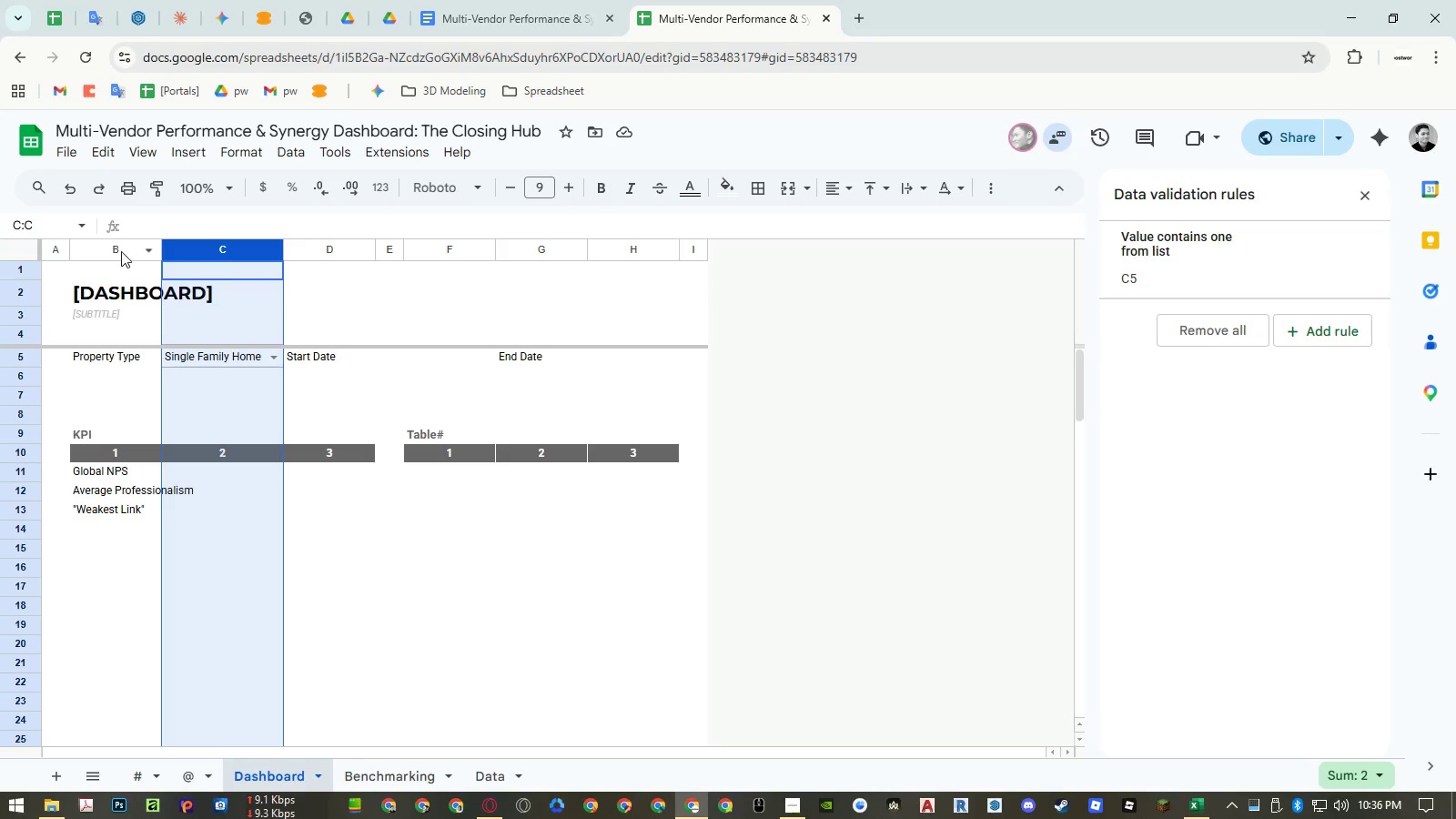 
left_click_drag(start_coordinate=[120, 249], to_coordinate=[320, 251])
 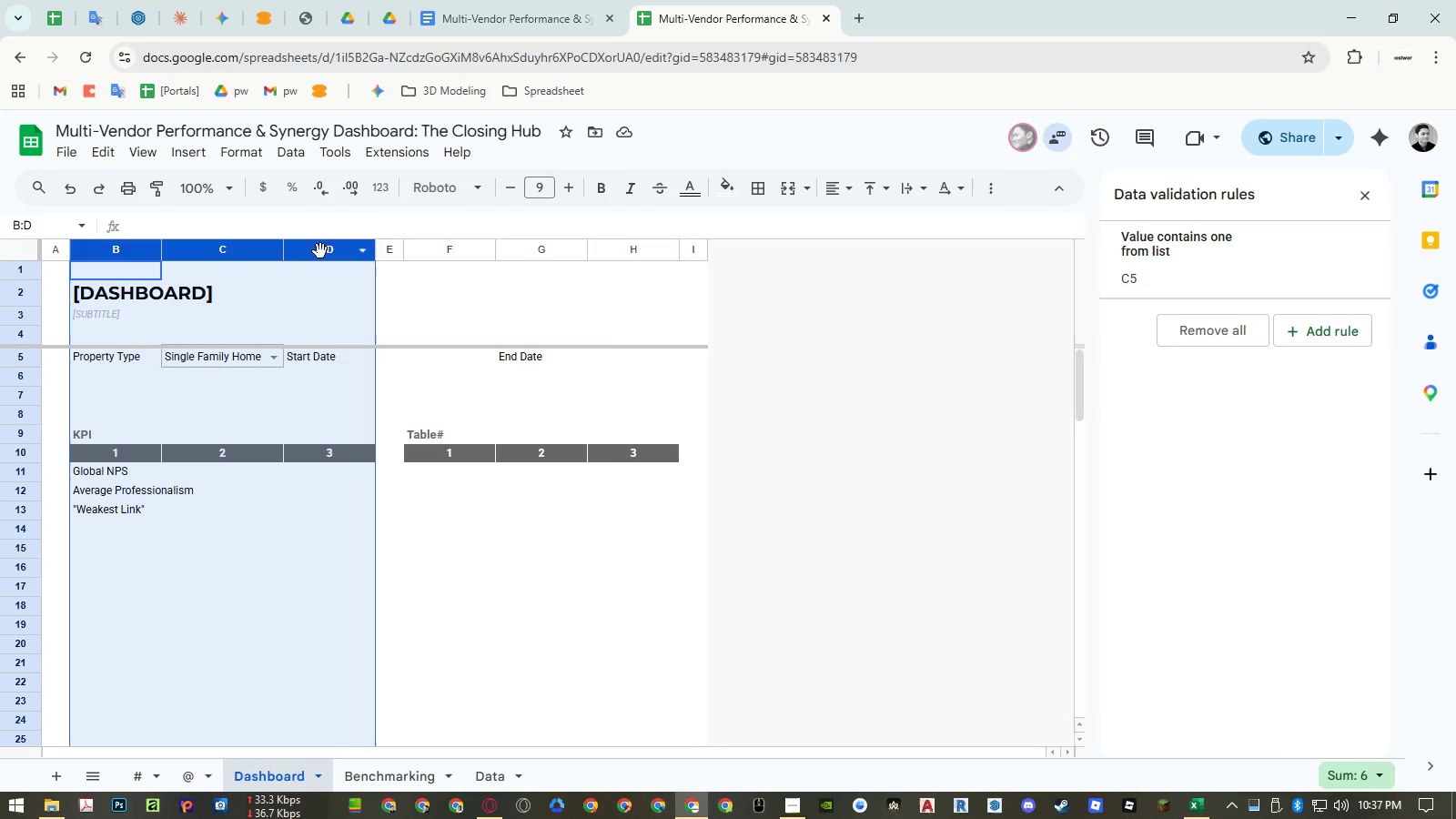 
right_click([320, 251])
 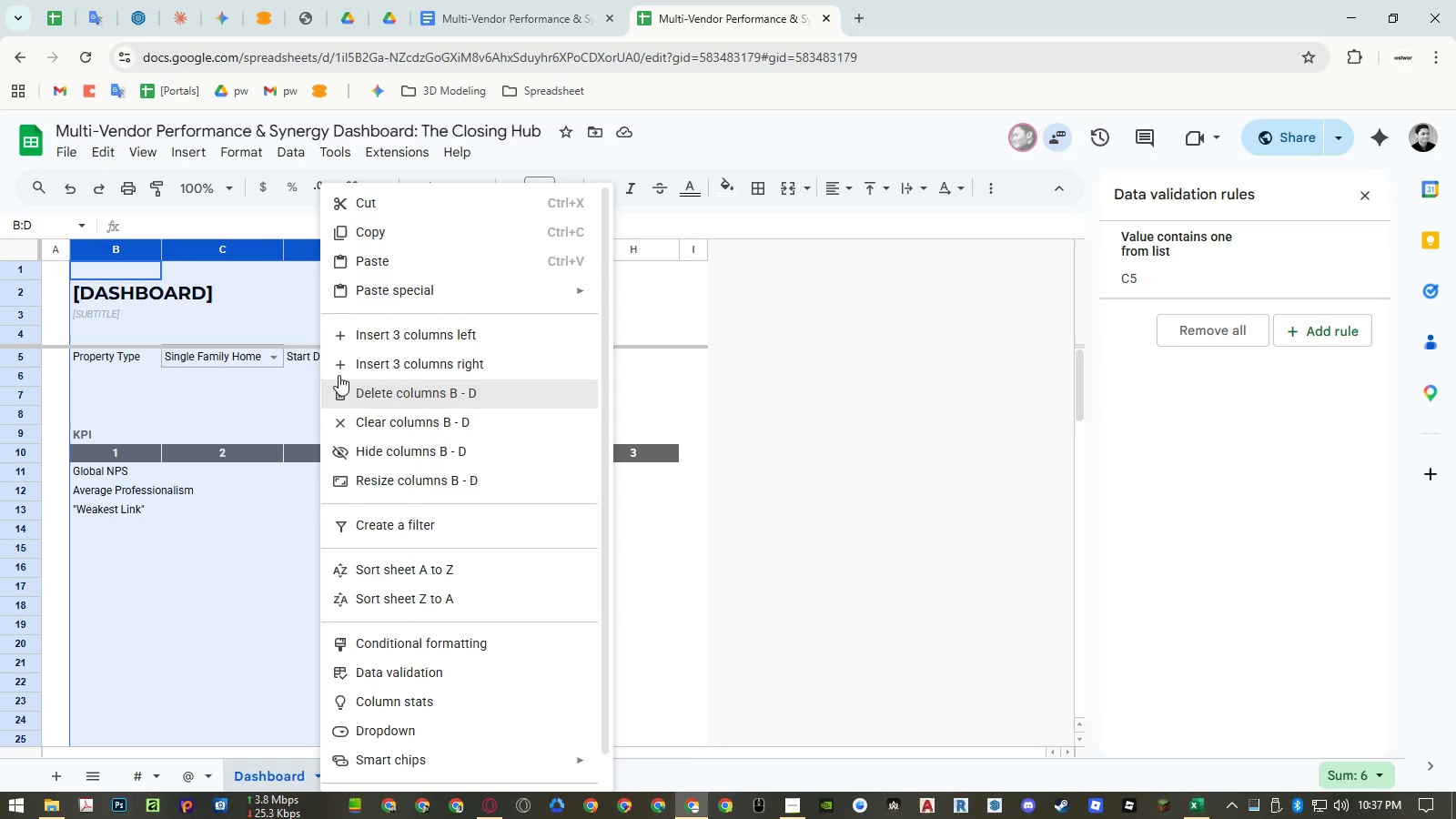 
left_click([258, 380])
 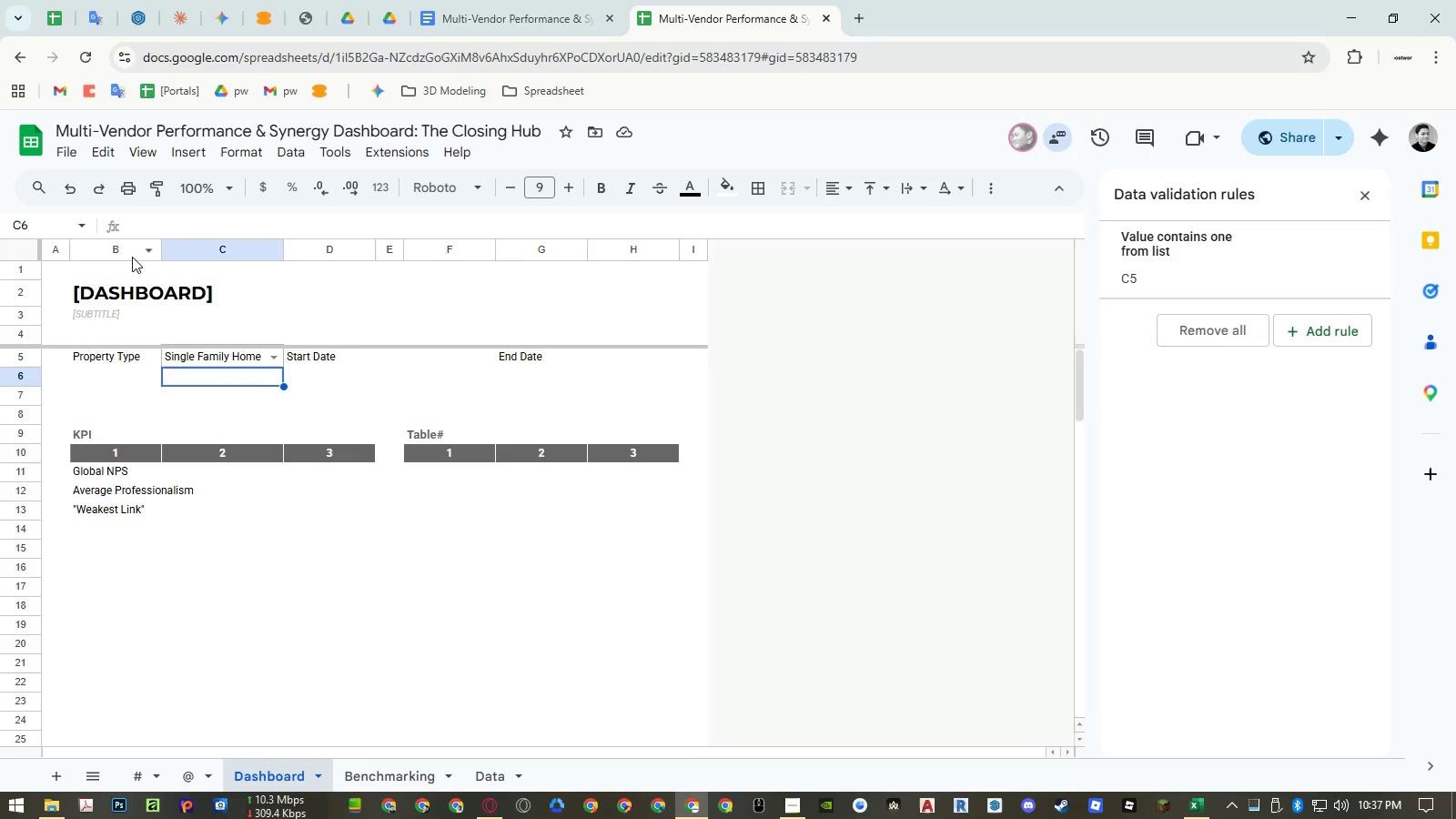 
left_click_drag(start_coordinate=[124, 251], to_coordinate=[298, 249])
 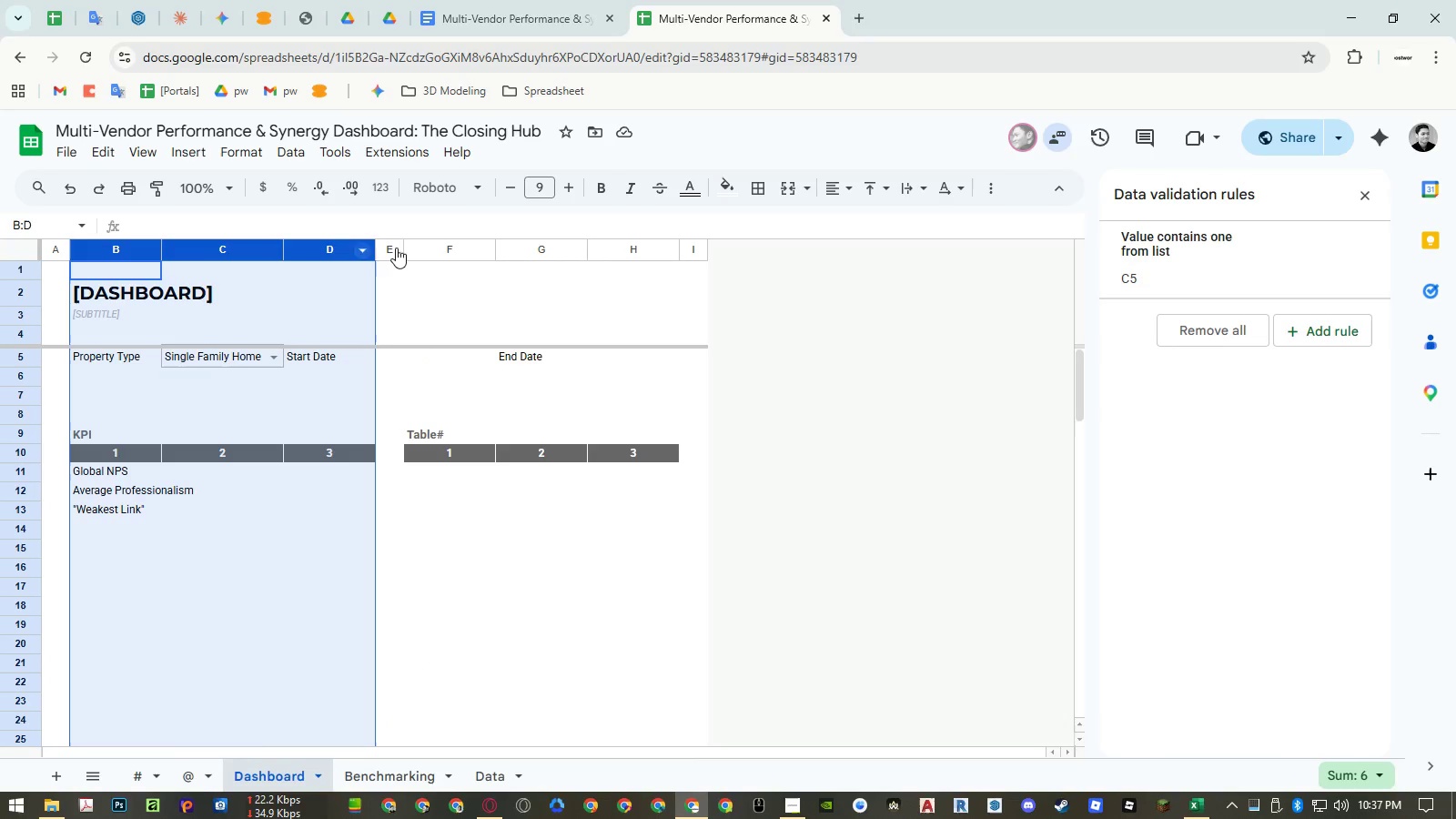 
hold_key(key=ControlLeft, duration=0.95)
left_click_drag(start_coordinate=[437, 245], to_coordinate=[636, 253])
 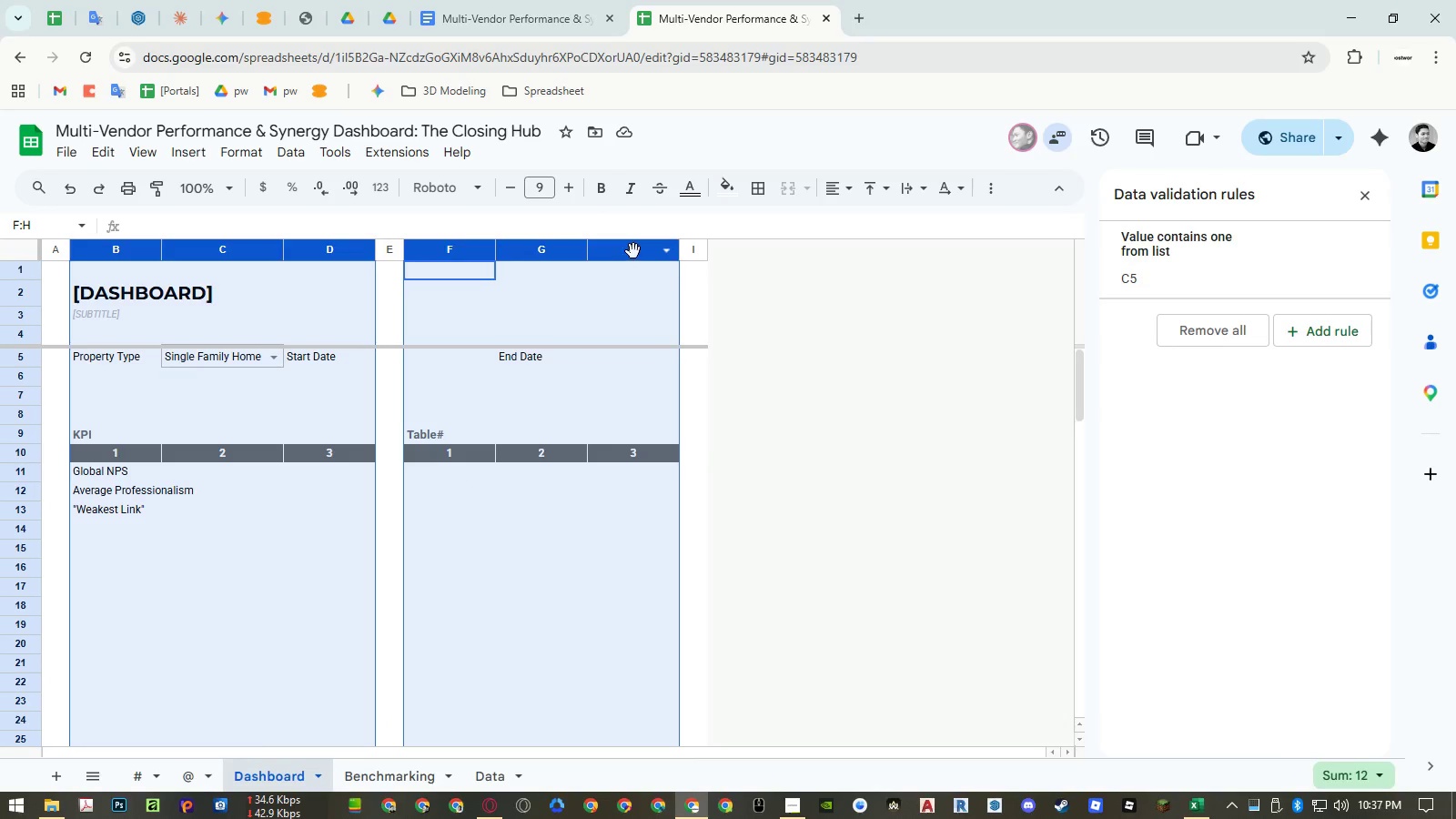 
right_click([633, 251])
 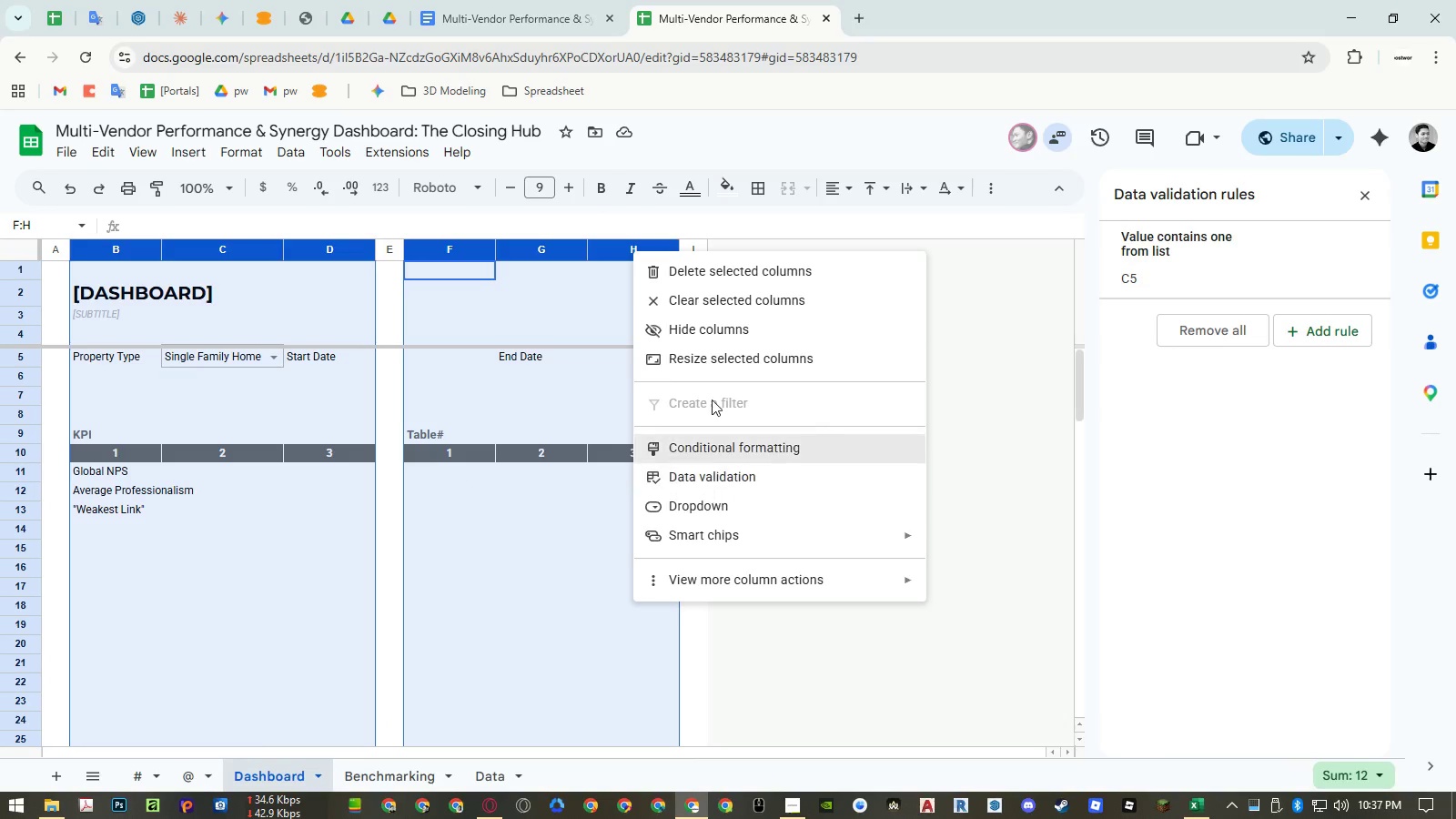 
left_click([712, 356])
 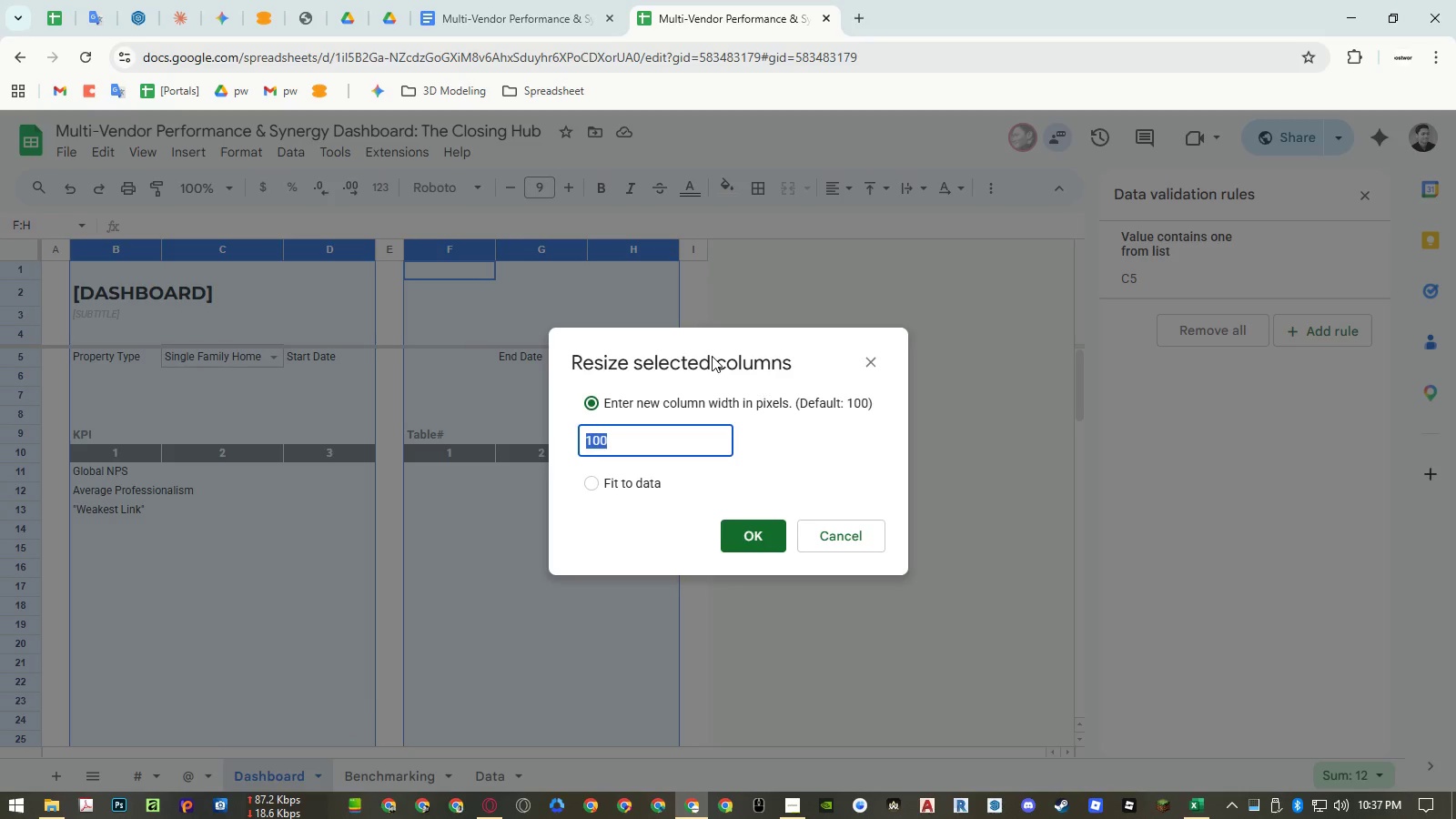 
key(Numpad1)
 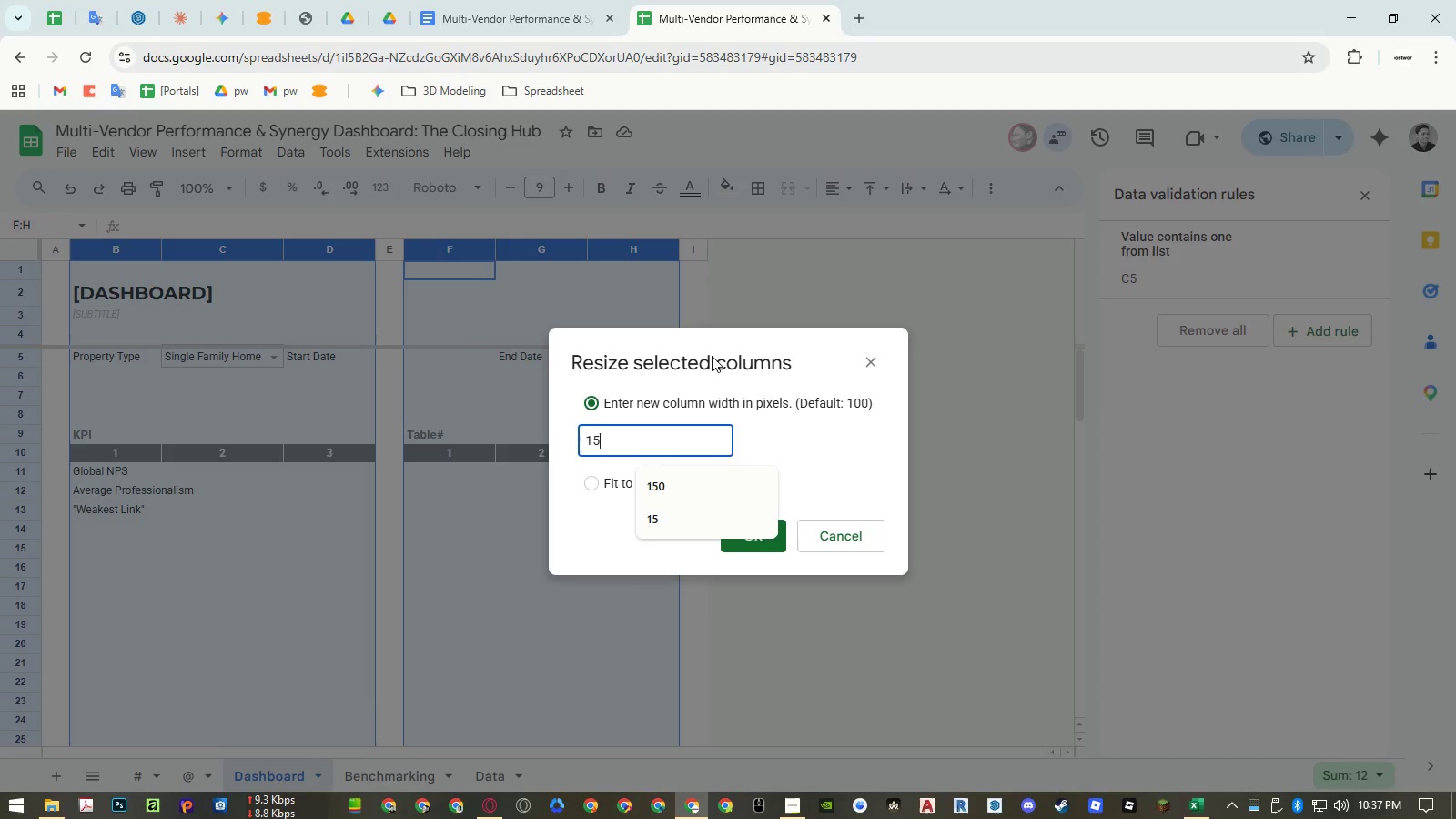 
key(Numpad5)
 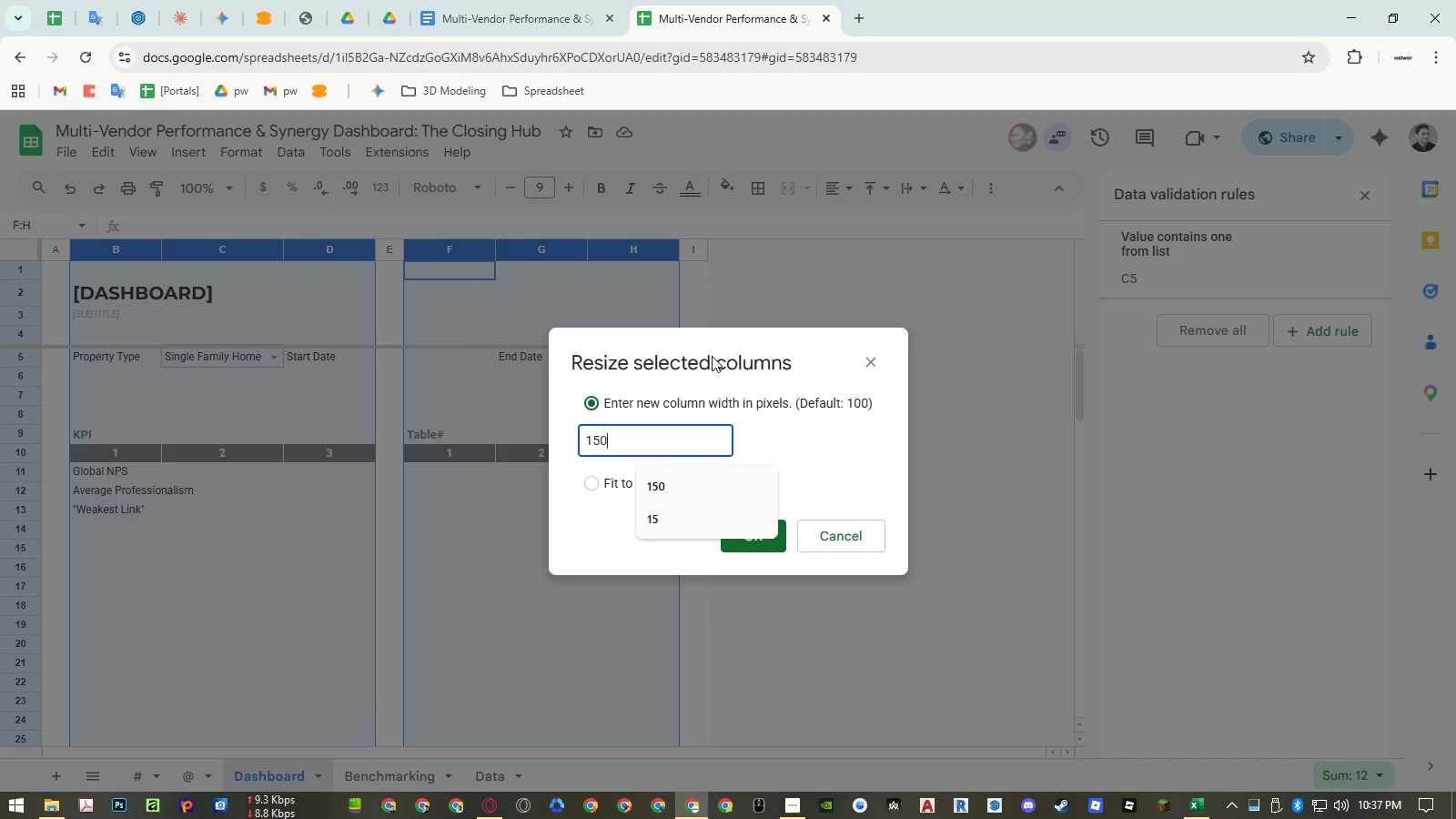 
key(Numpad0)
 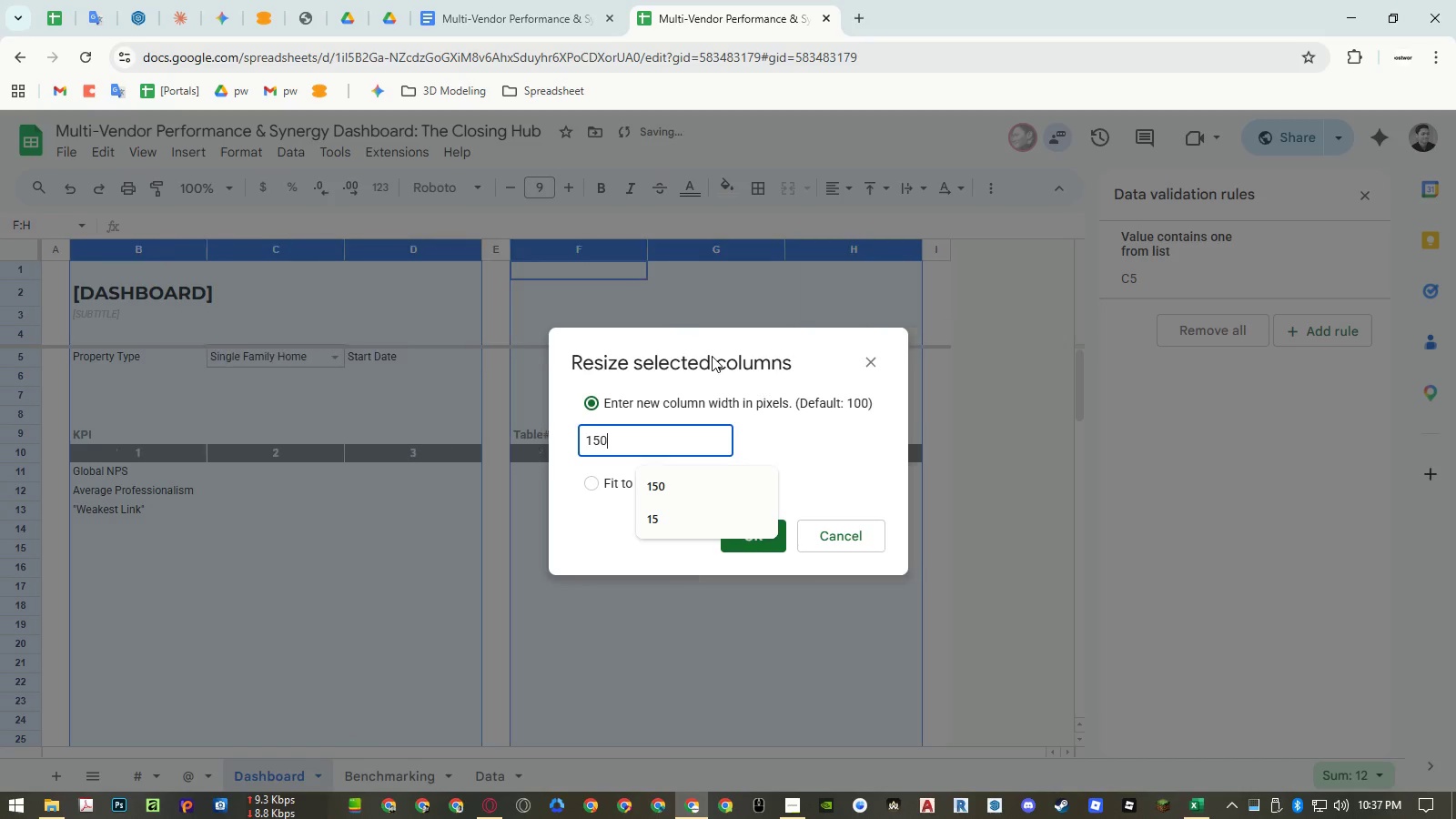 
key(NumpadEnter)
 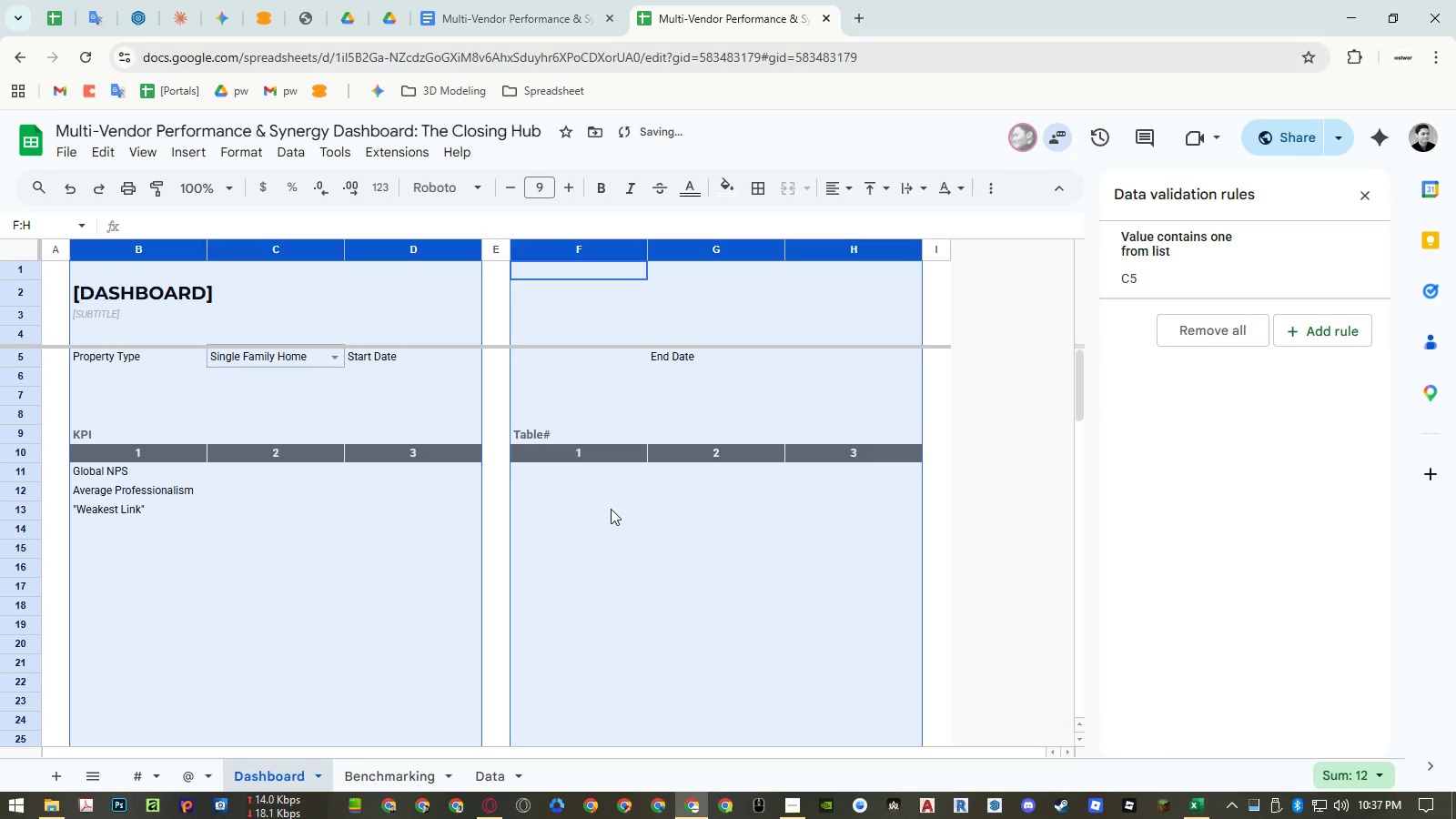 
left_click([611, 509])
 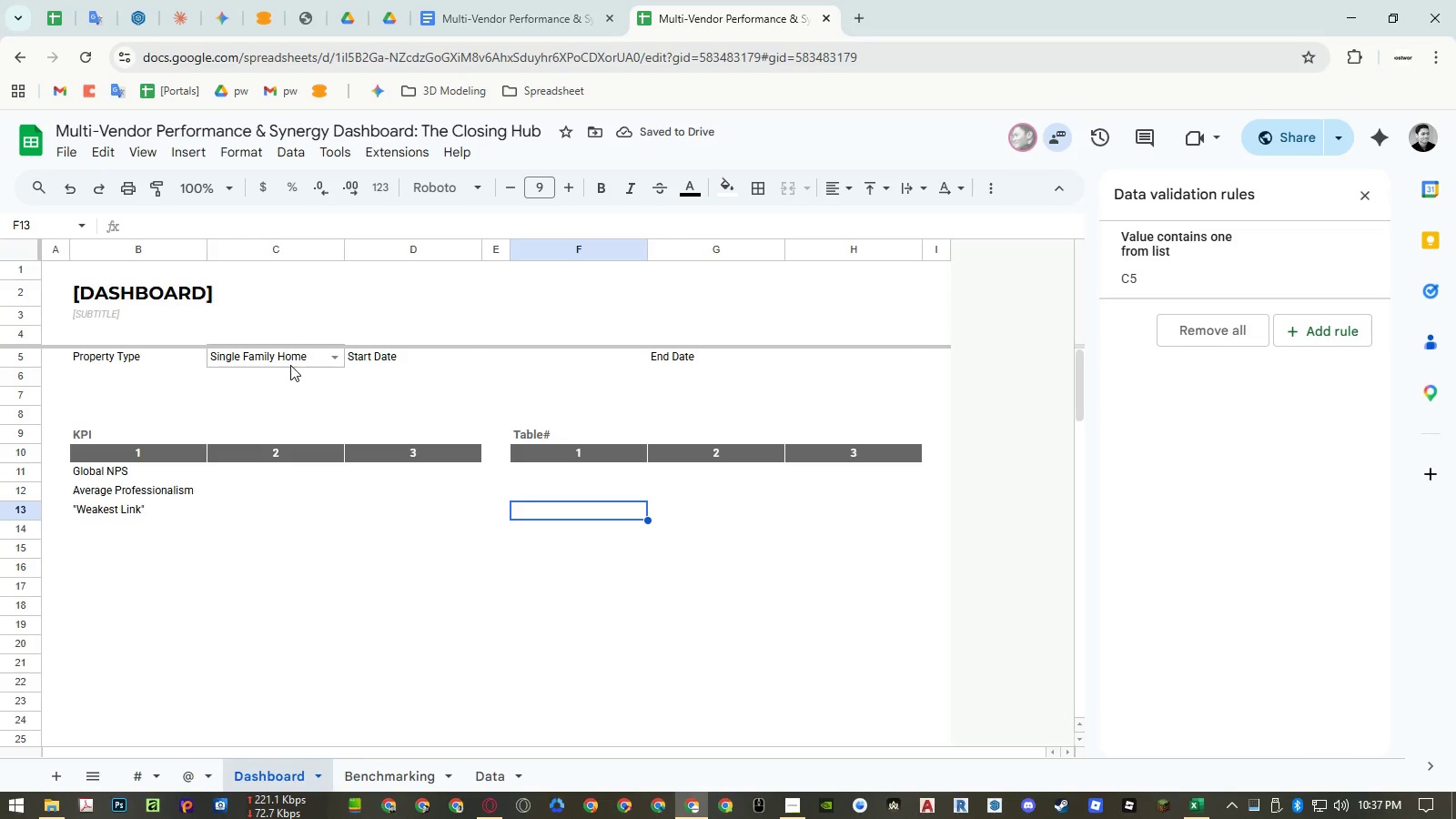 
left_click([289, 359])
 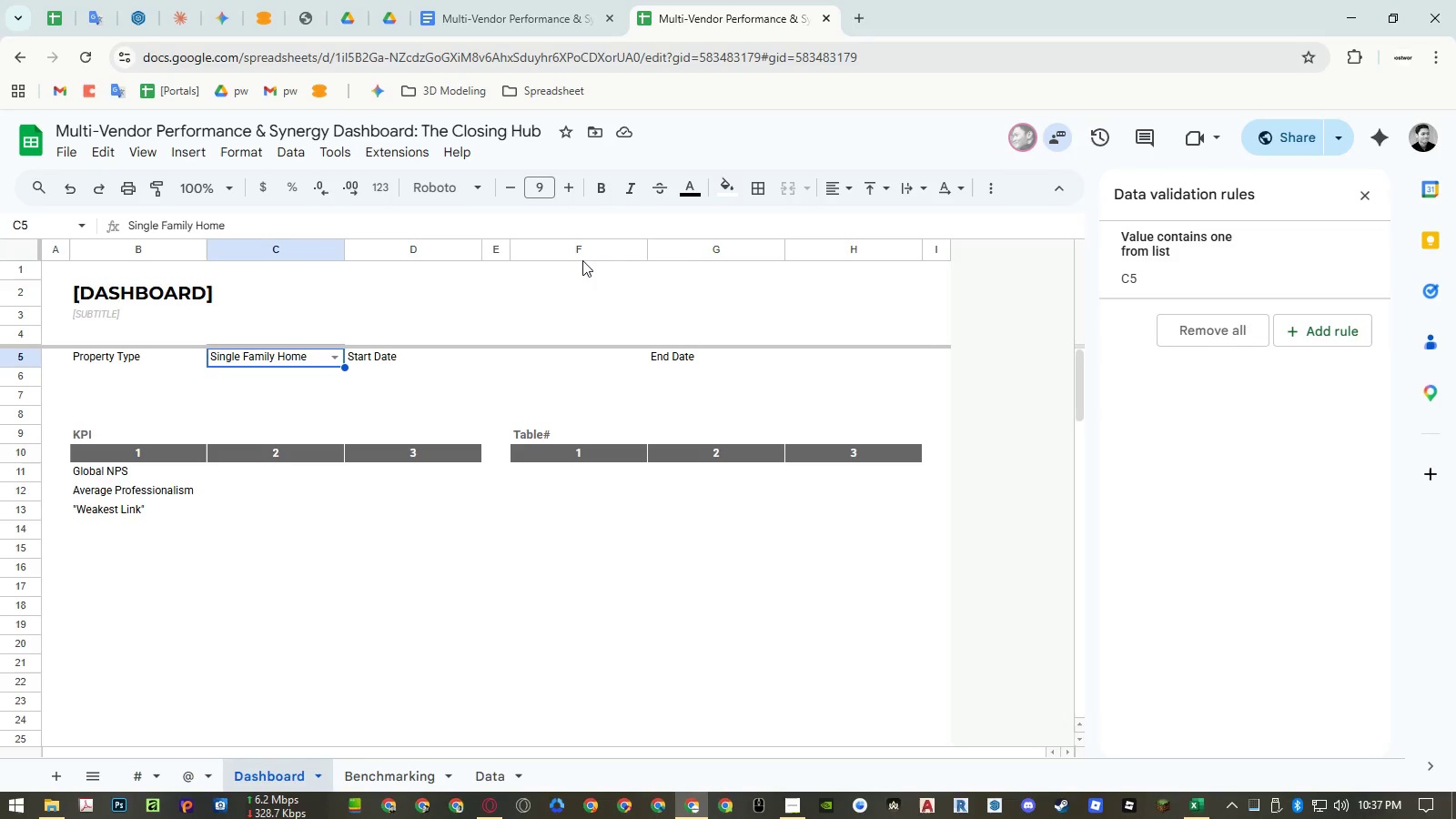 
left_click([750, 195])
 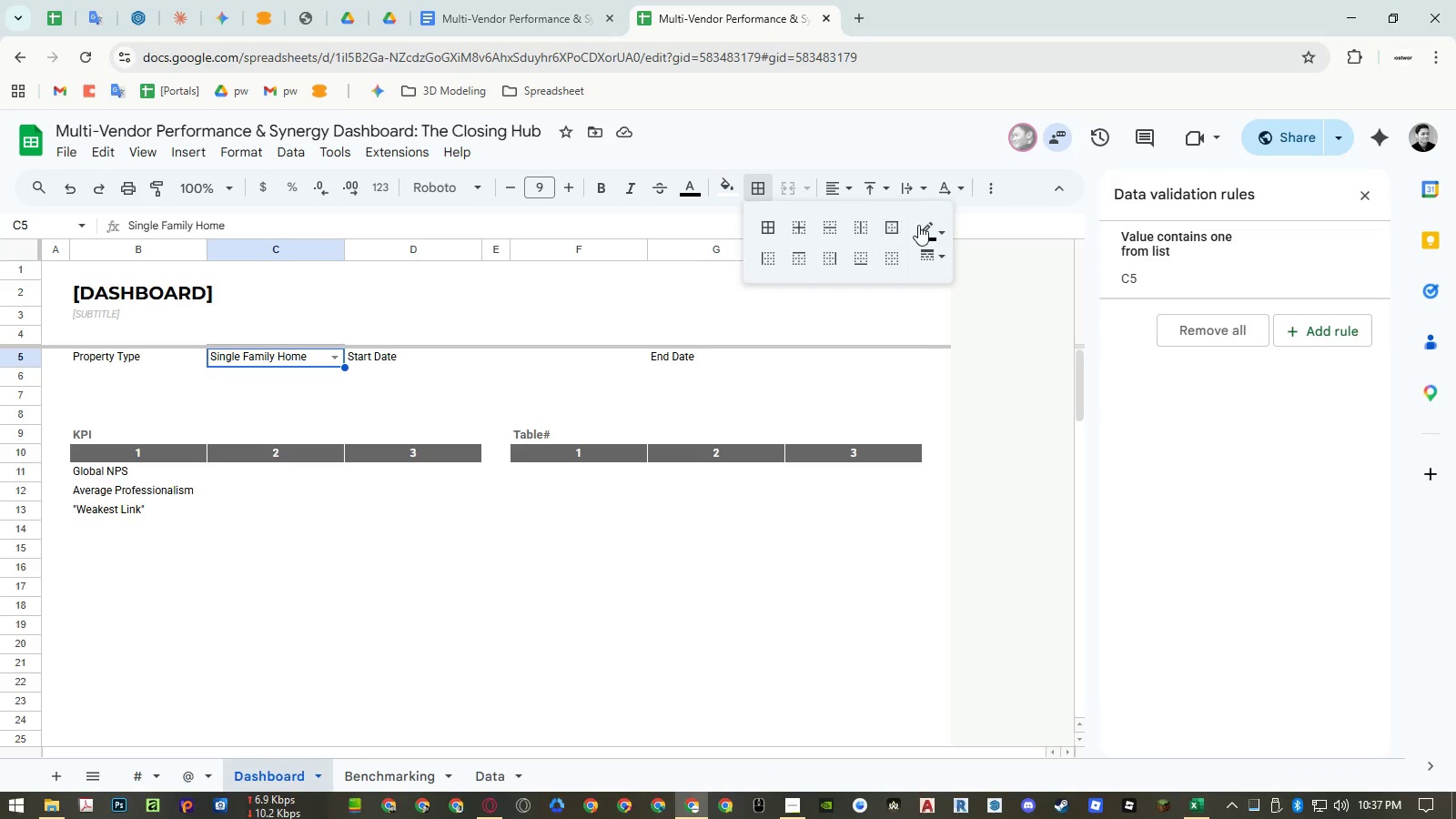 
left_click_drag(start_coordinate=[932, 227], to_coordinate=[1022, 294])
 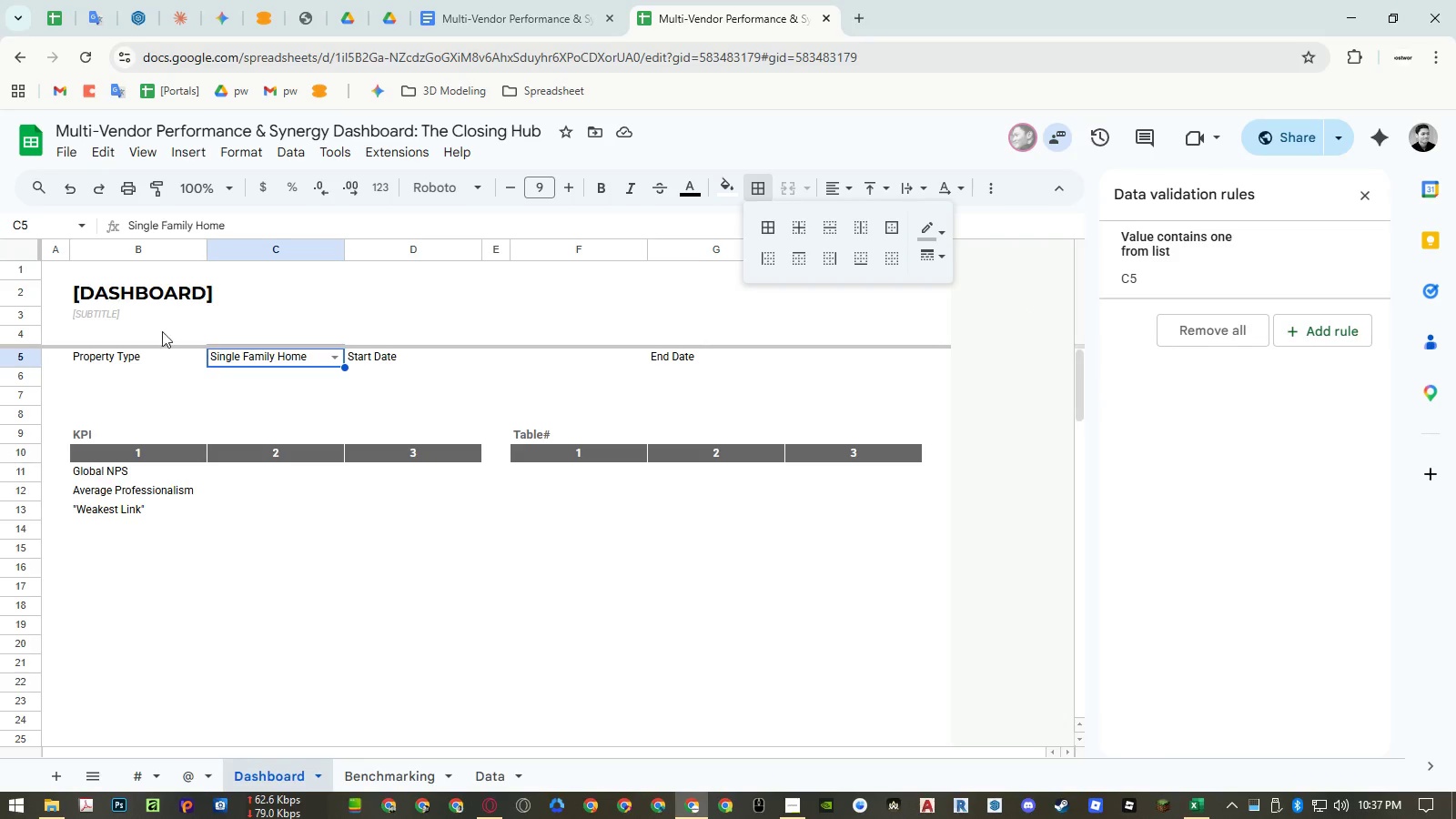 
left_click([1022, 294])
 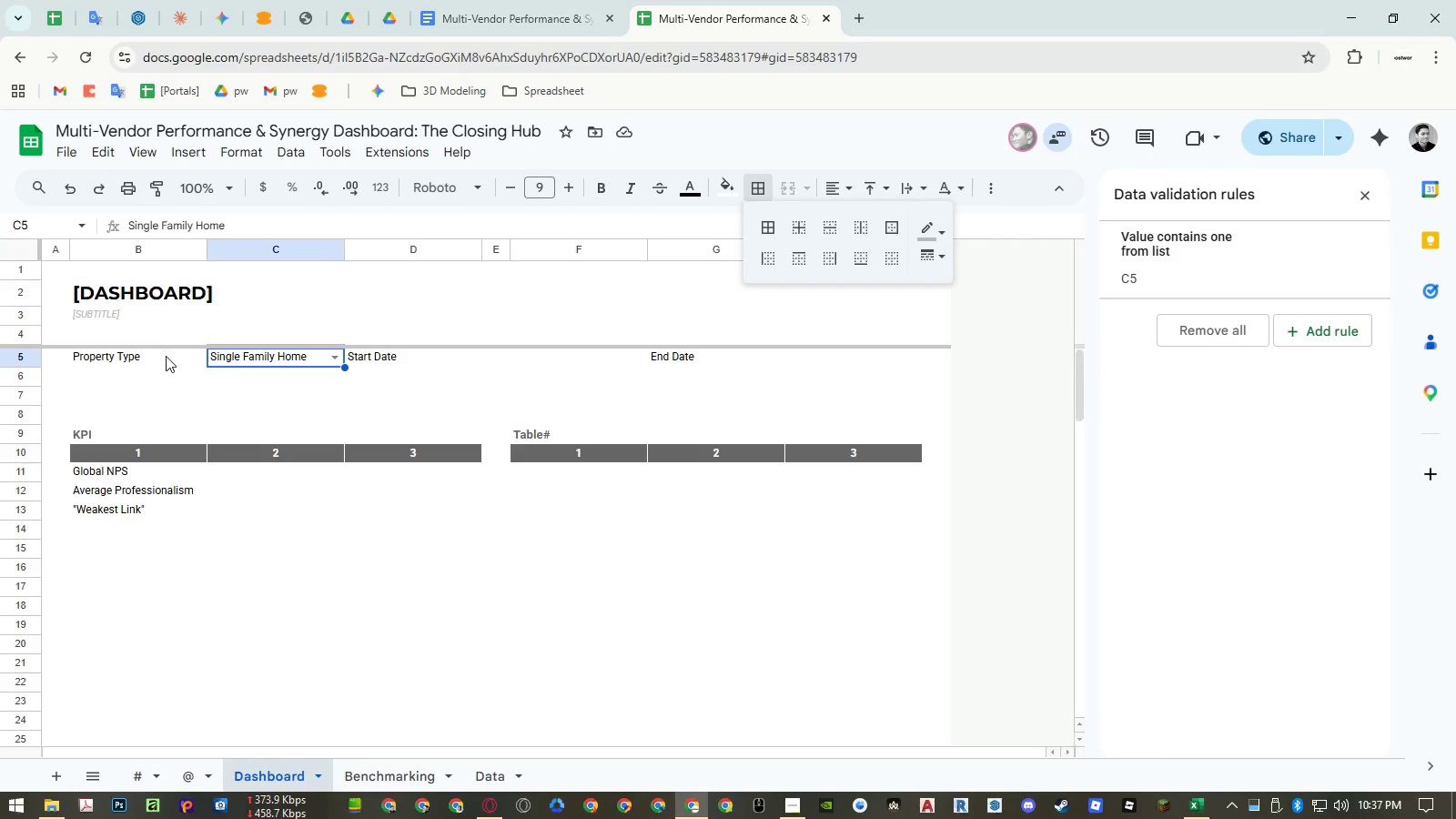 
left_click_drag(start_coordinate=[167, 363], to_coordinate=[796, 362])
 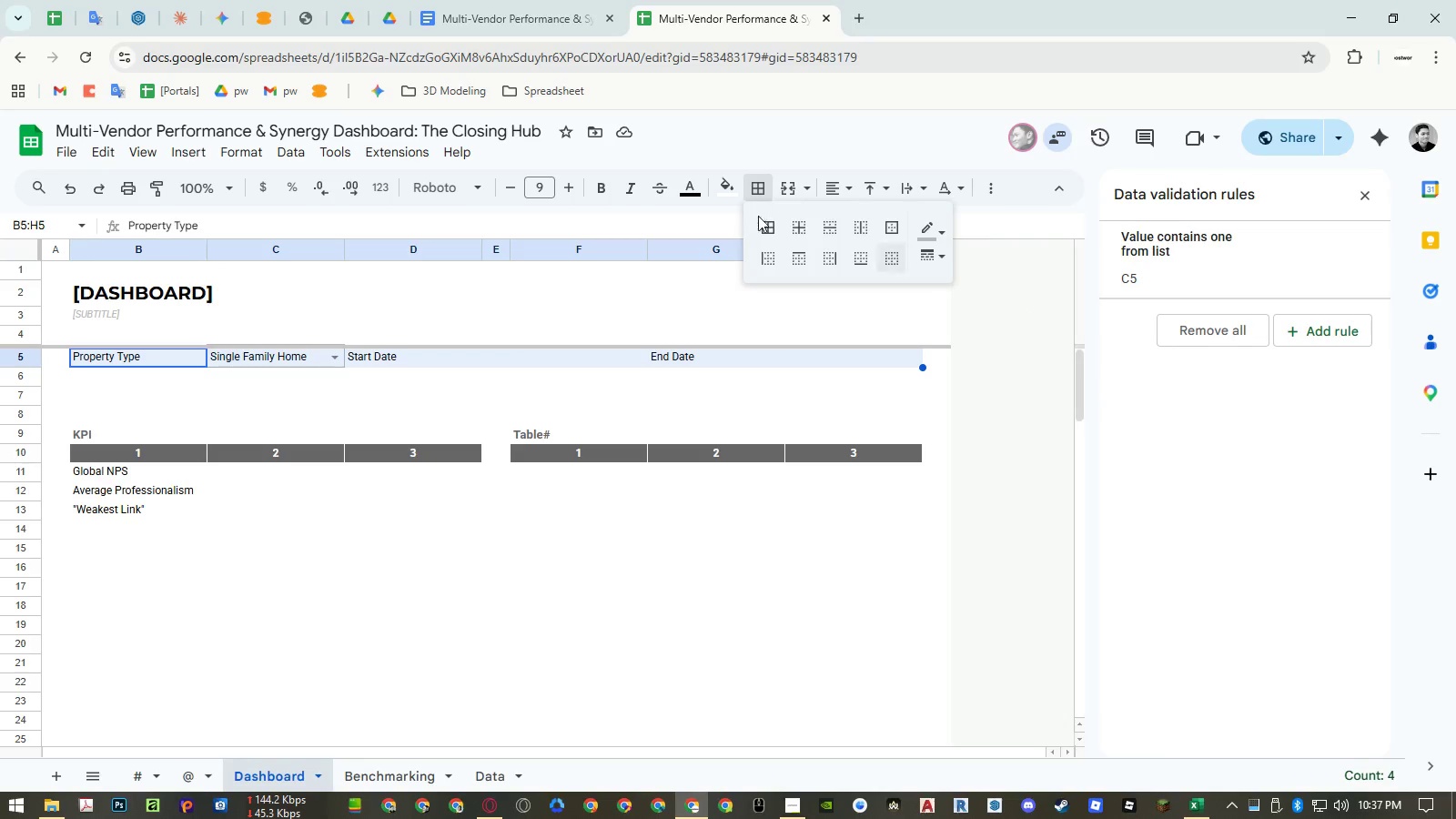 
double_click([763, 230])
 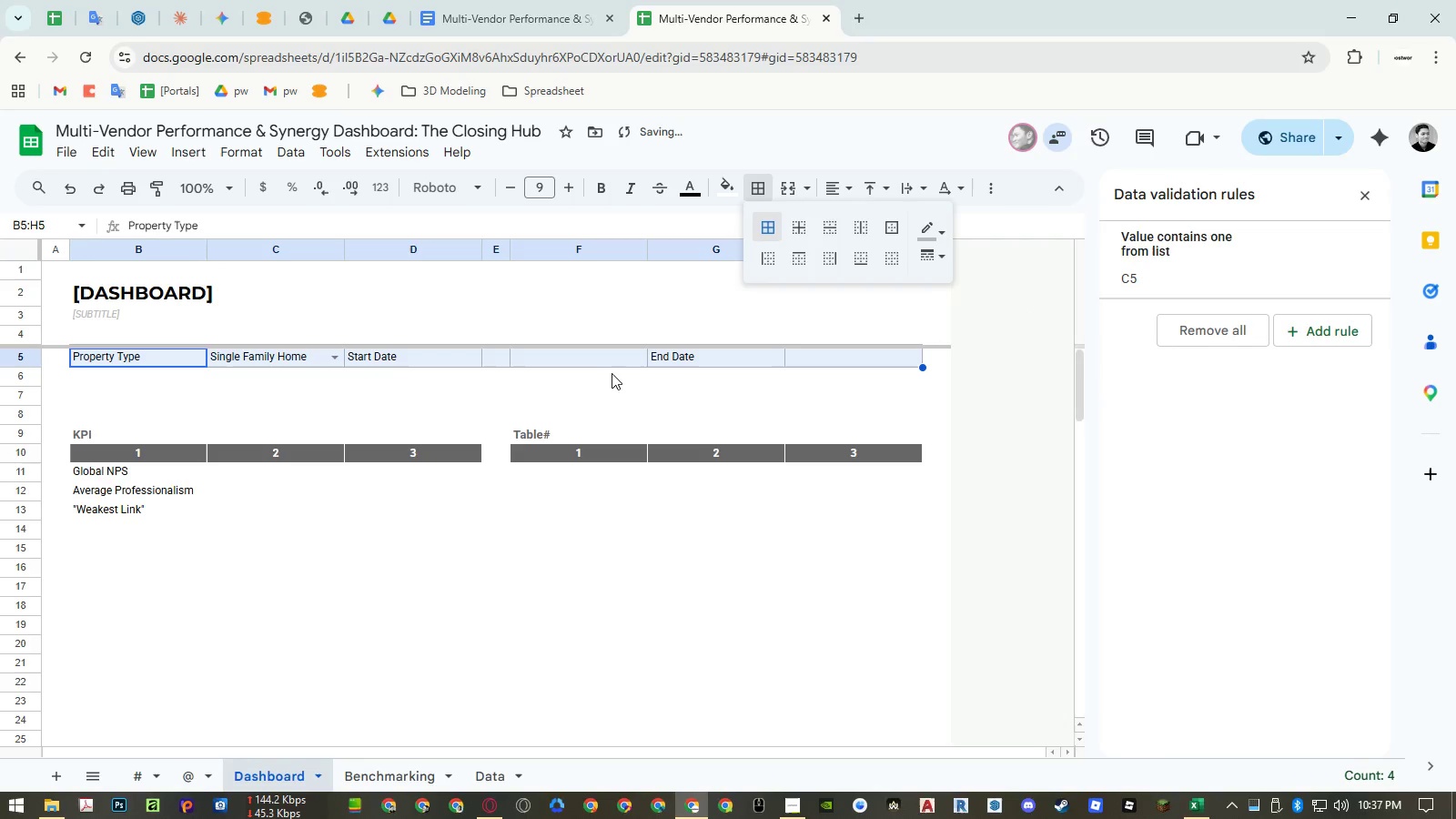 
left_click([597, 385])
 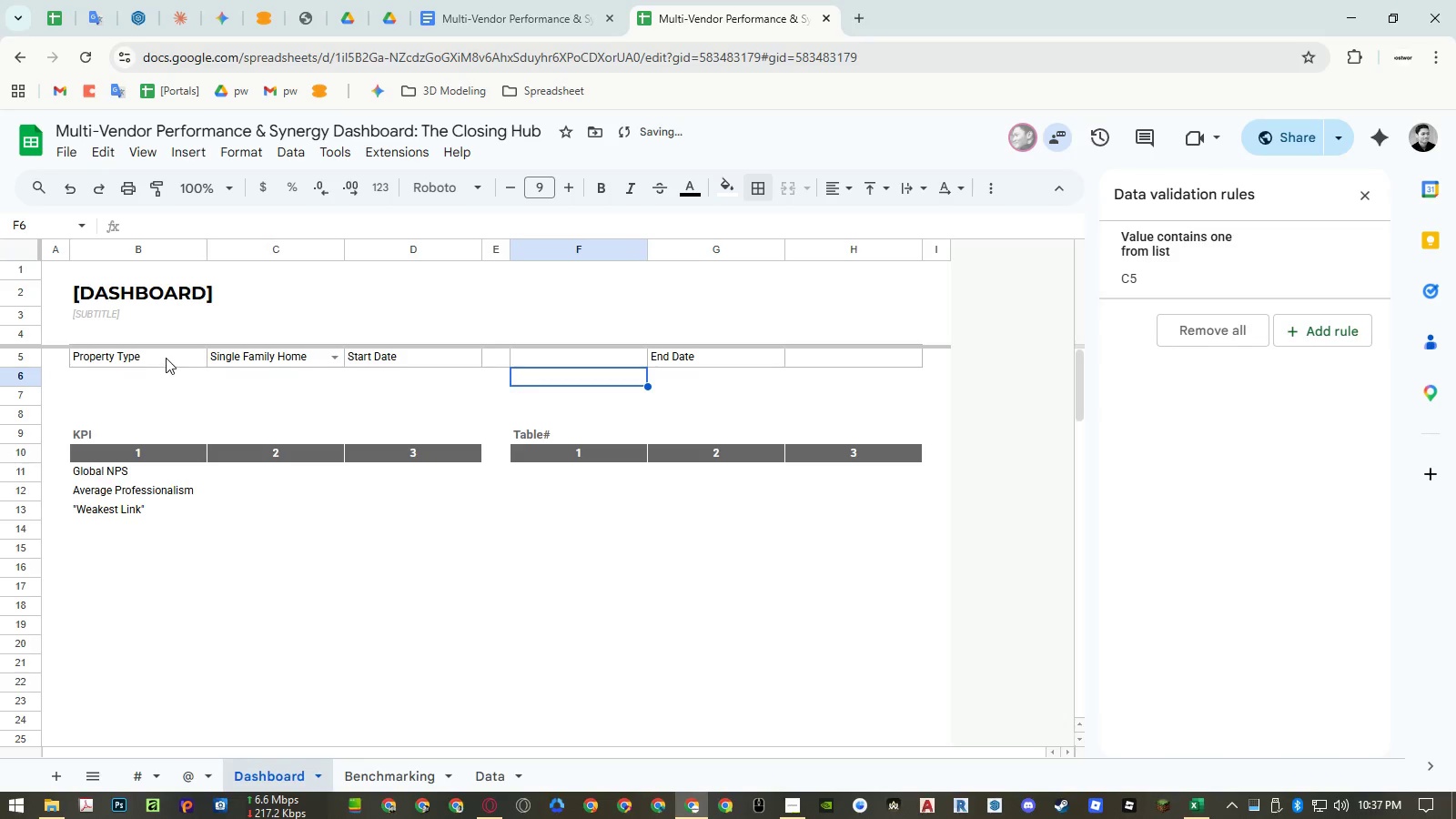 
left_click([166, 358])
 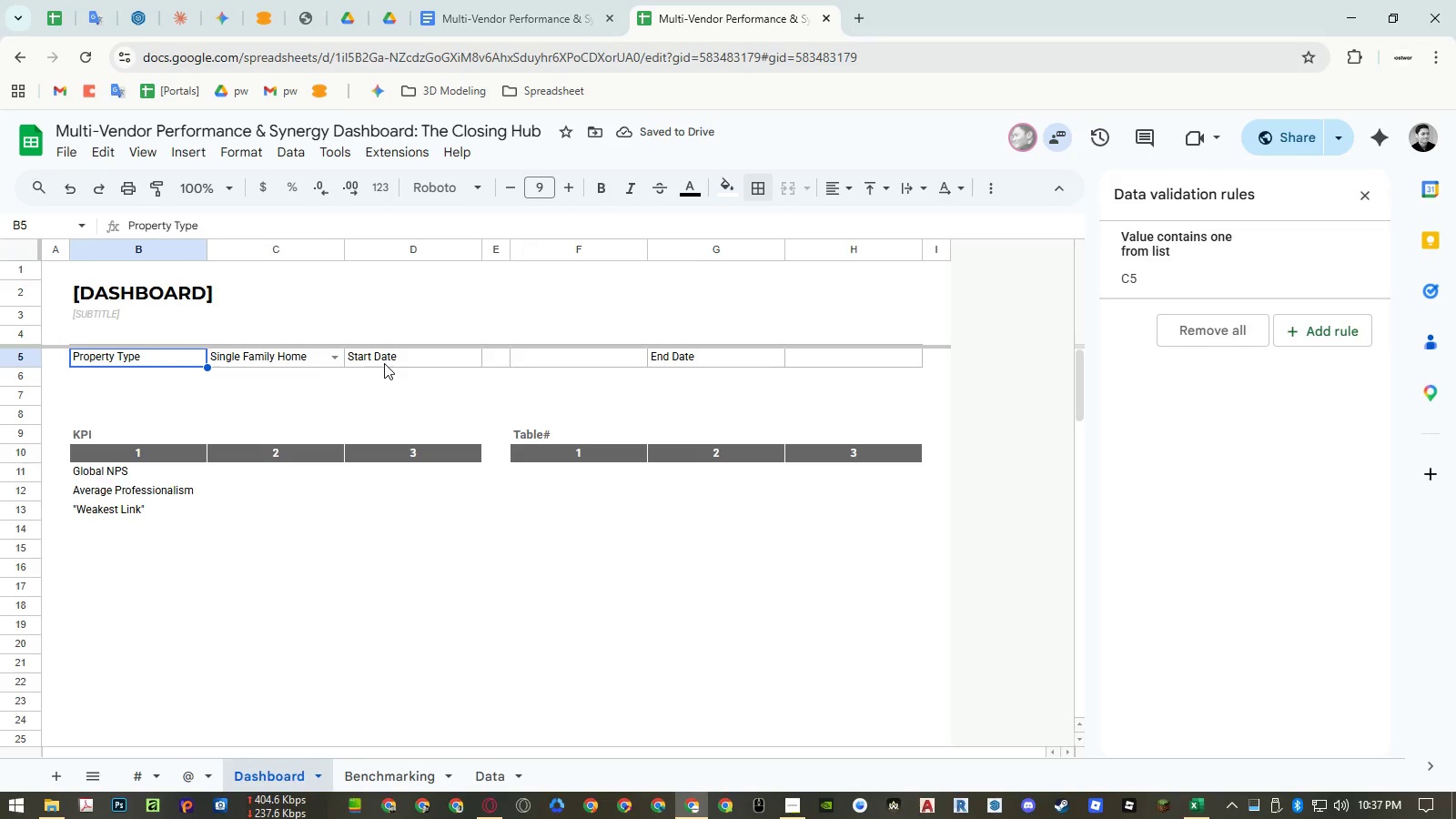 
hold_key(key=ControlLeft, duration=1.53)
left_click([399, 358])
 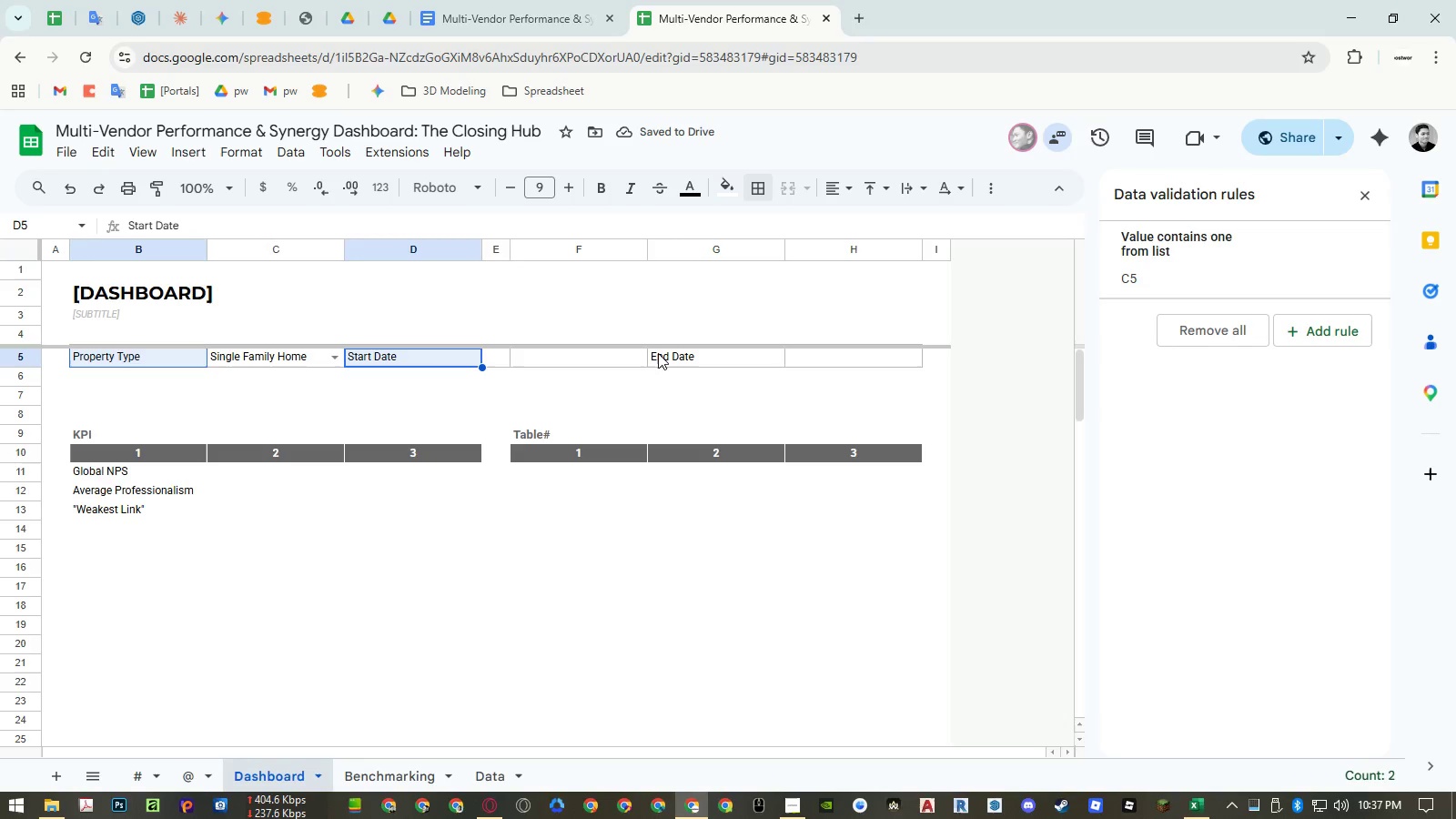 
left_click([658, 353])
 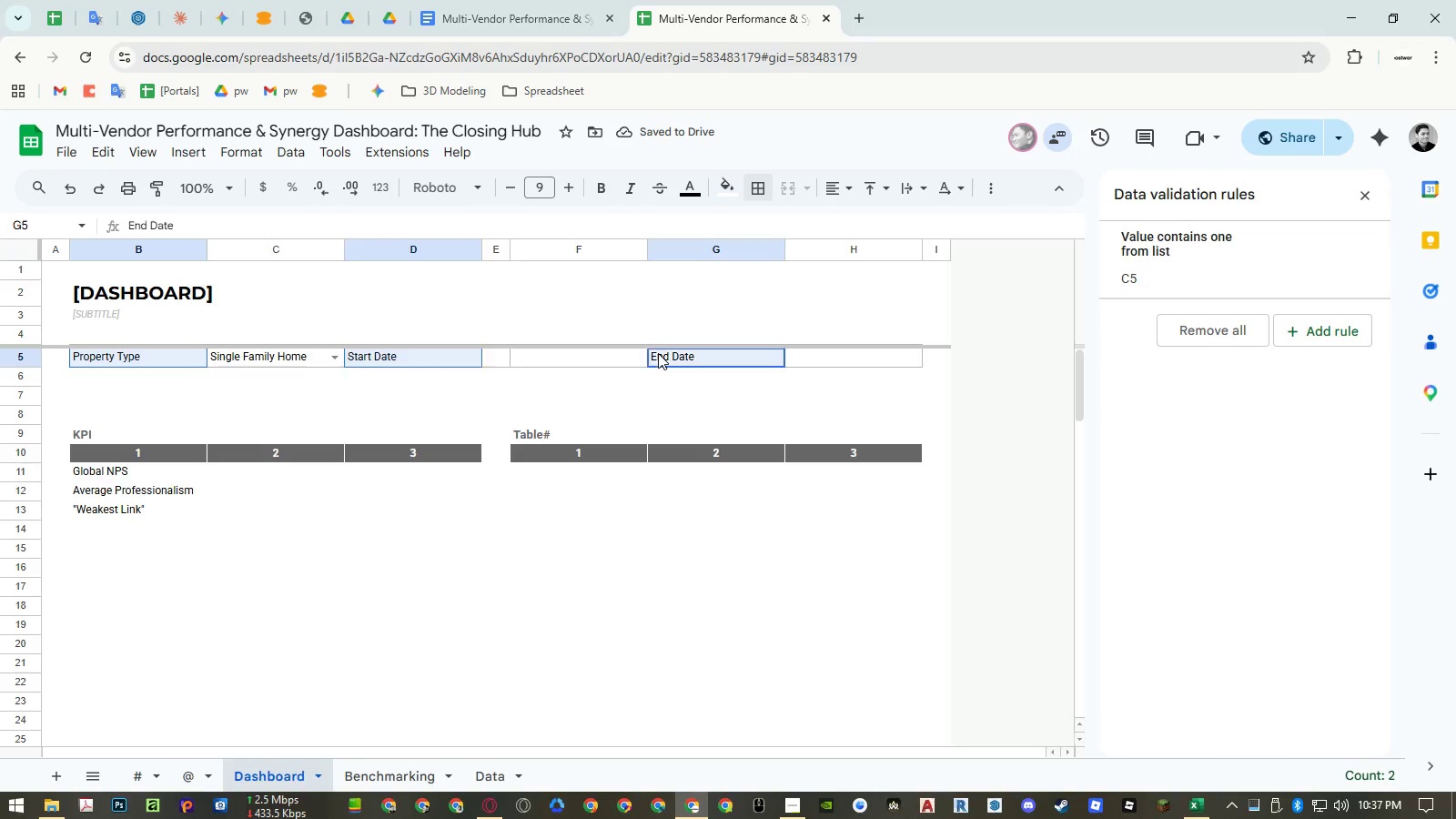 
hold_key(key=ControlLeft, duration=0.31)
 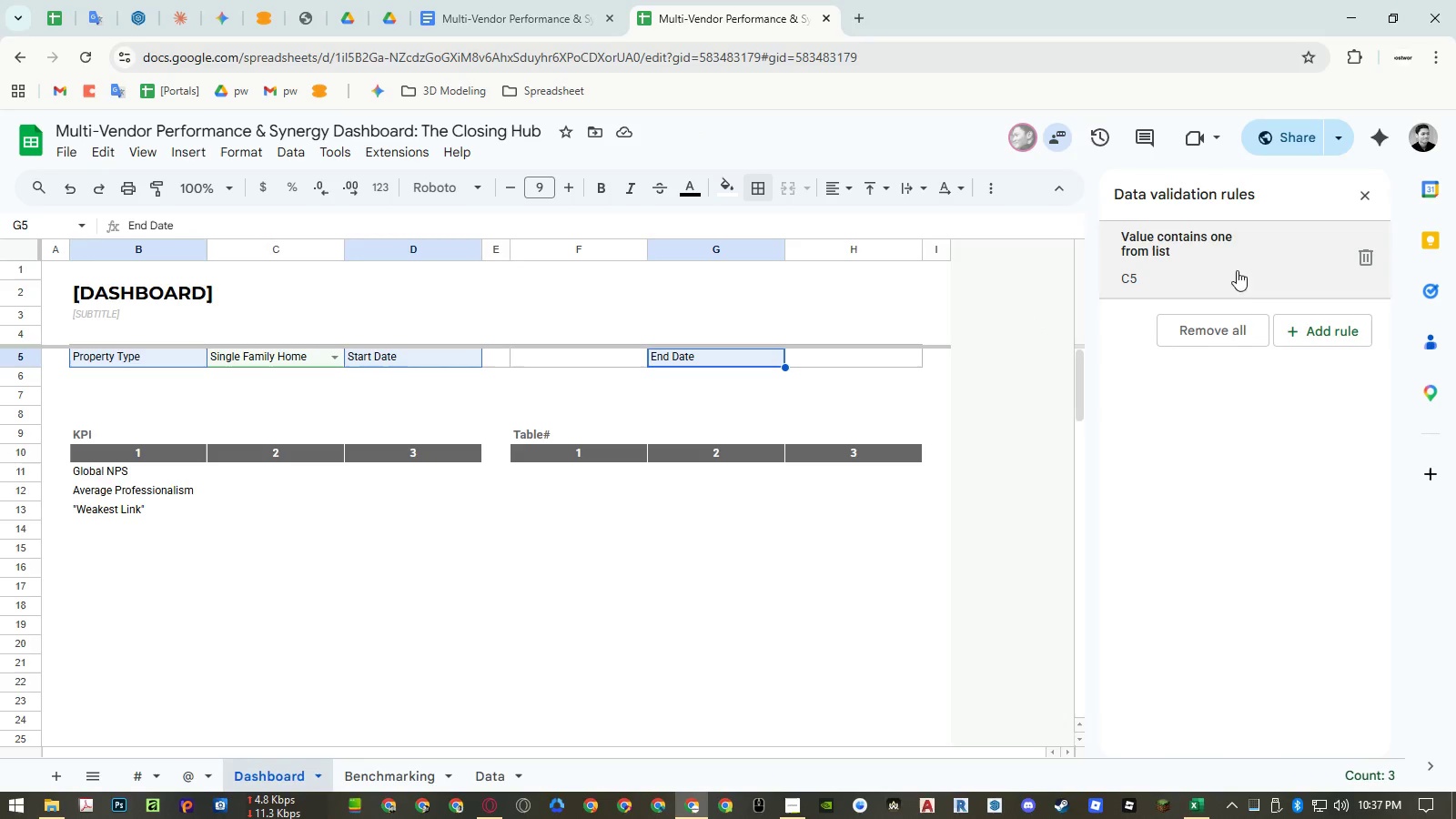 
left_click([252, 148])
 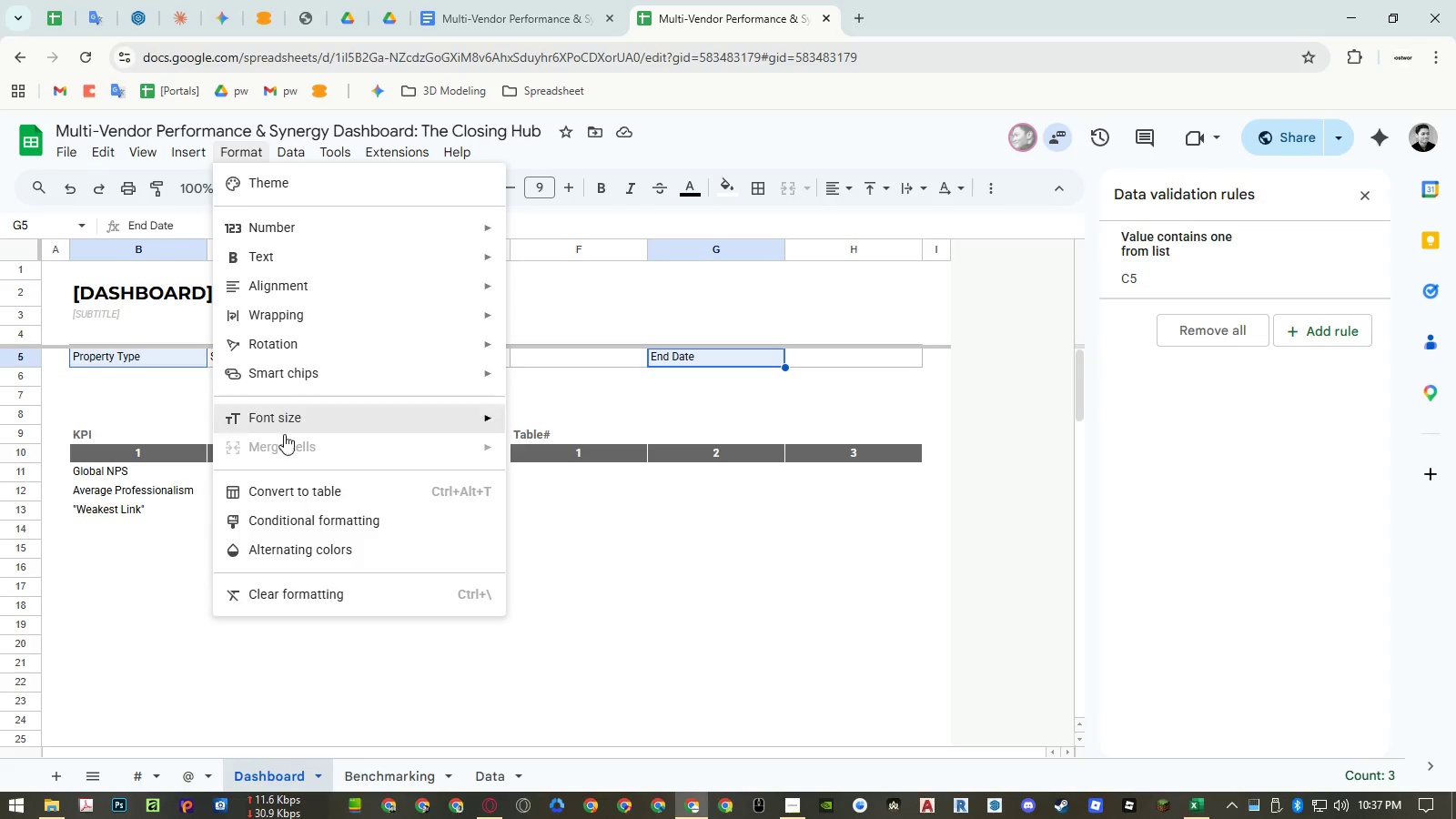 
left_click([290, 519])
 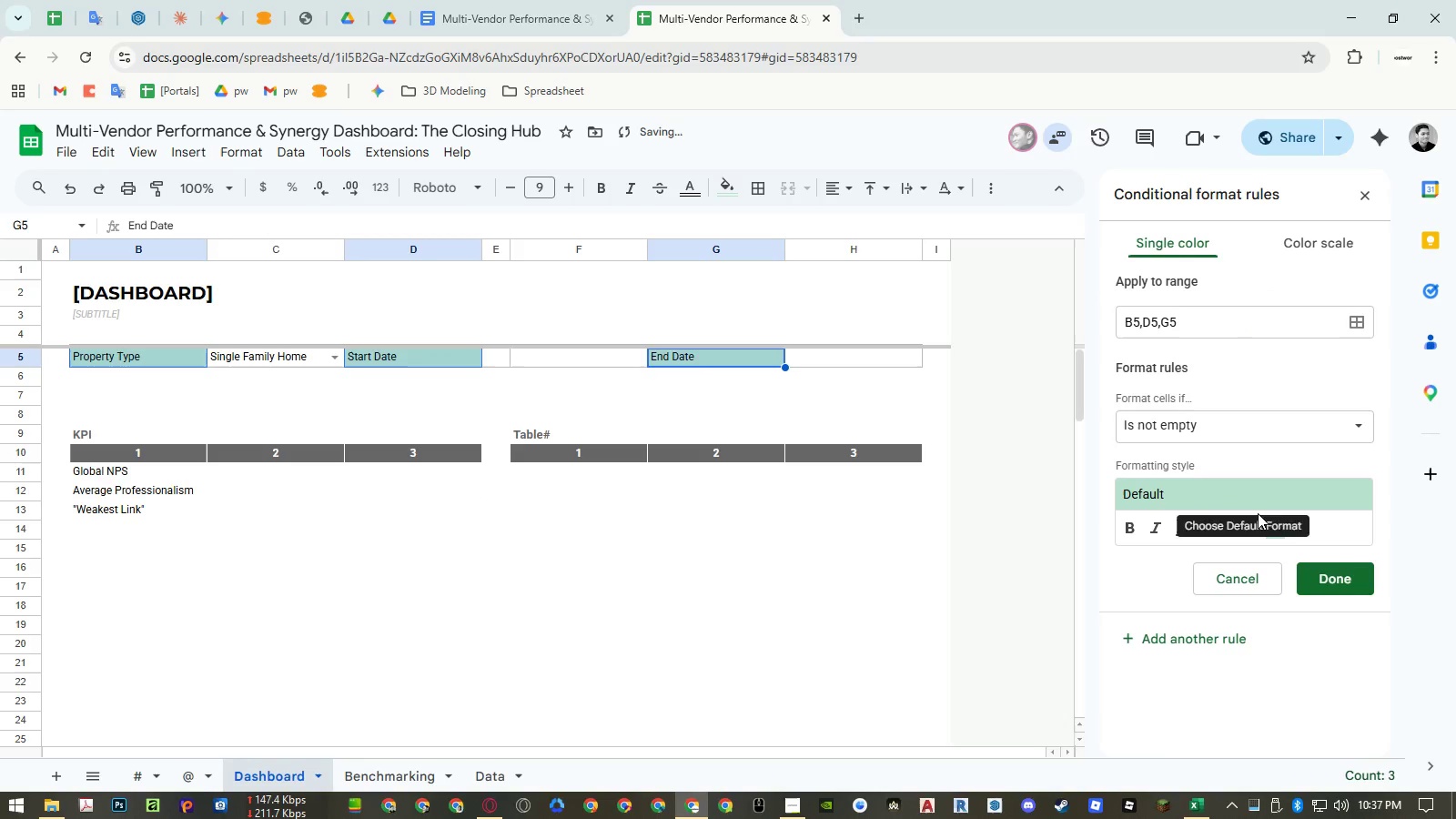 
left_click([1282, 531])
 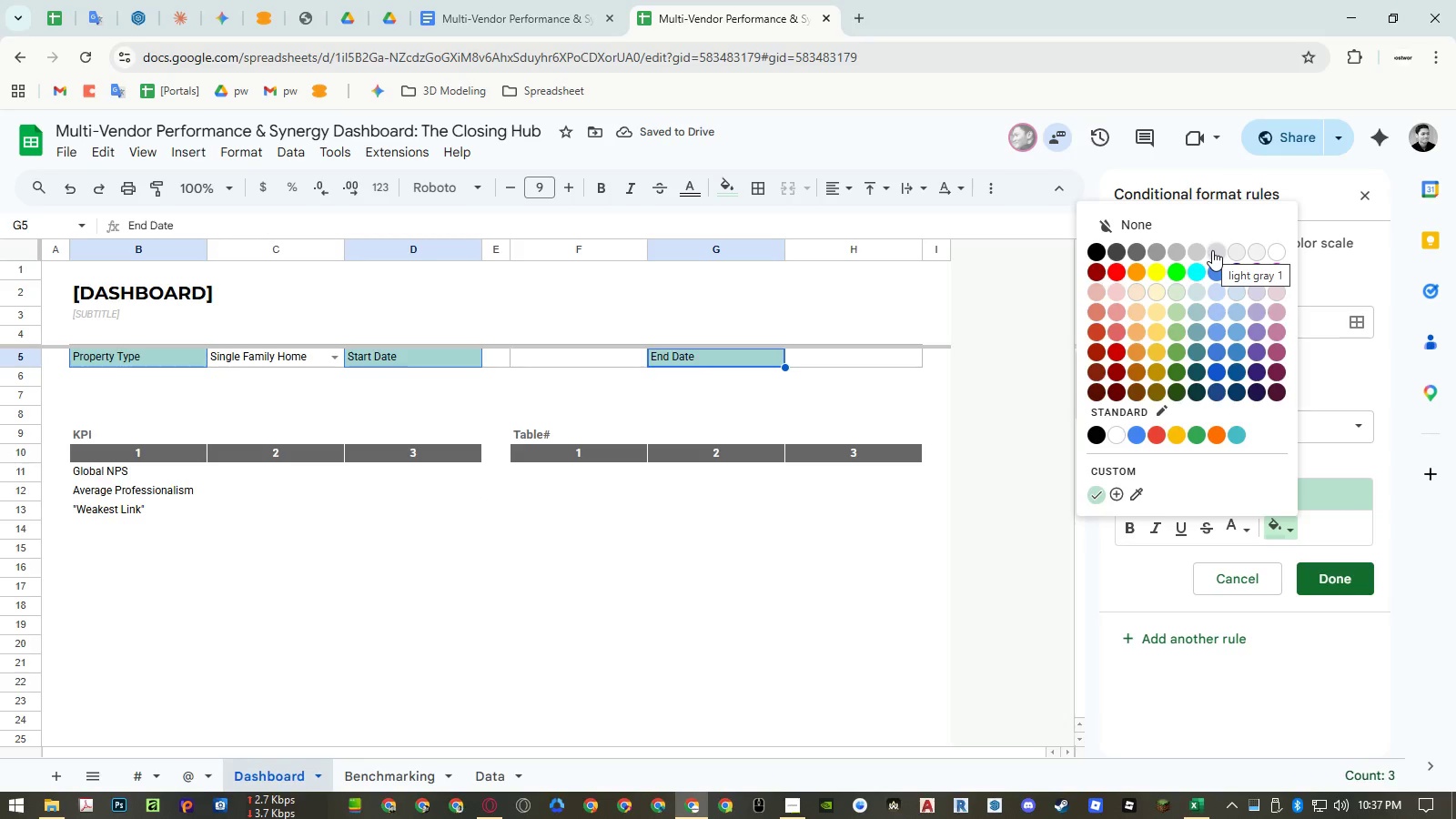 
left_click([1157, 247])
 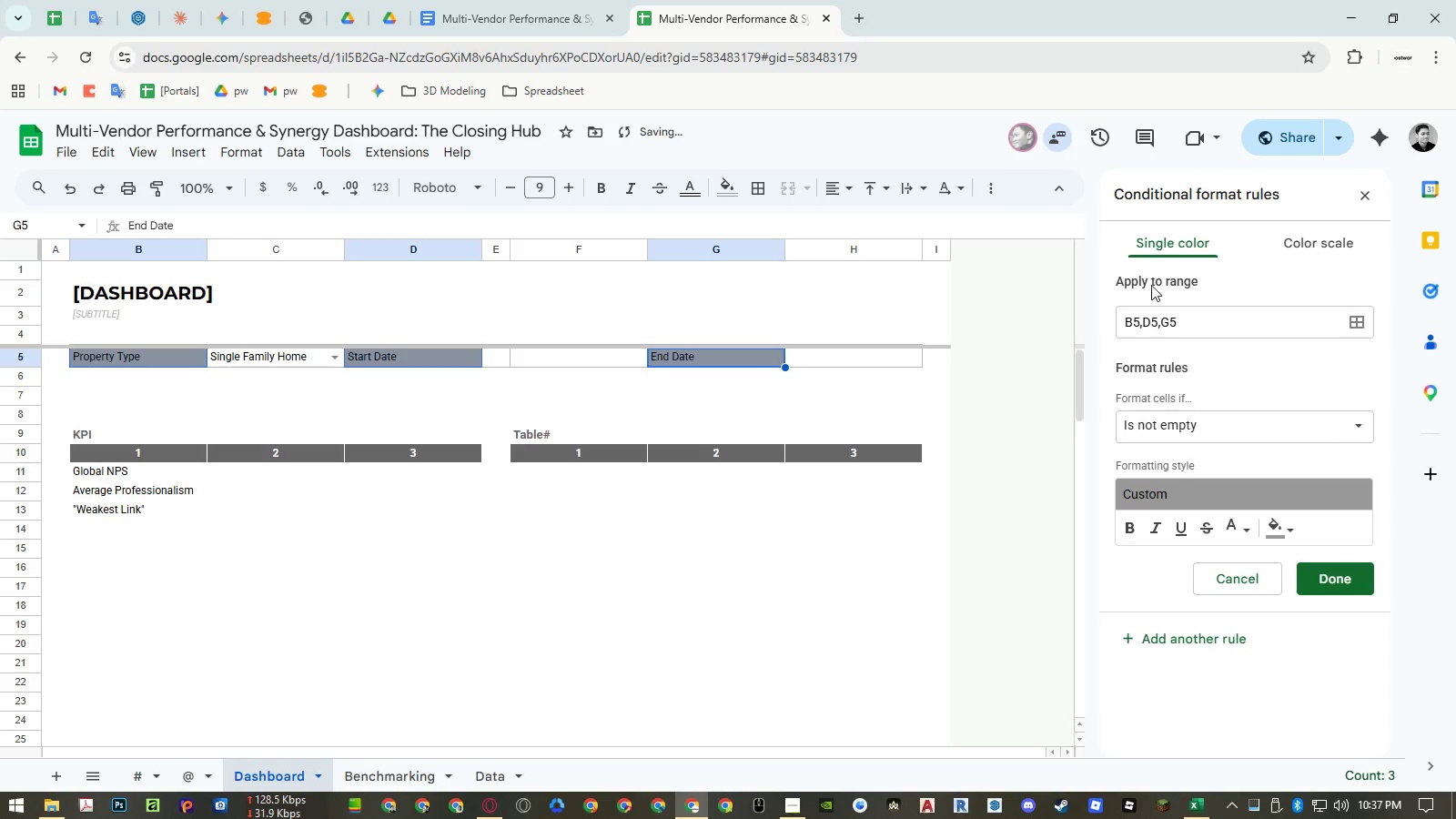 
left_click([715, 384])
 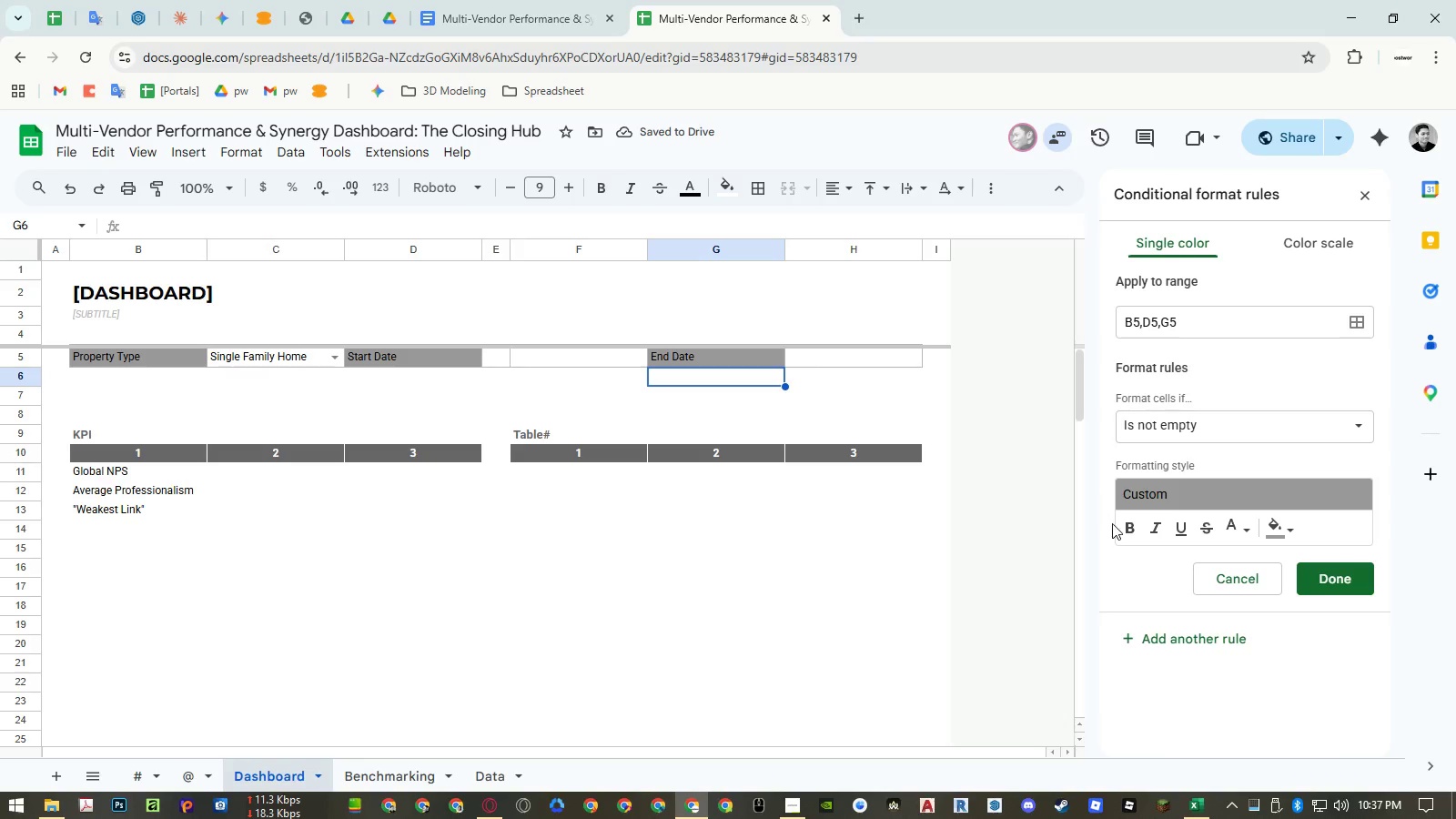 
left_click([1235, 523])
 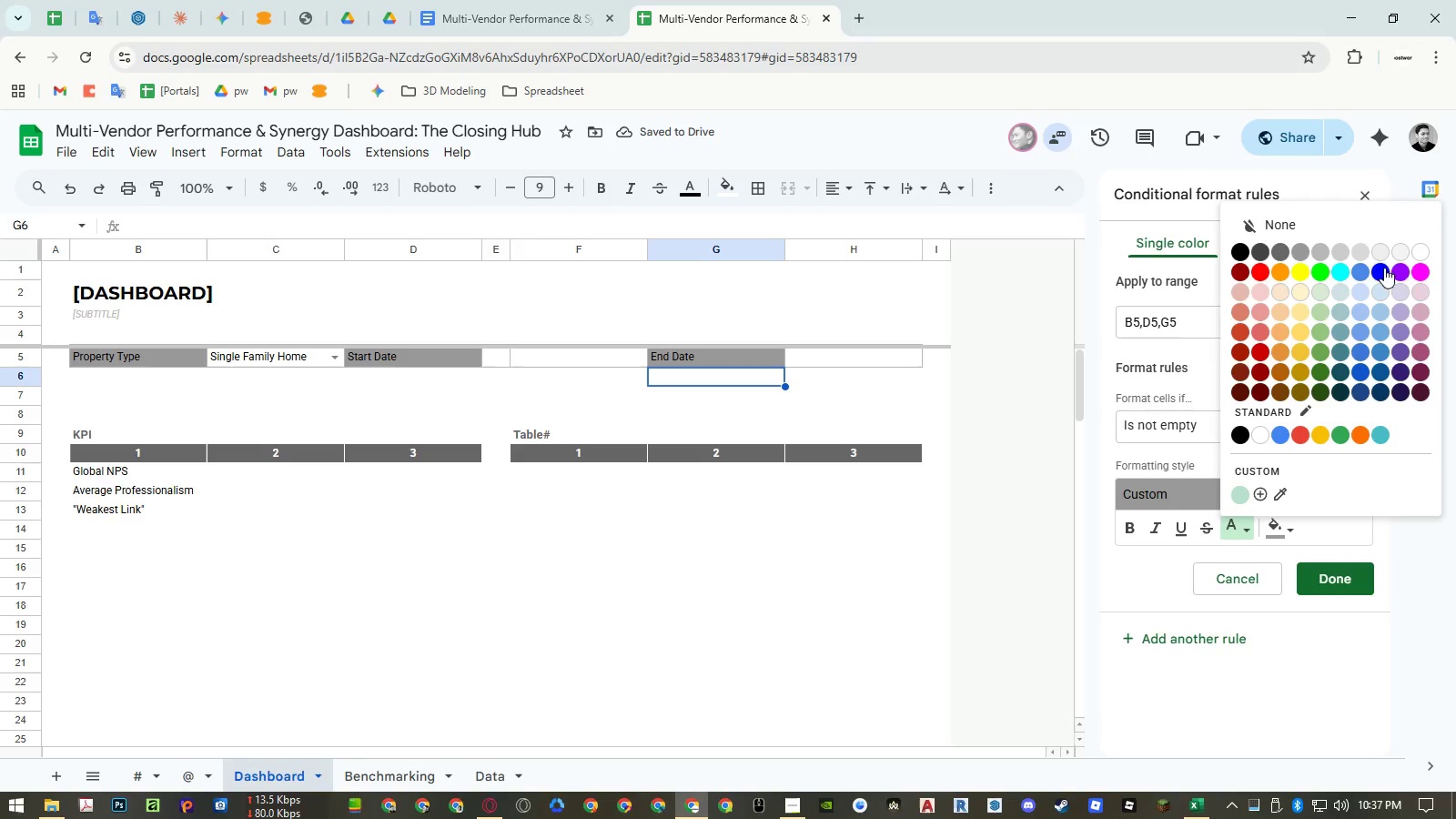 
left_click([1417, 253])
 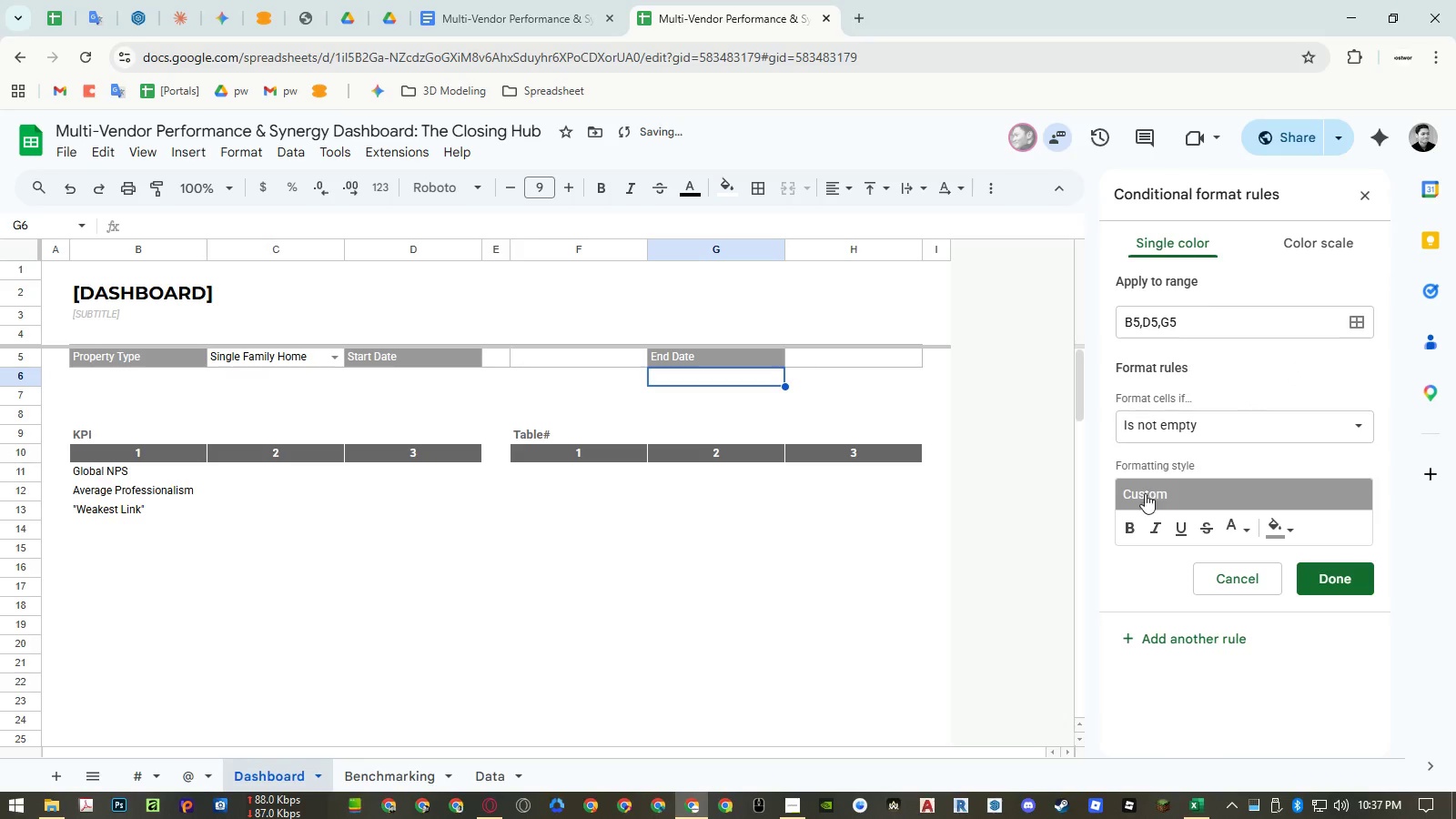 
left_click([1125, 524])
 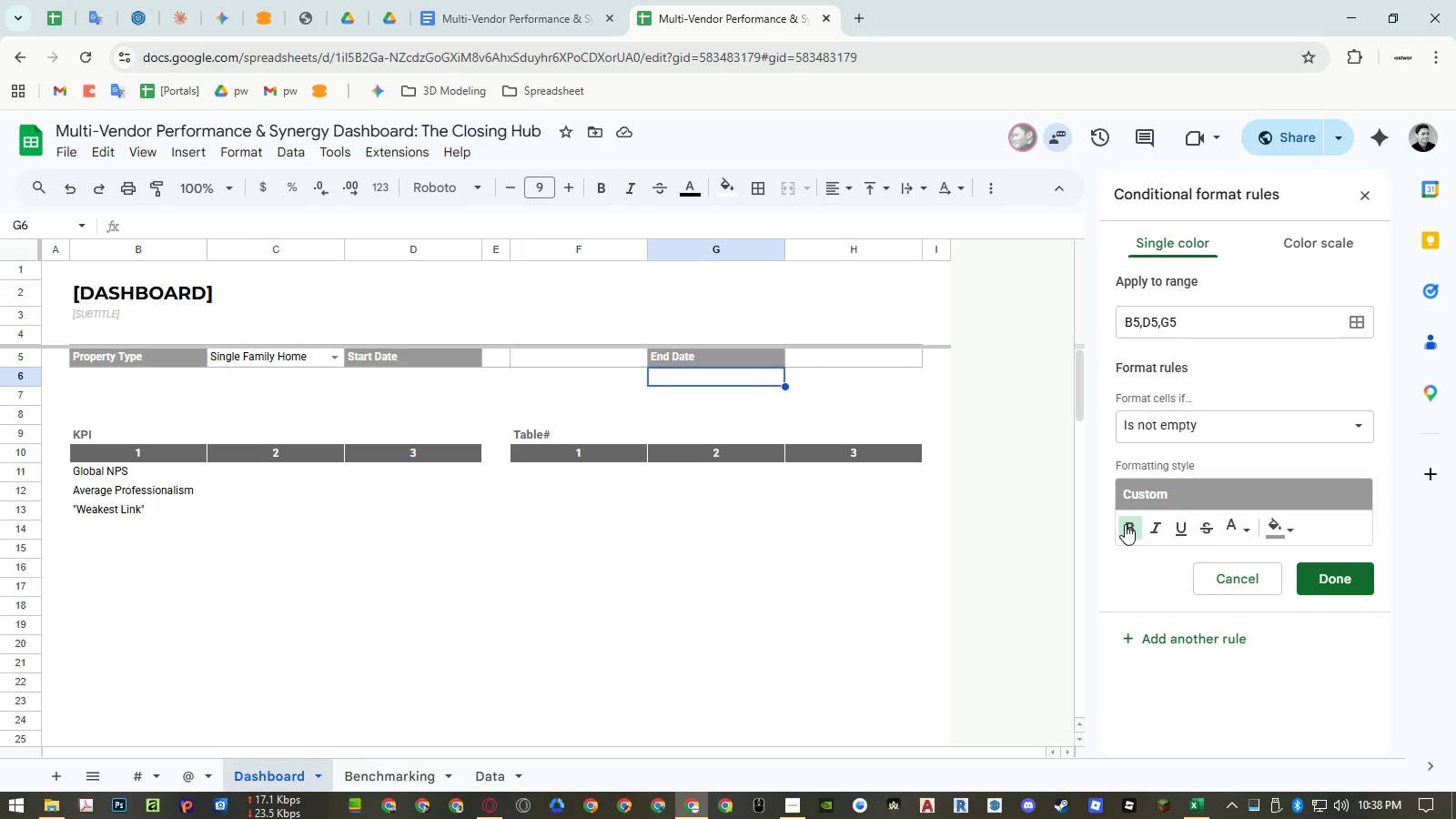 
wait(21.81)
 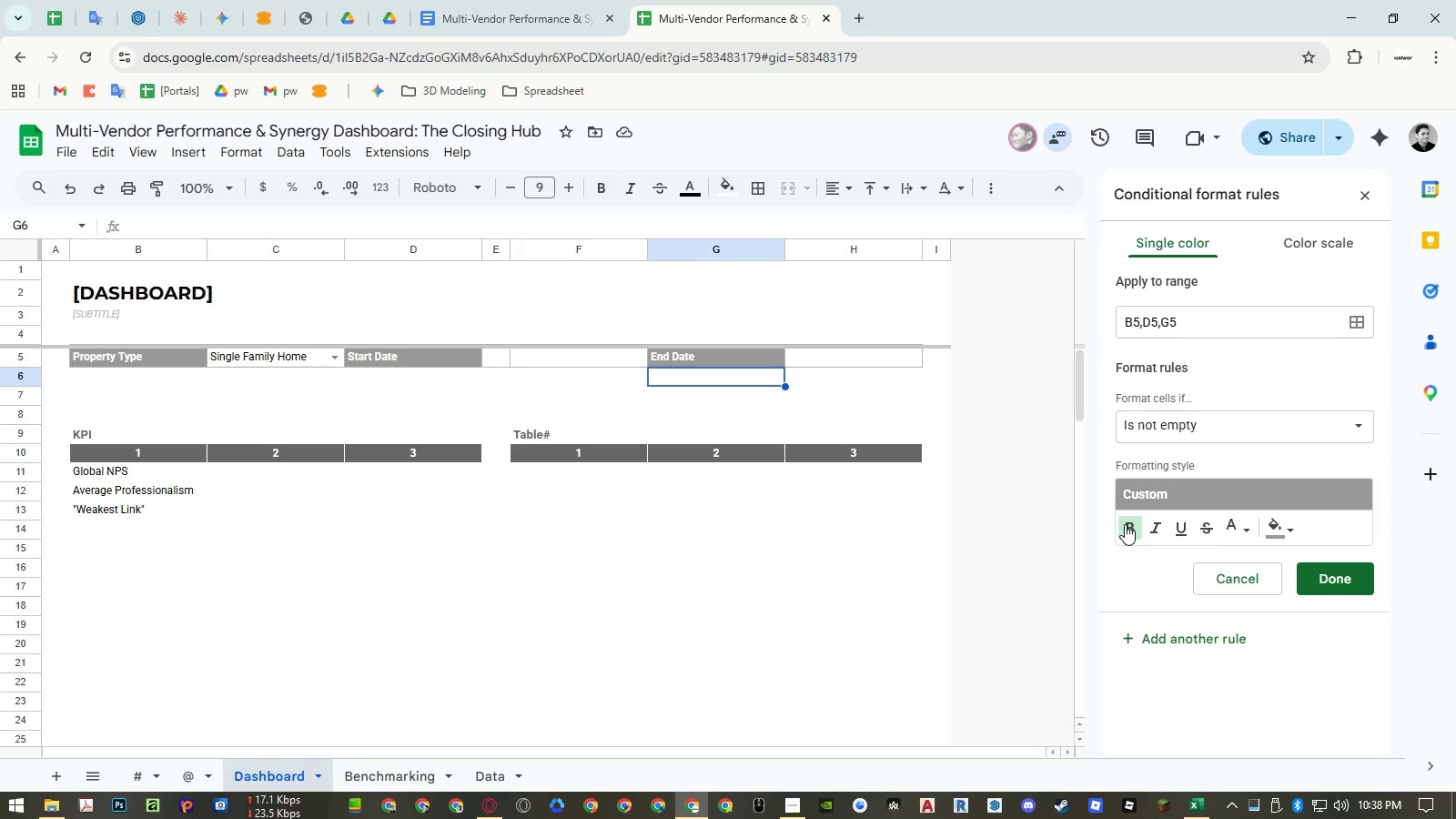 
left_click([1125, 524])
 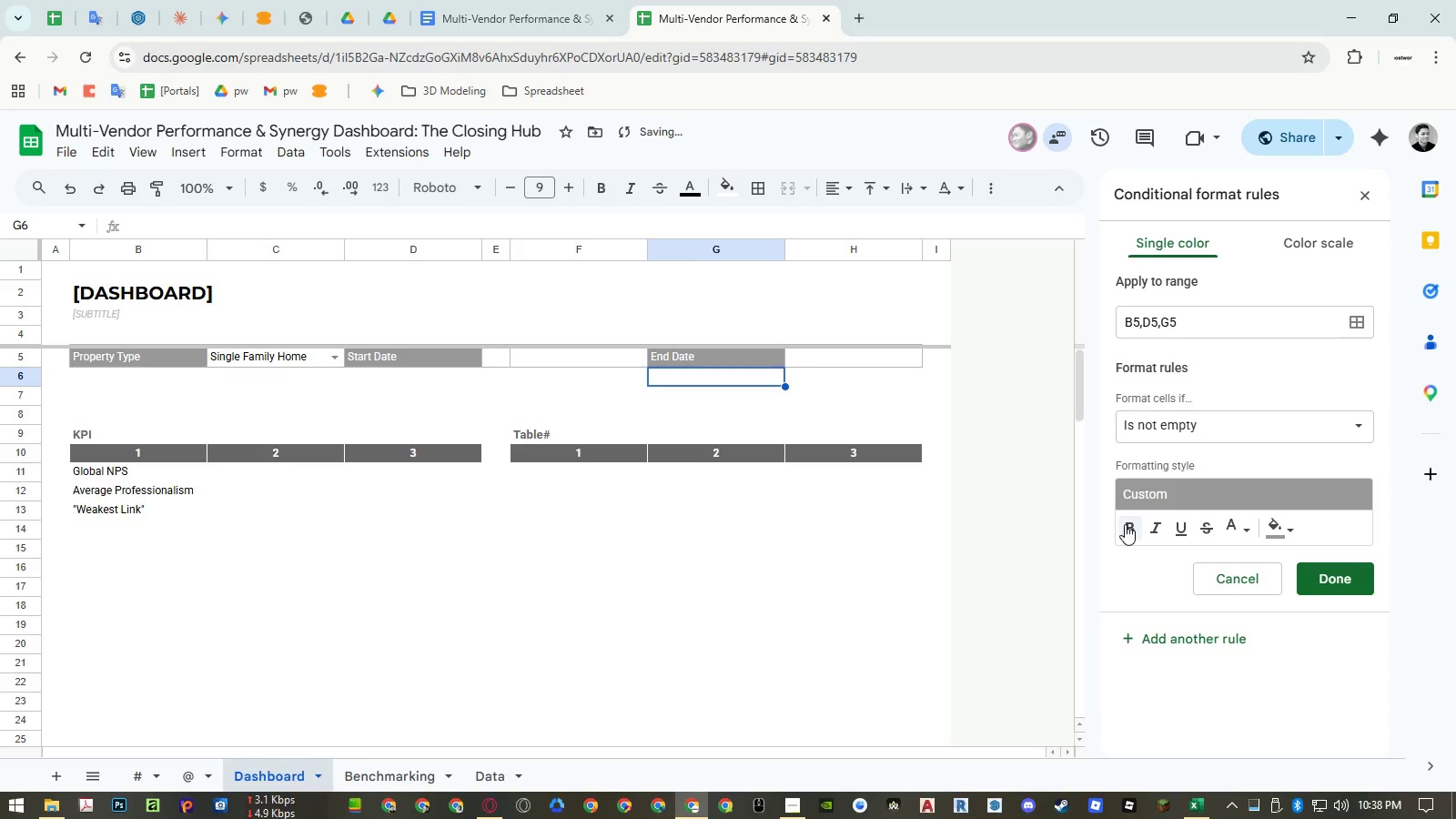 
mouse_move([1228, 534])
 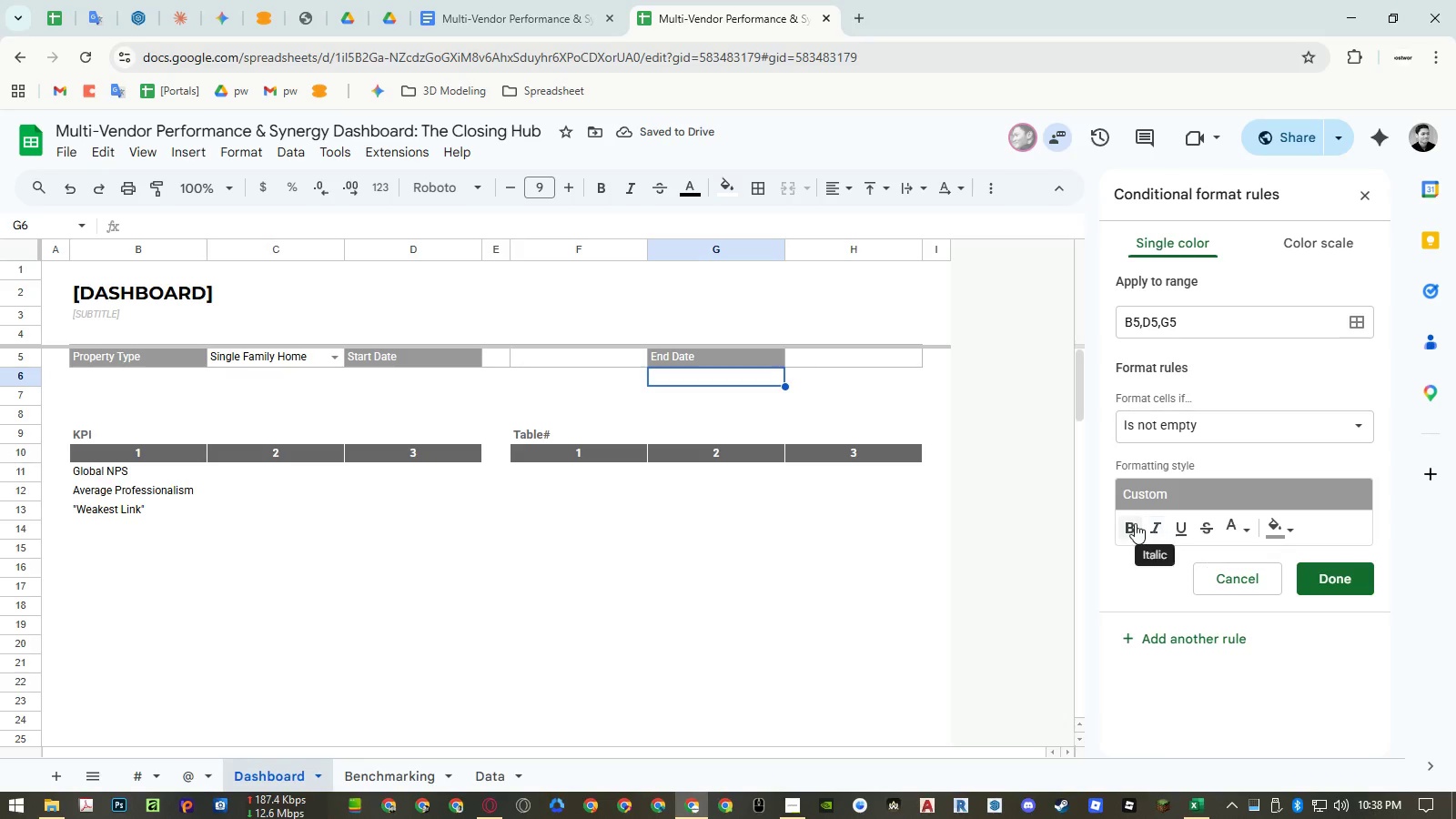 
left_click([1135, 523])
 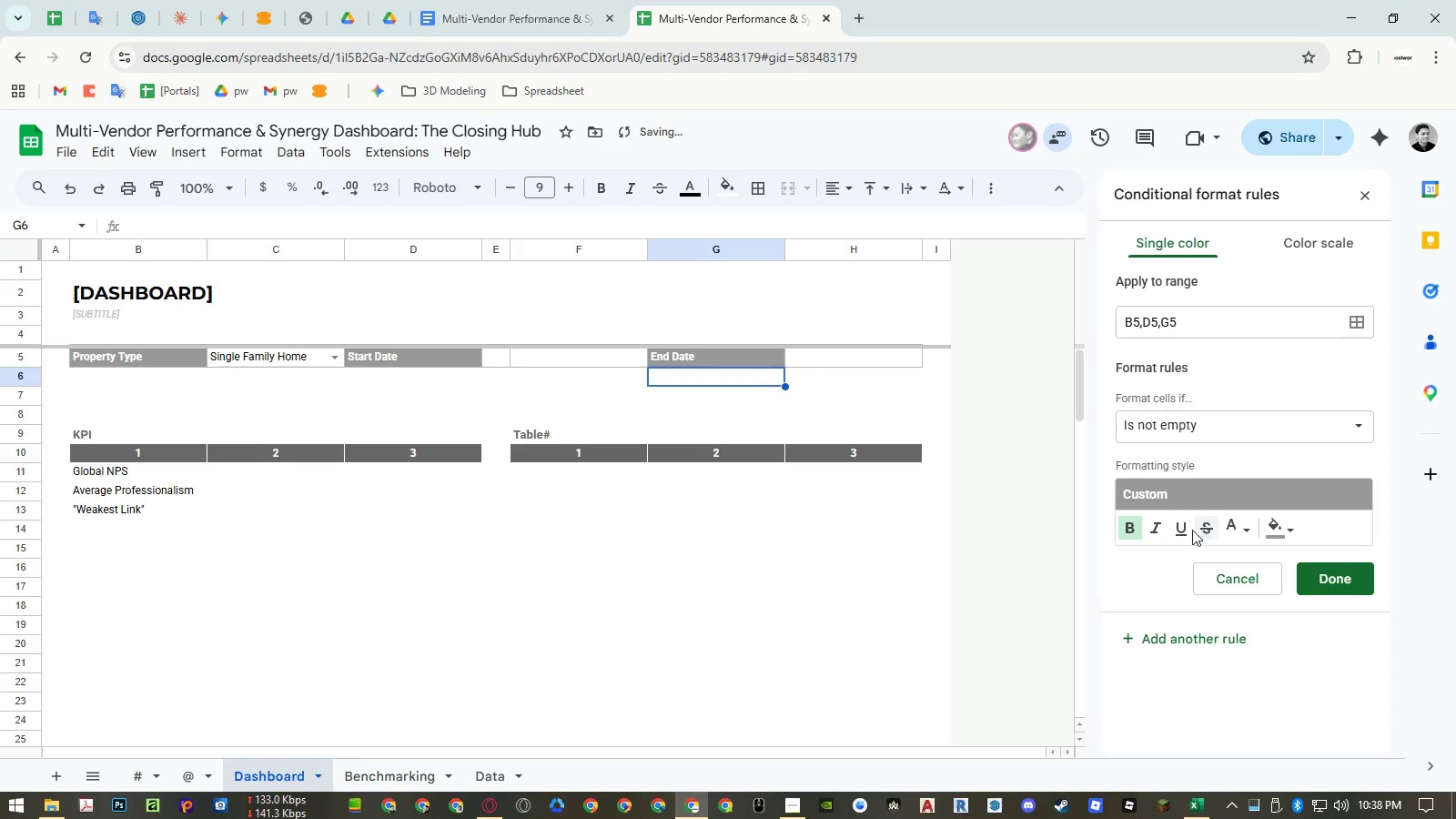 
left_click([1155, 523])
 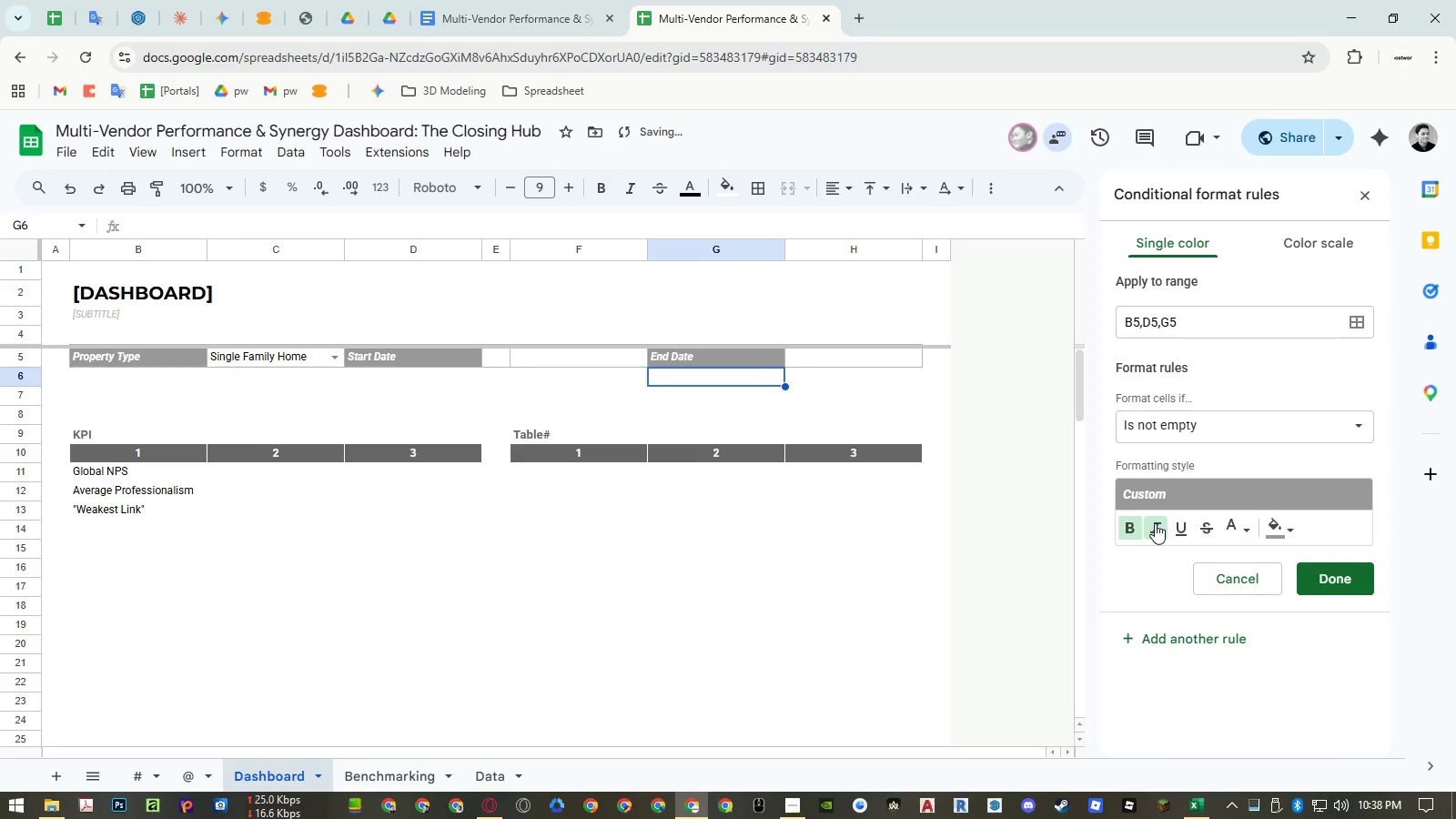 
left_click([1155, 523])
 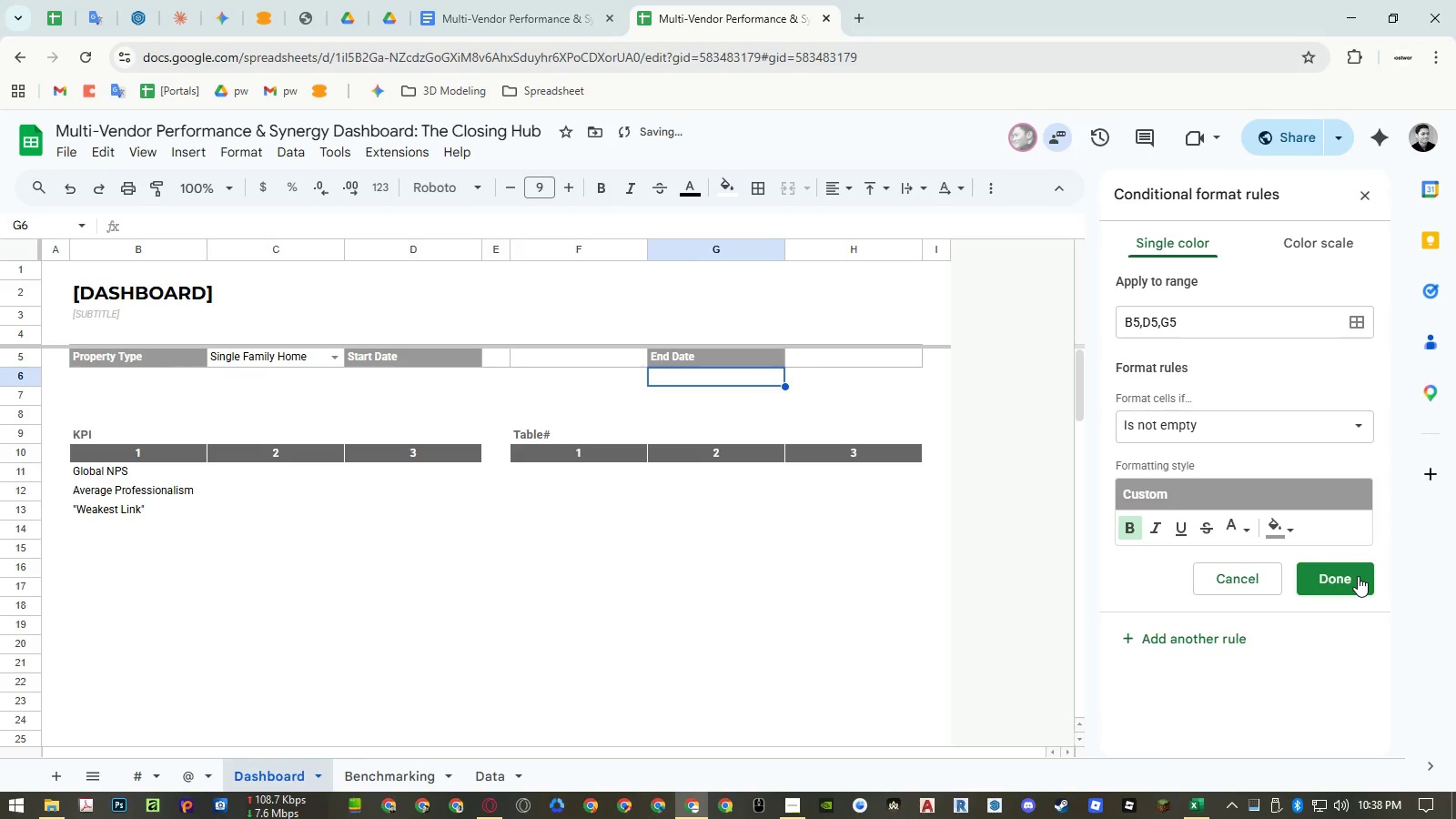 
left_click([1358, 576])
 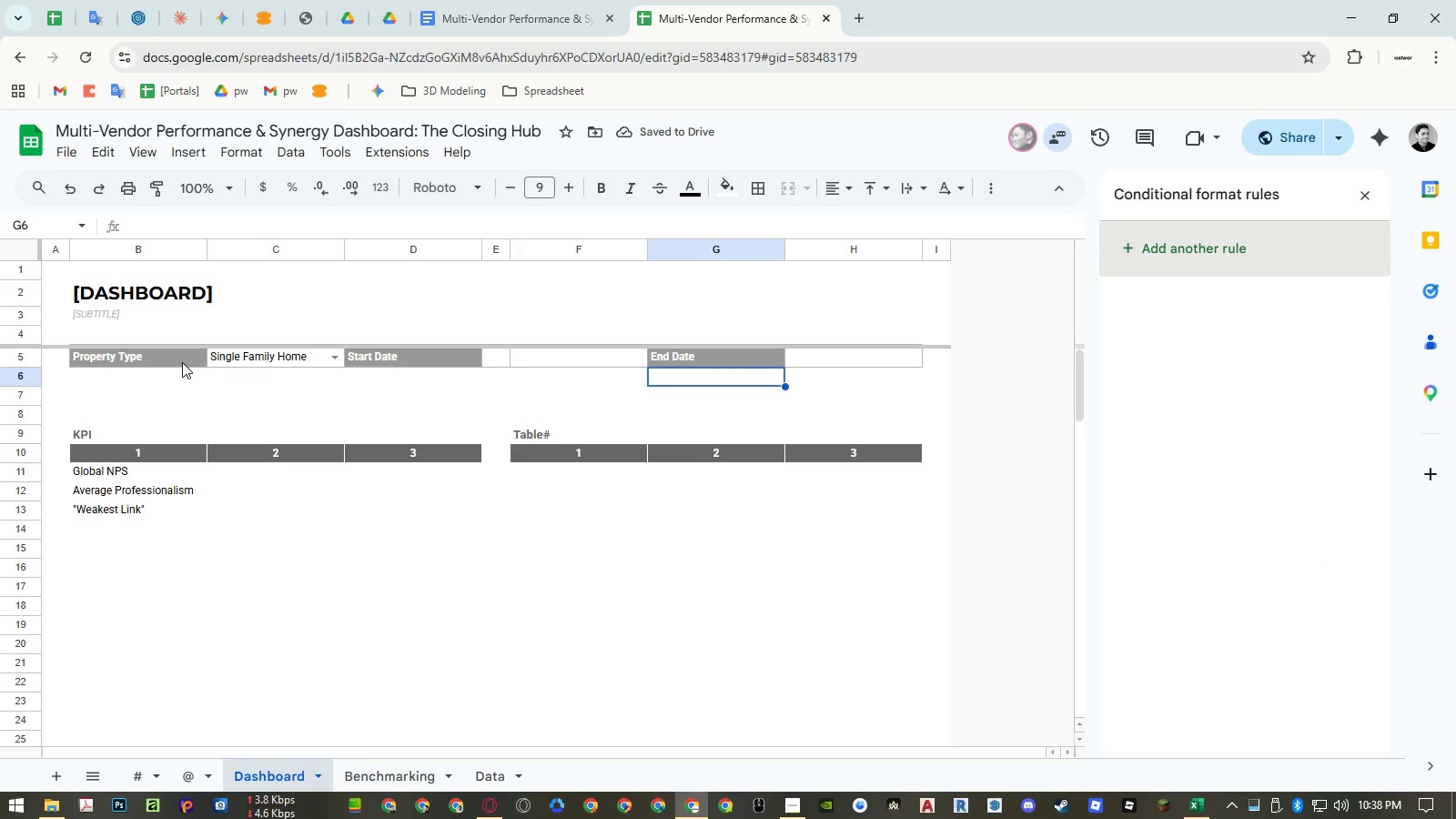 
left_click([191, 399])
 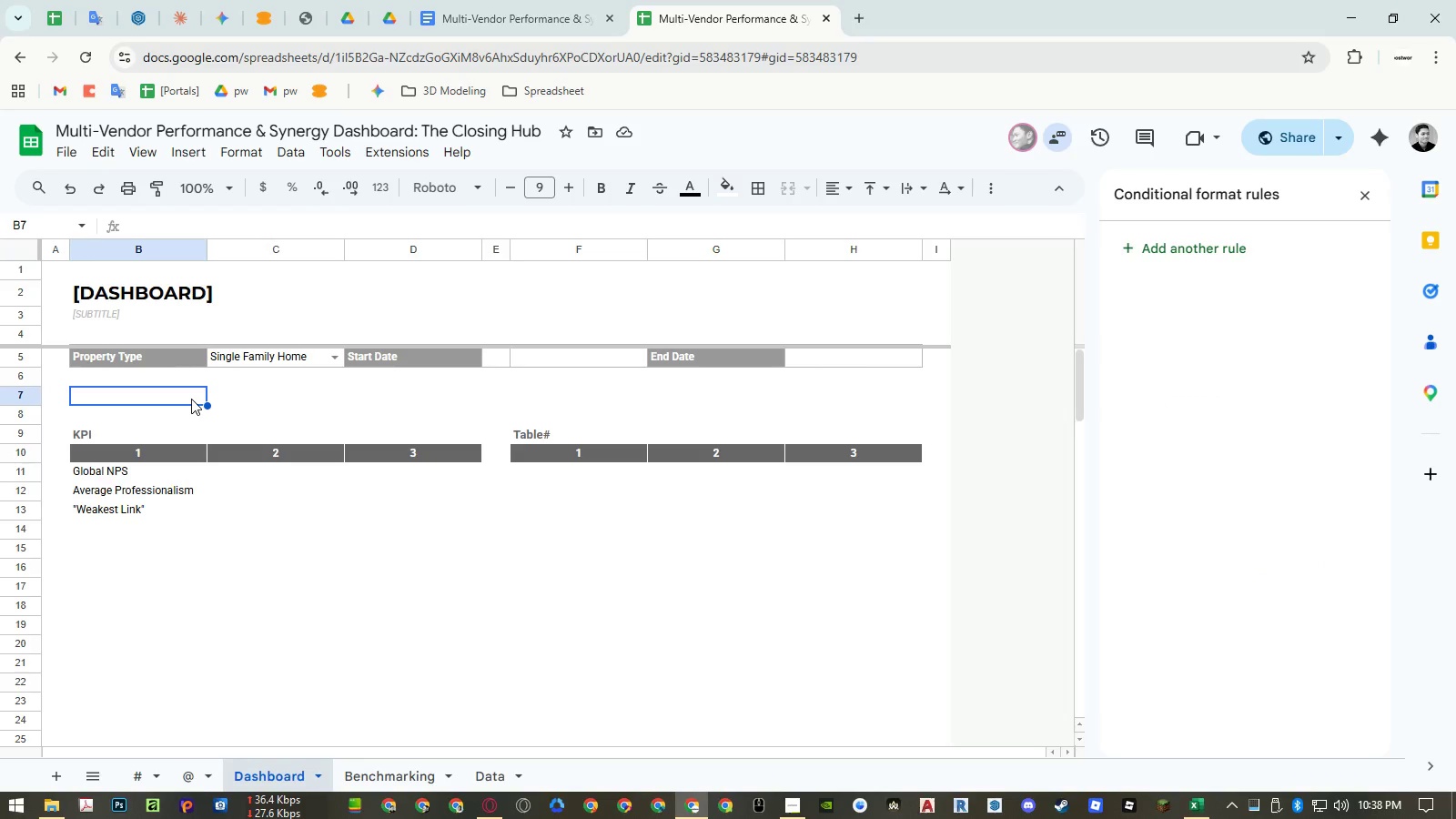 
scroll: coordinate [191, 399], scroll_direction: up, amount: 3.0
 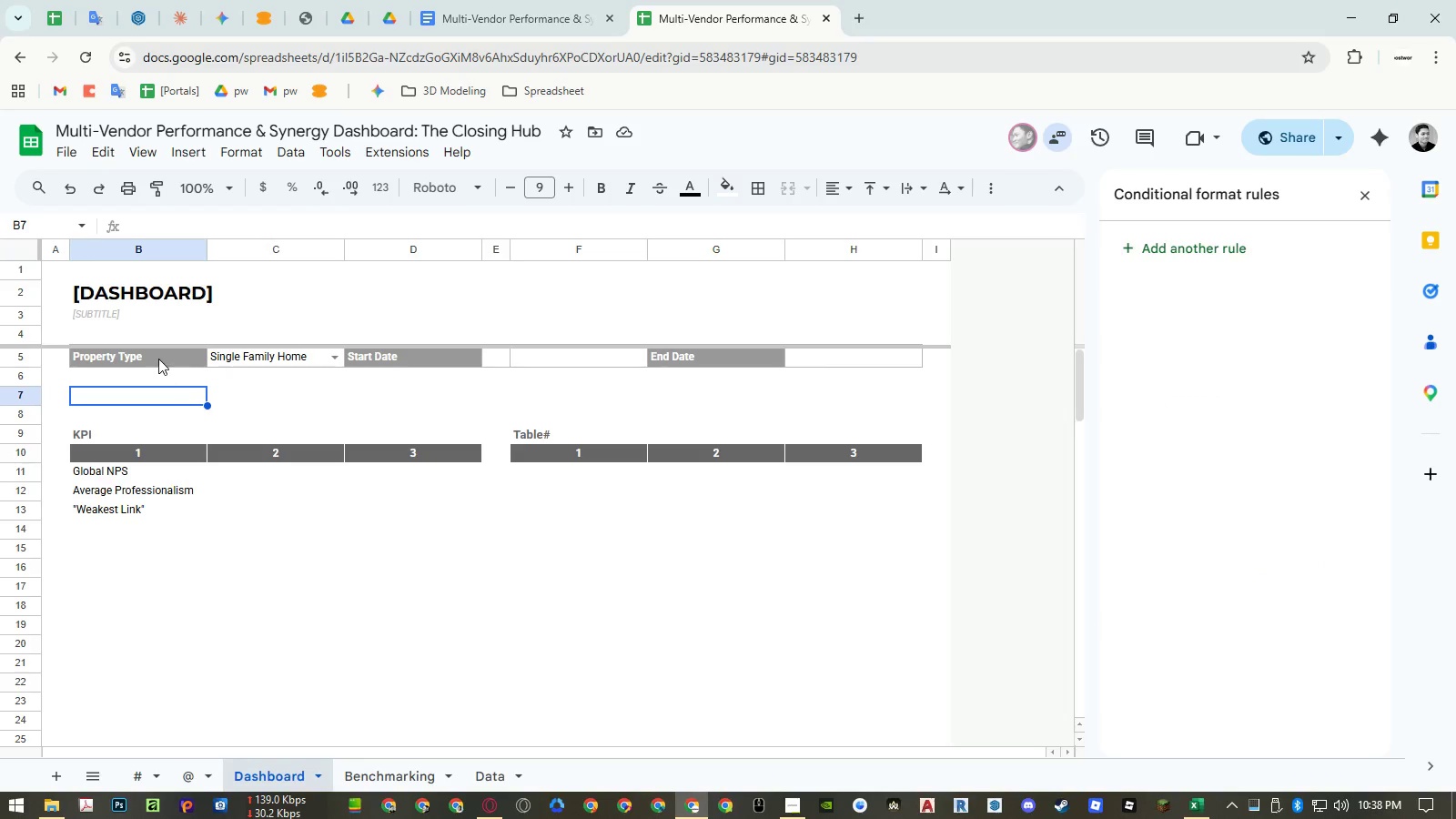 
left_click([158, 359])
 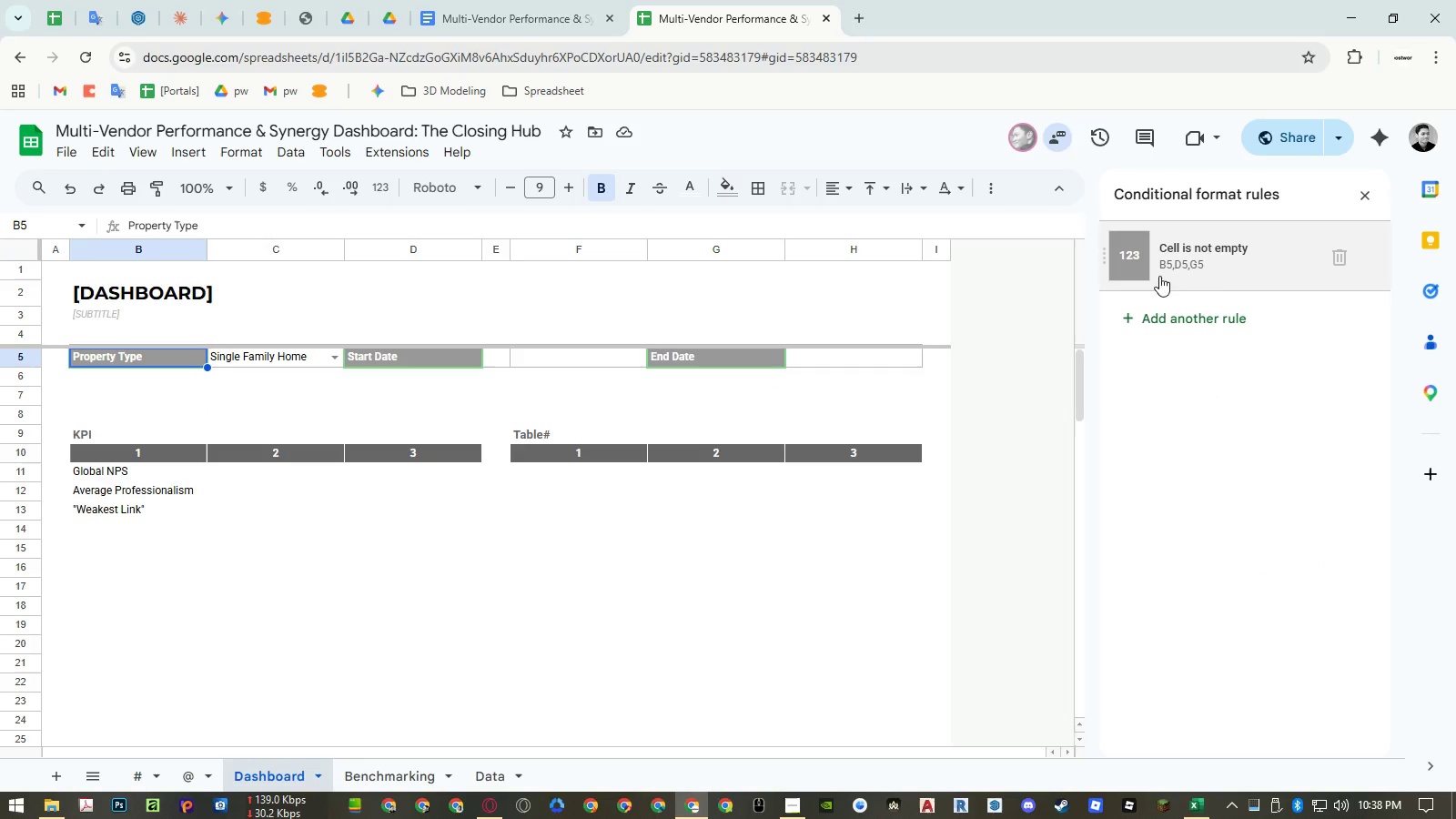 
left_click([1217, 270])
 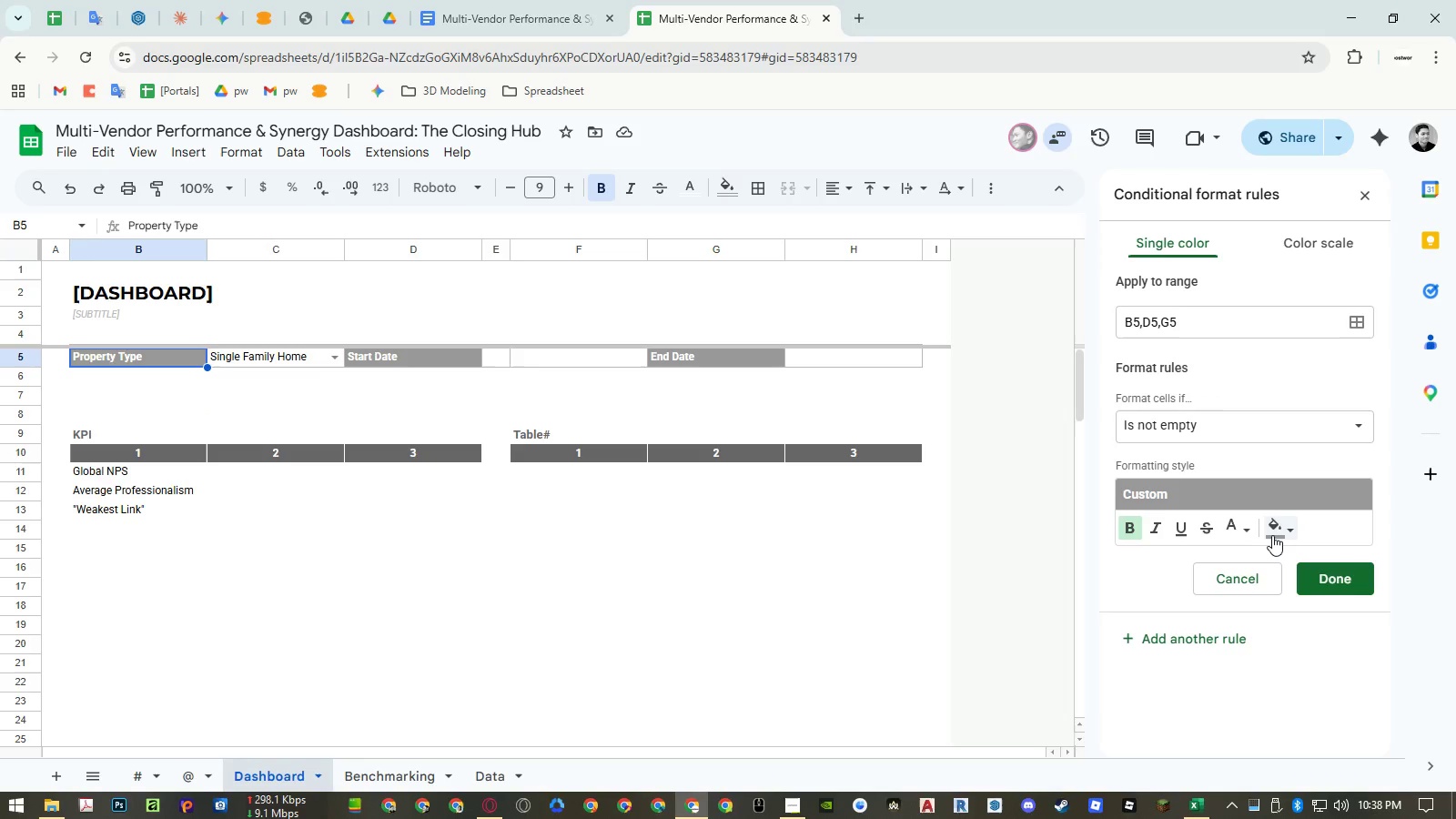 
left_click([1284, 532])
 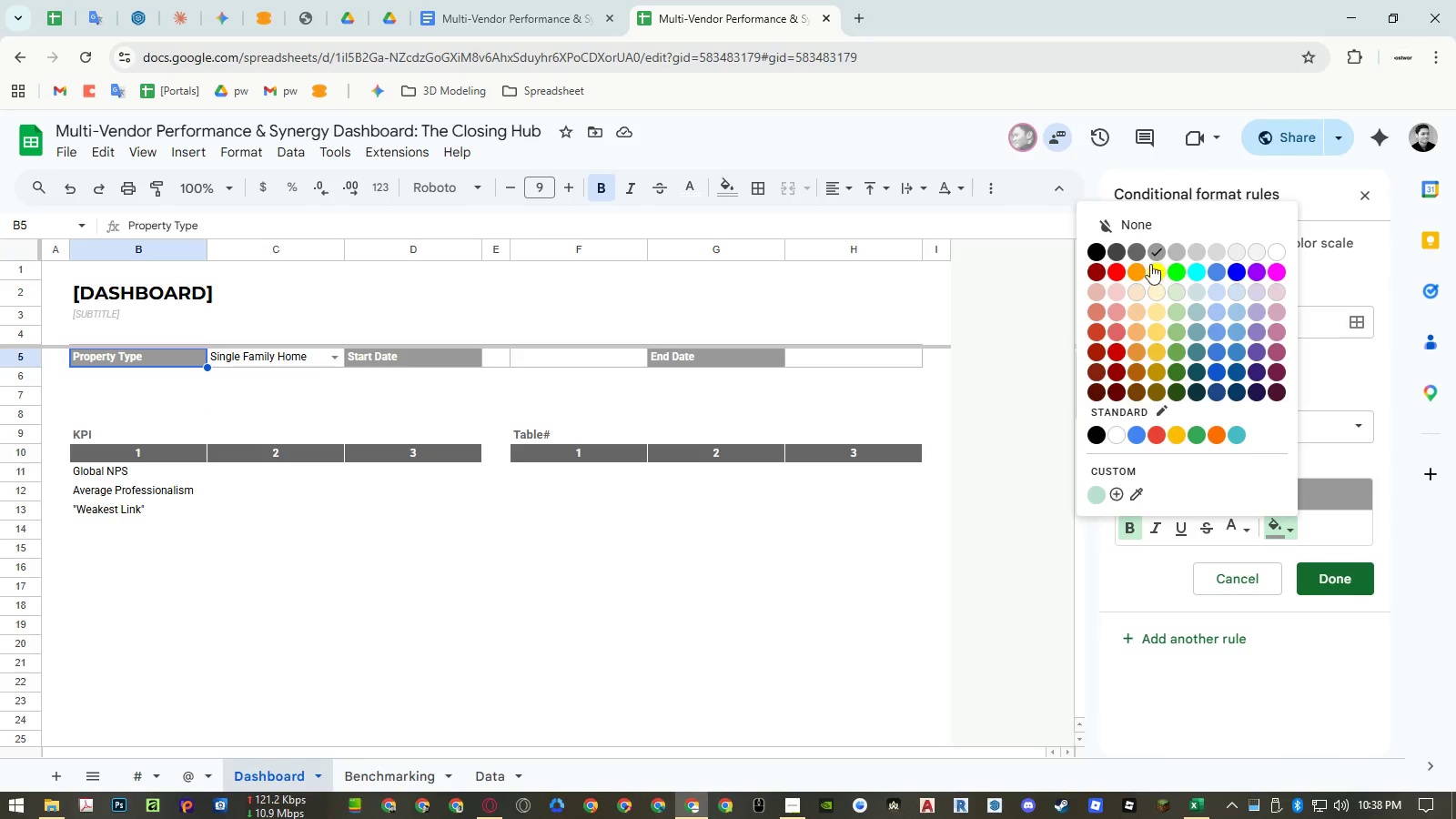 
left_click([1141, 253])
 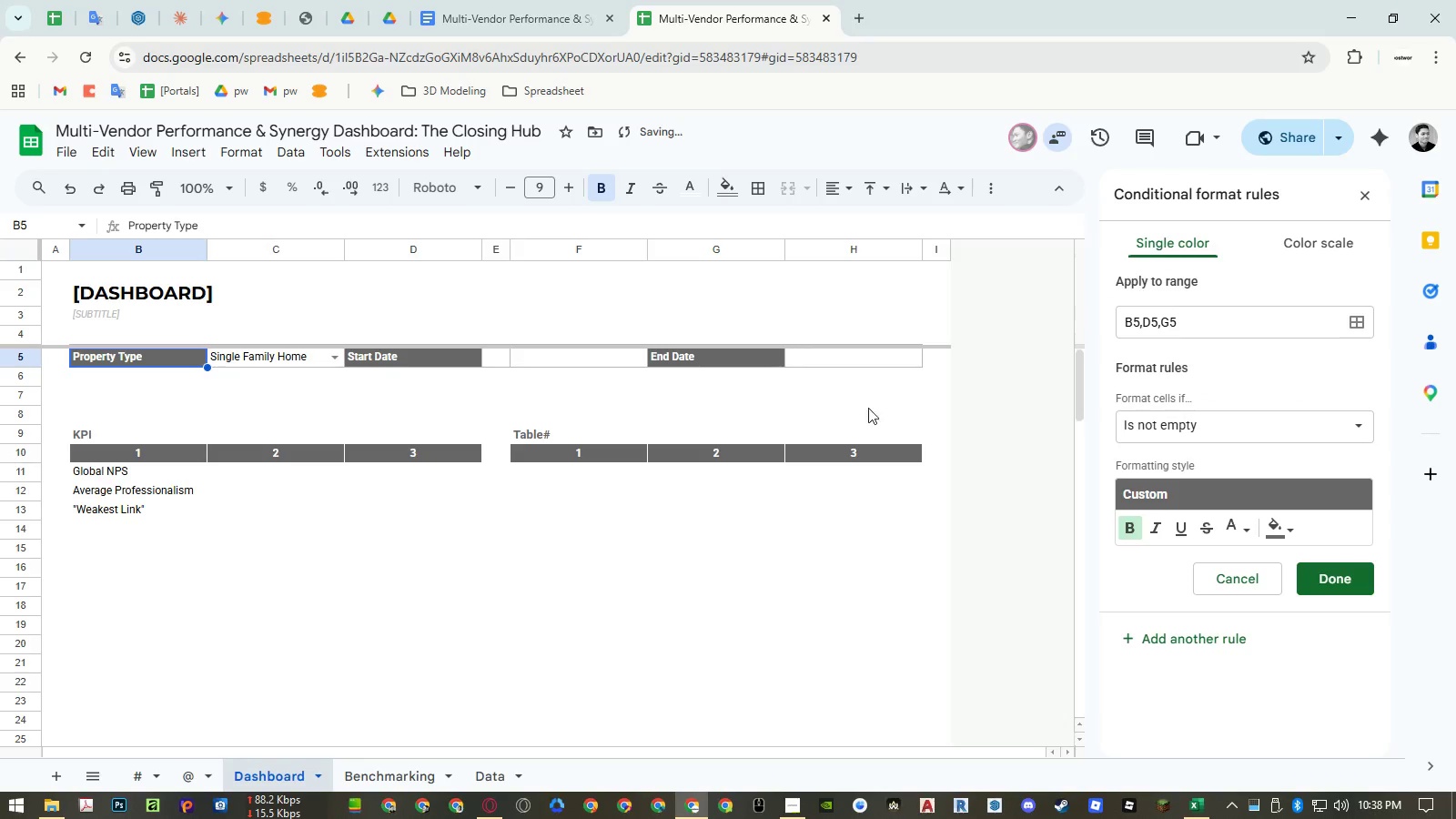 
double_click([763, 427])
 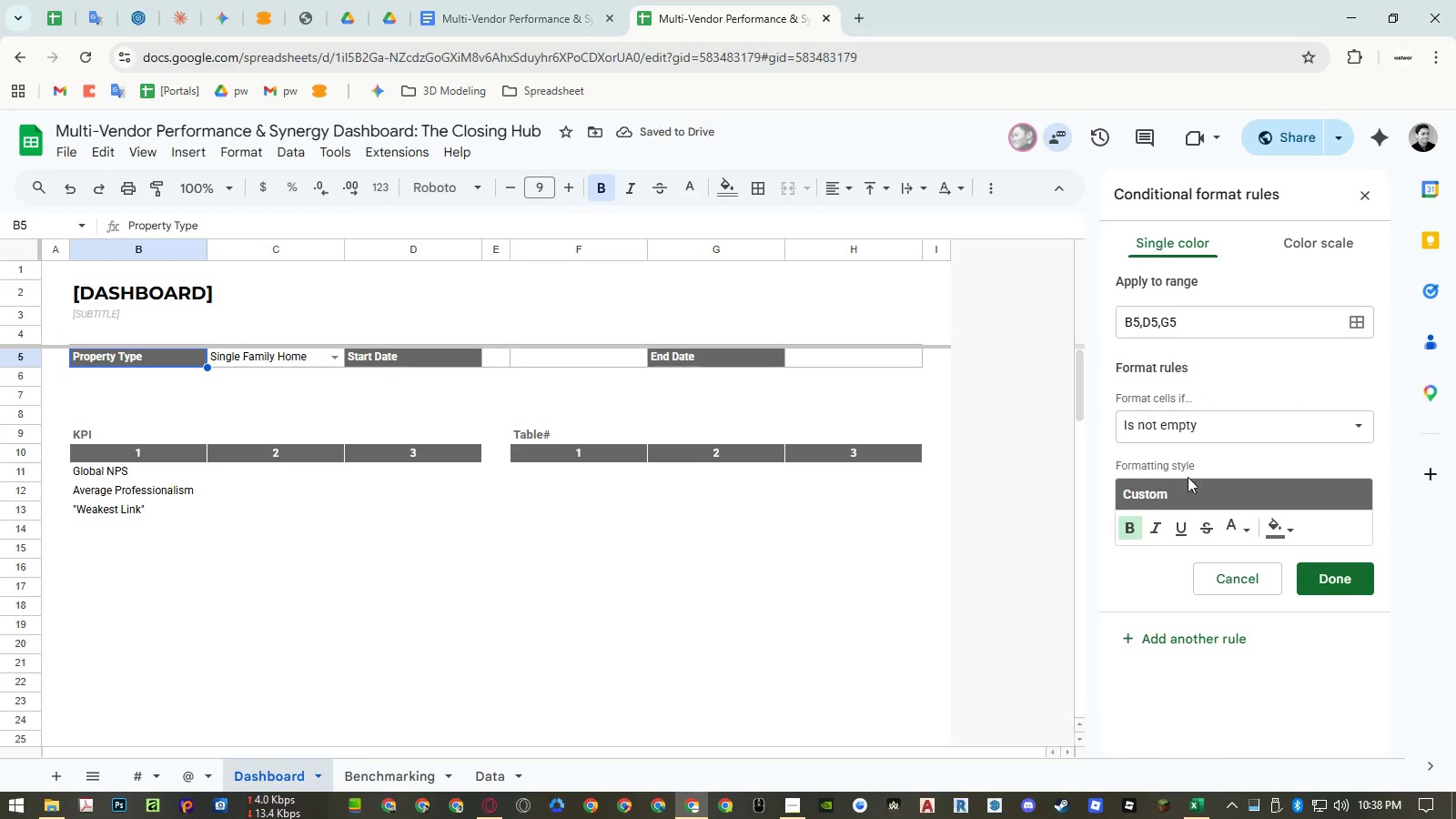 
left_click([1291, 521])
 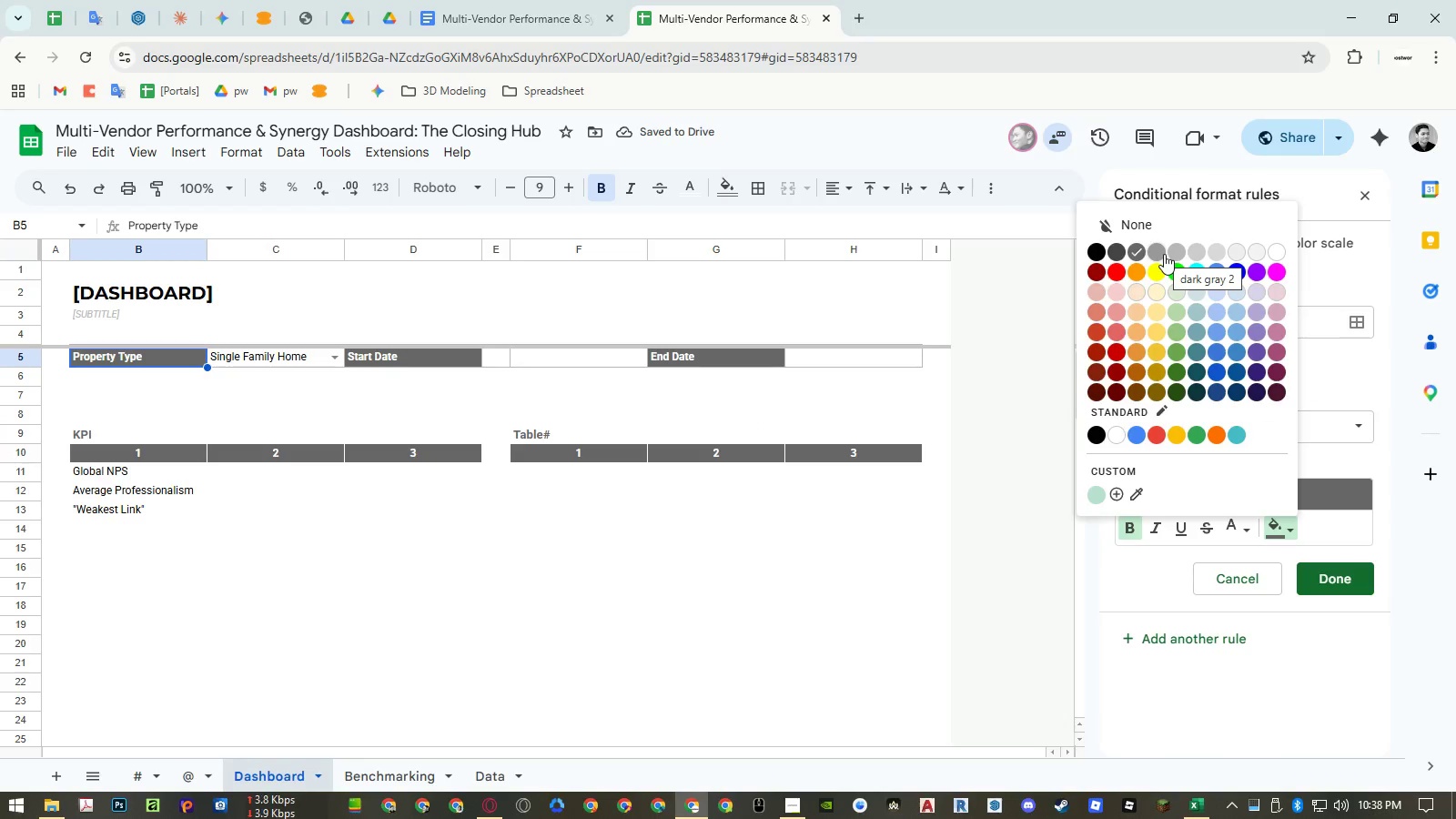 
left_click([1178, 249])
 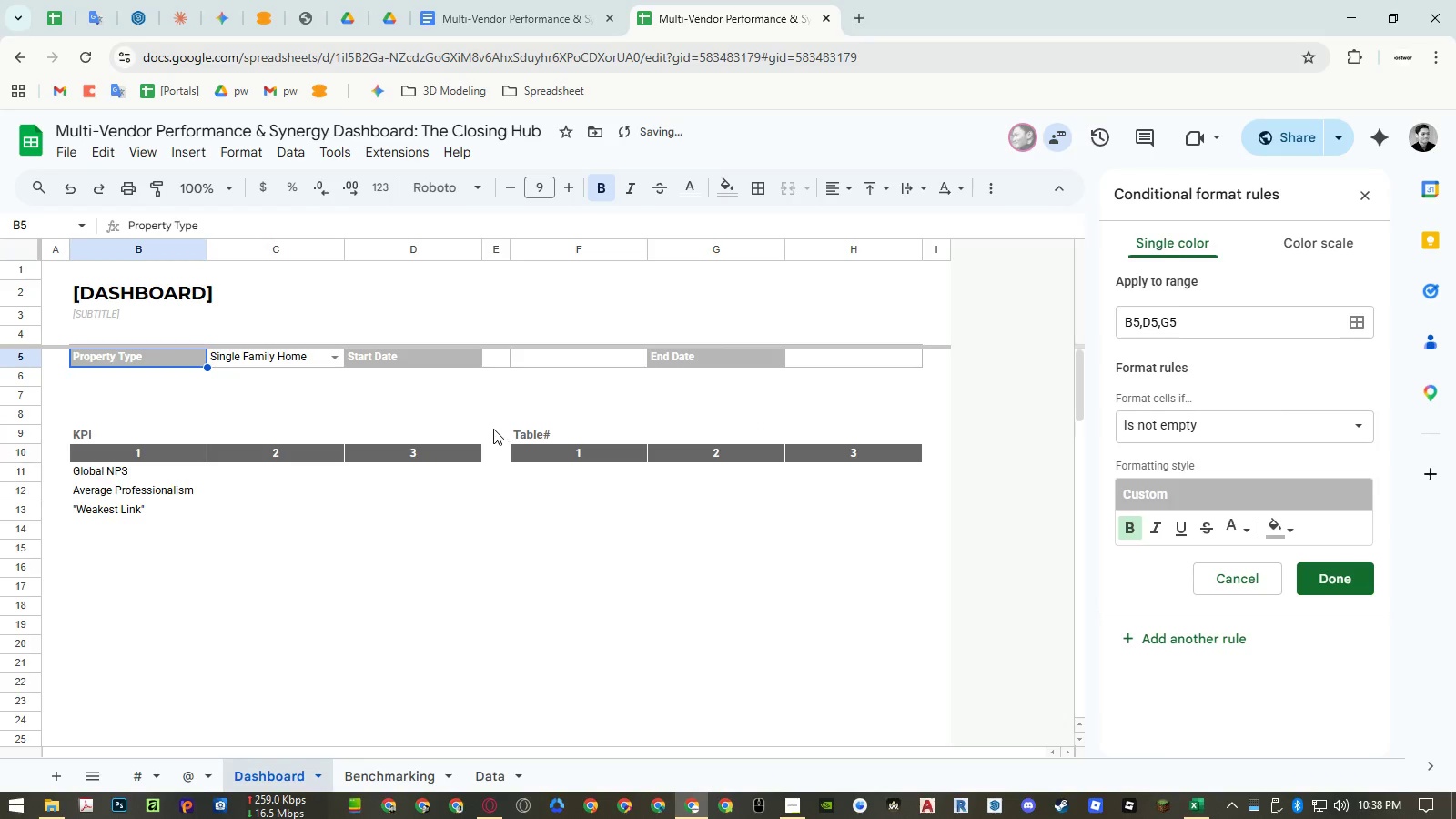 
left_click([485, 407])
 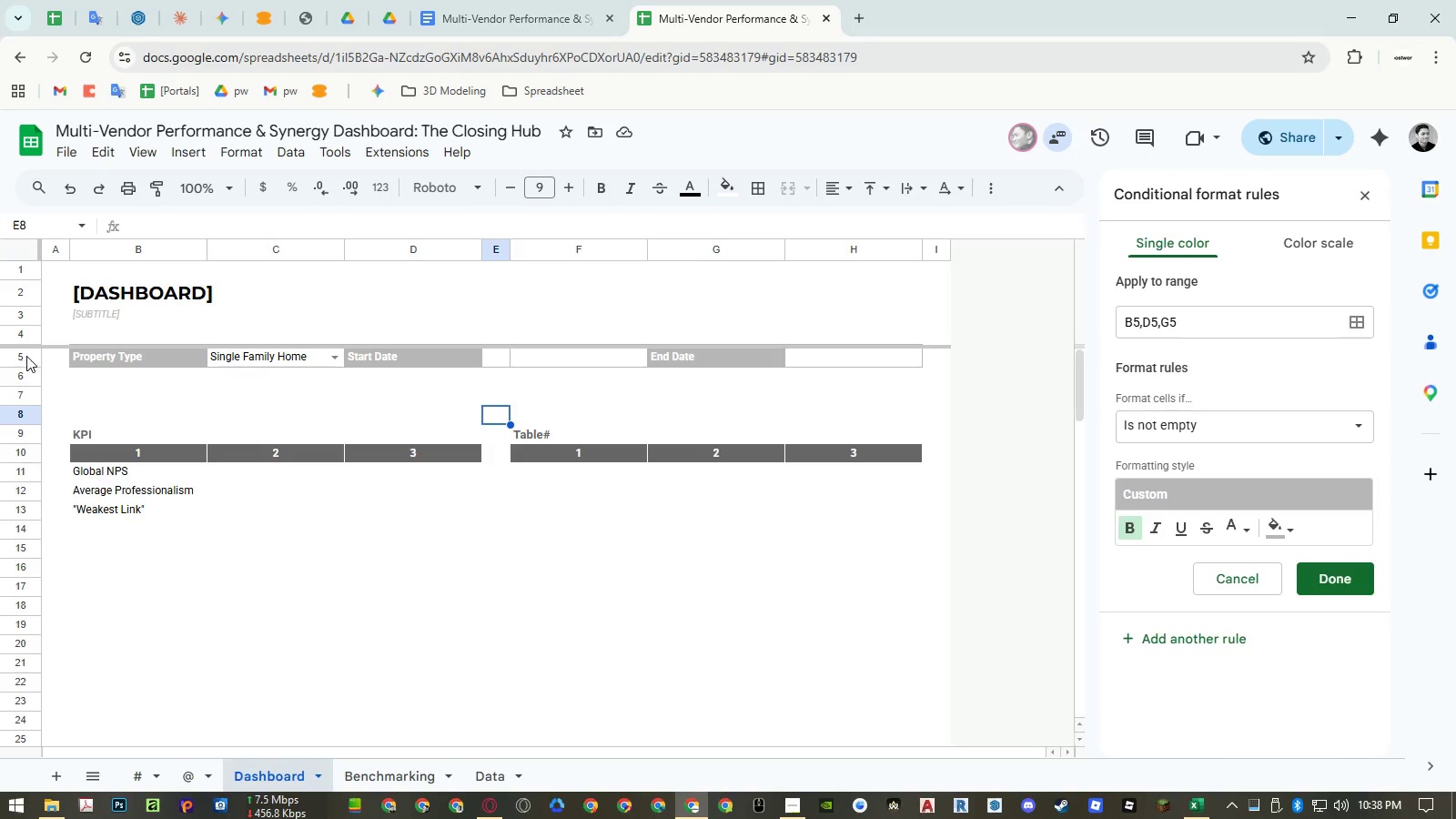 
wait(7.12)
 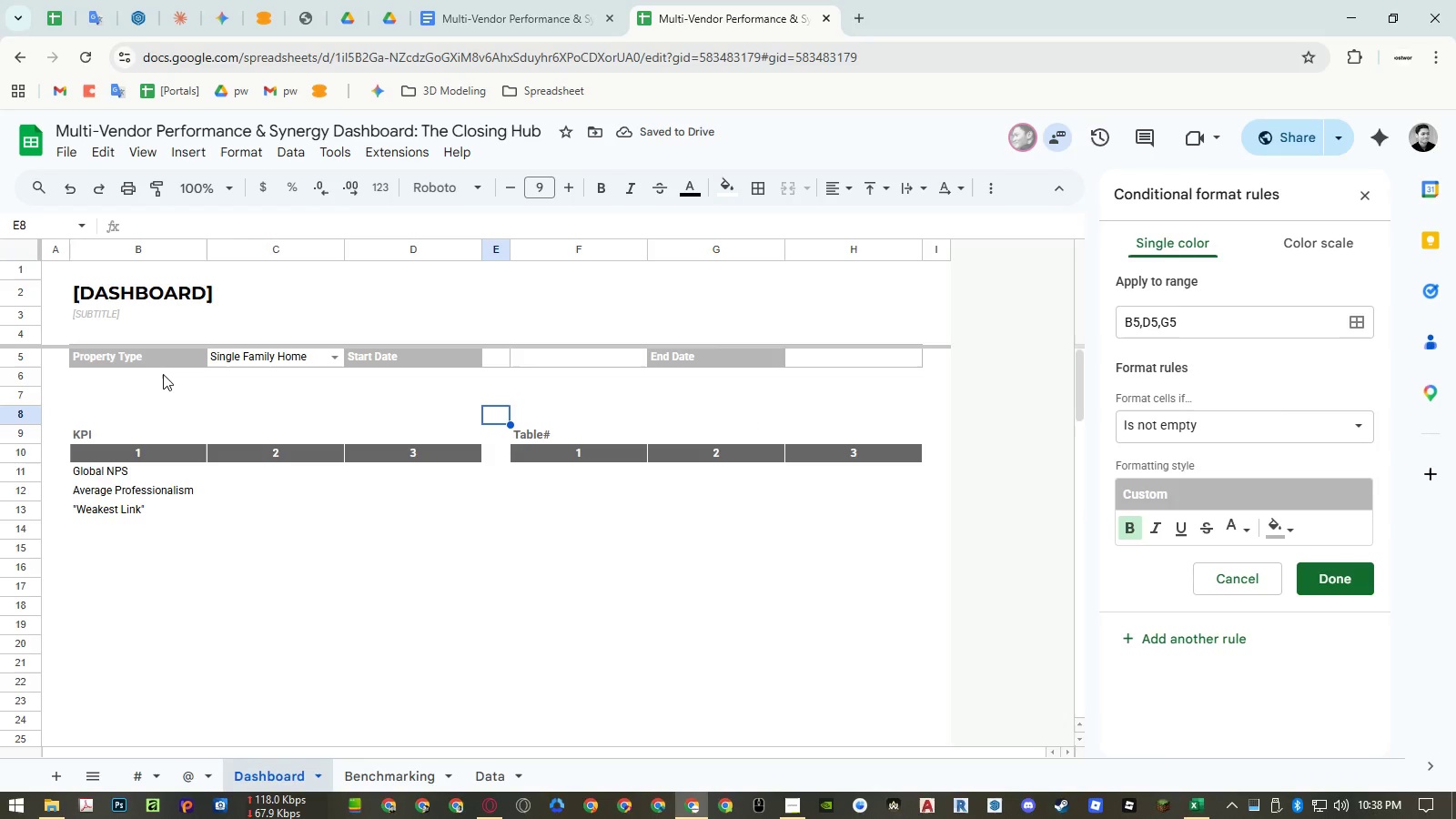 
left_click([23, 375])
 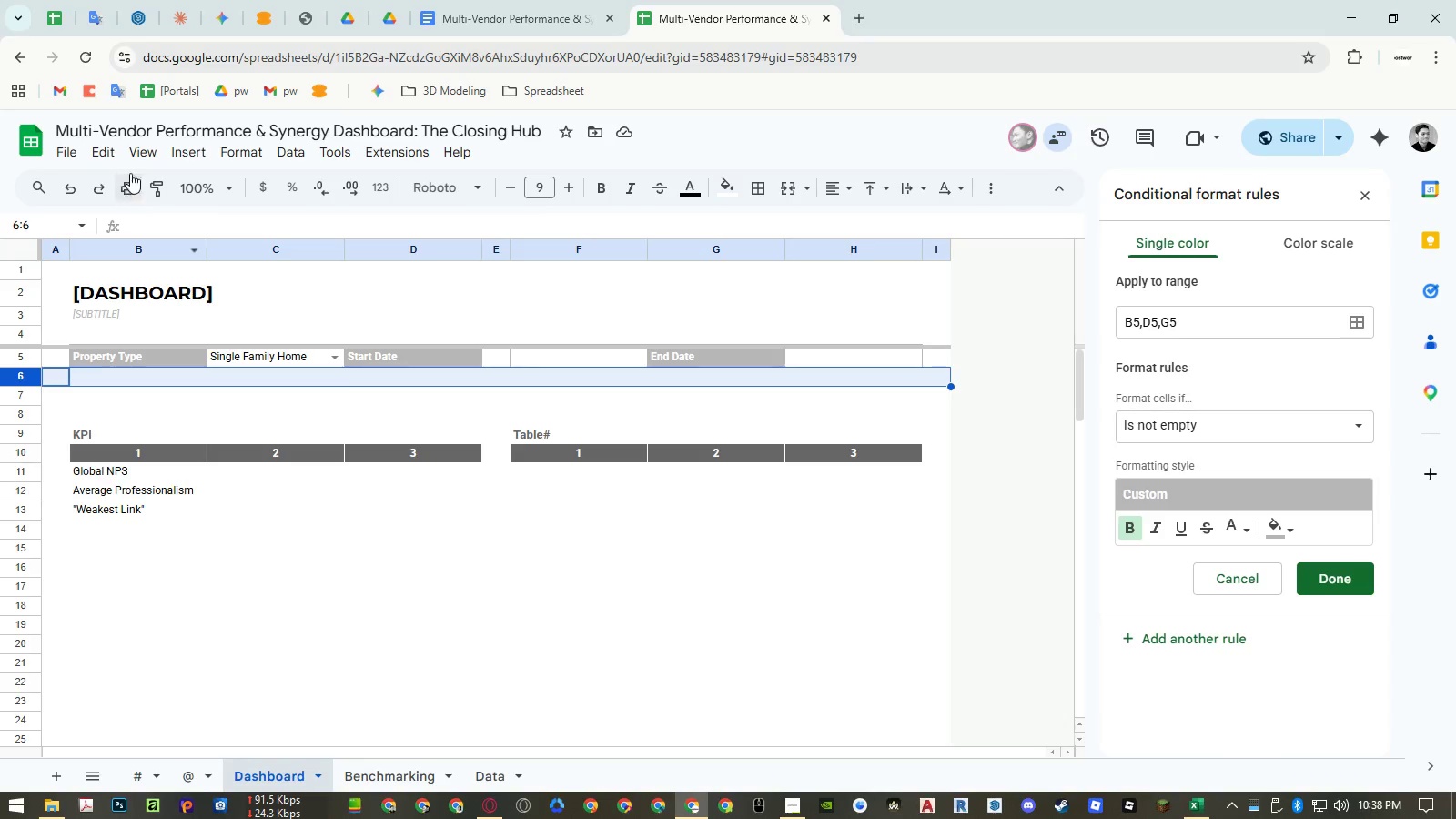 
left_click([134, 143])
 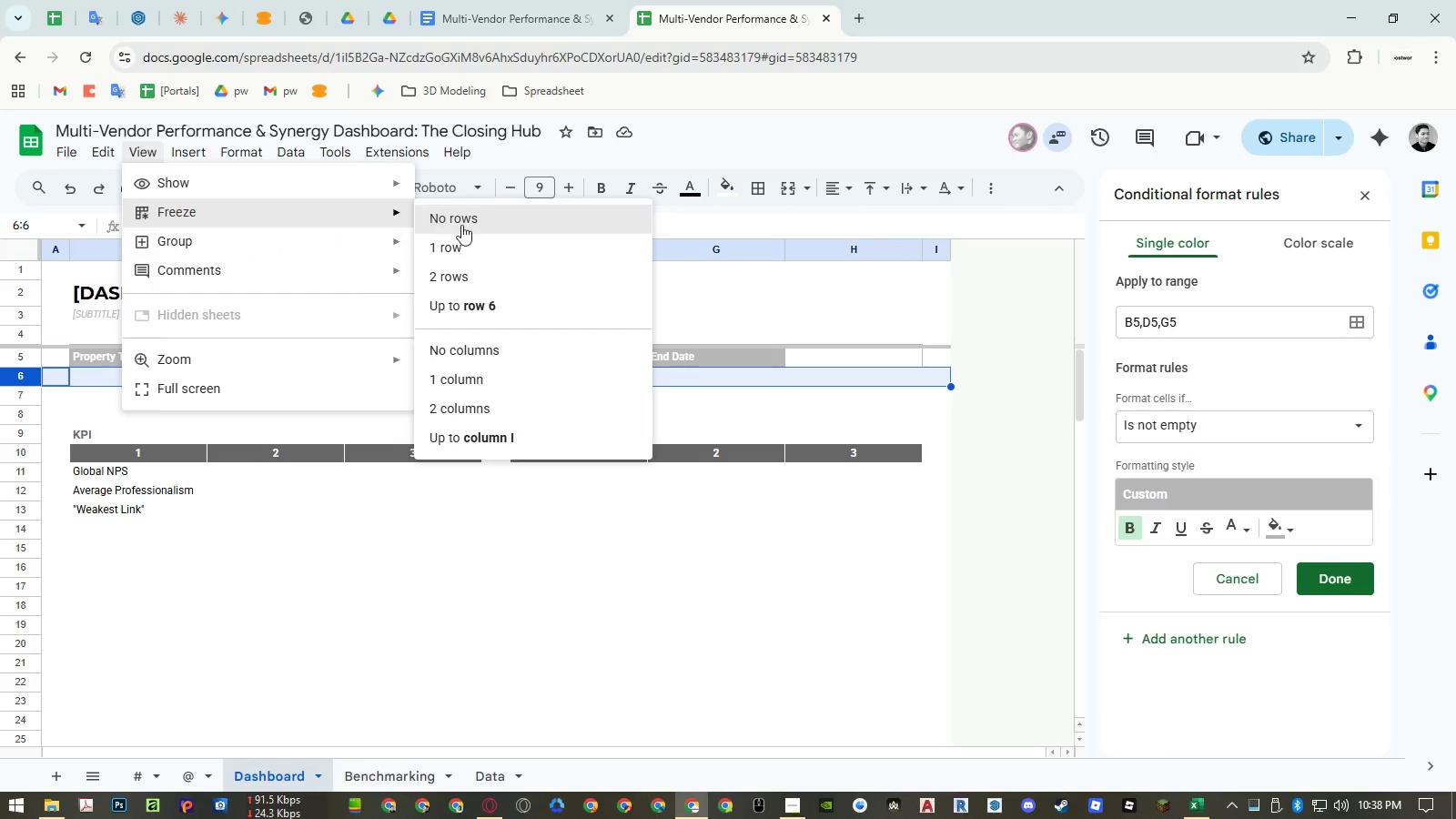 
left_click([499, 294])
 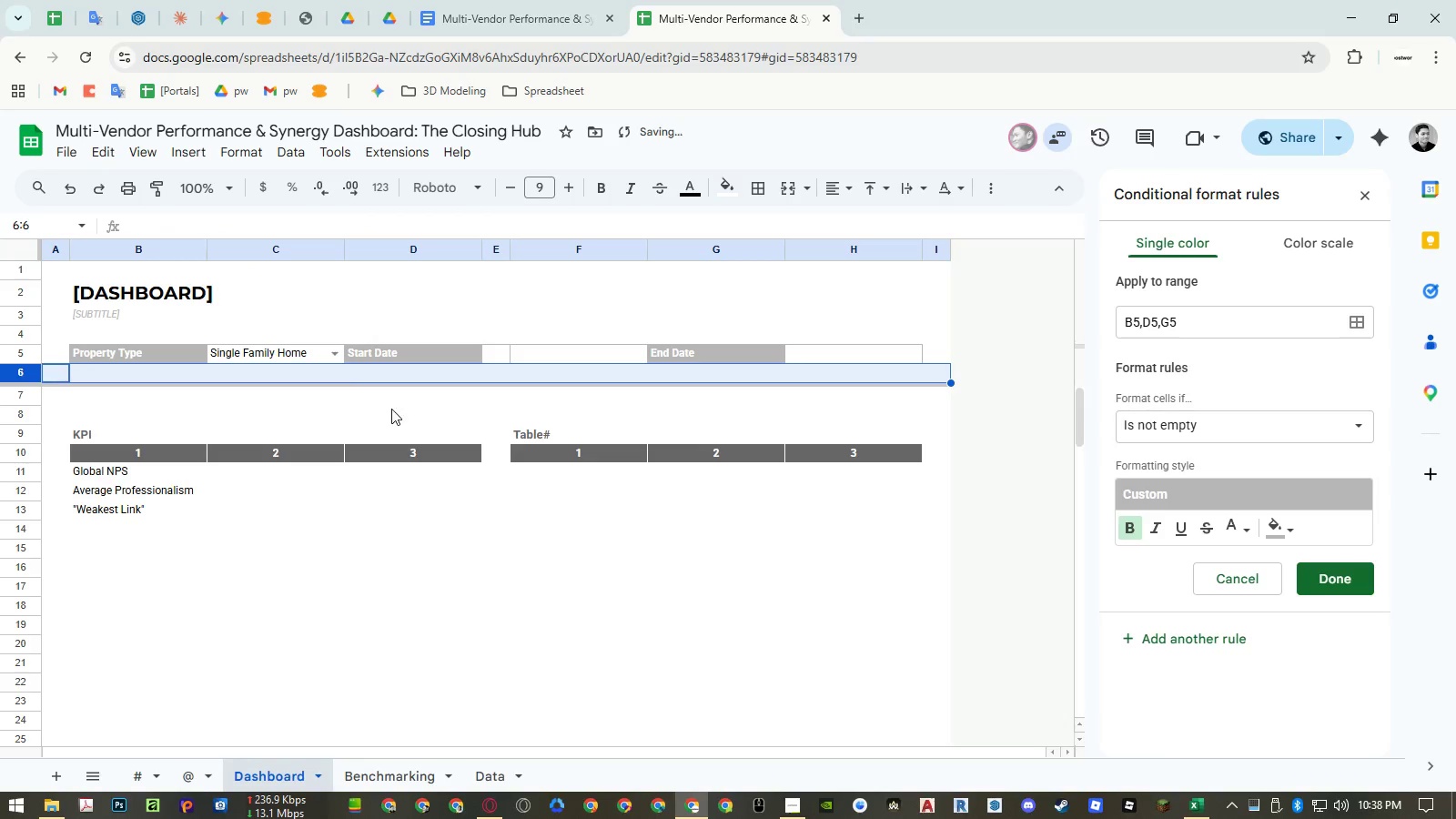 
left_click([389, 412])
 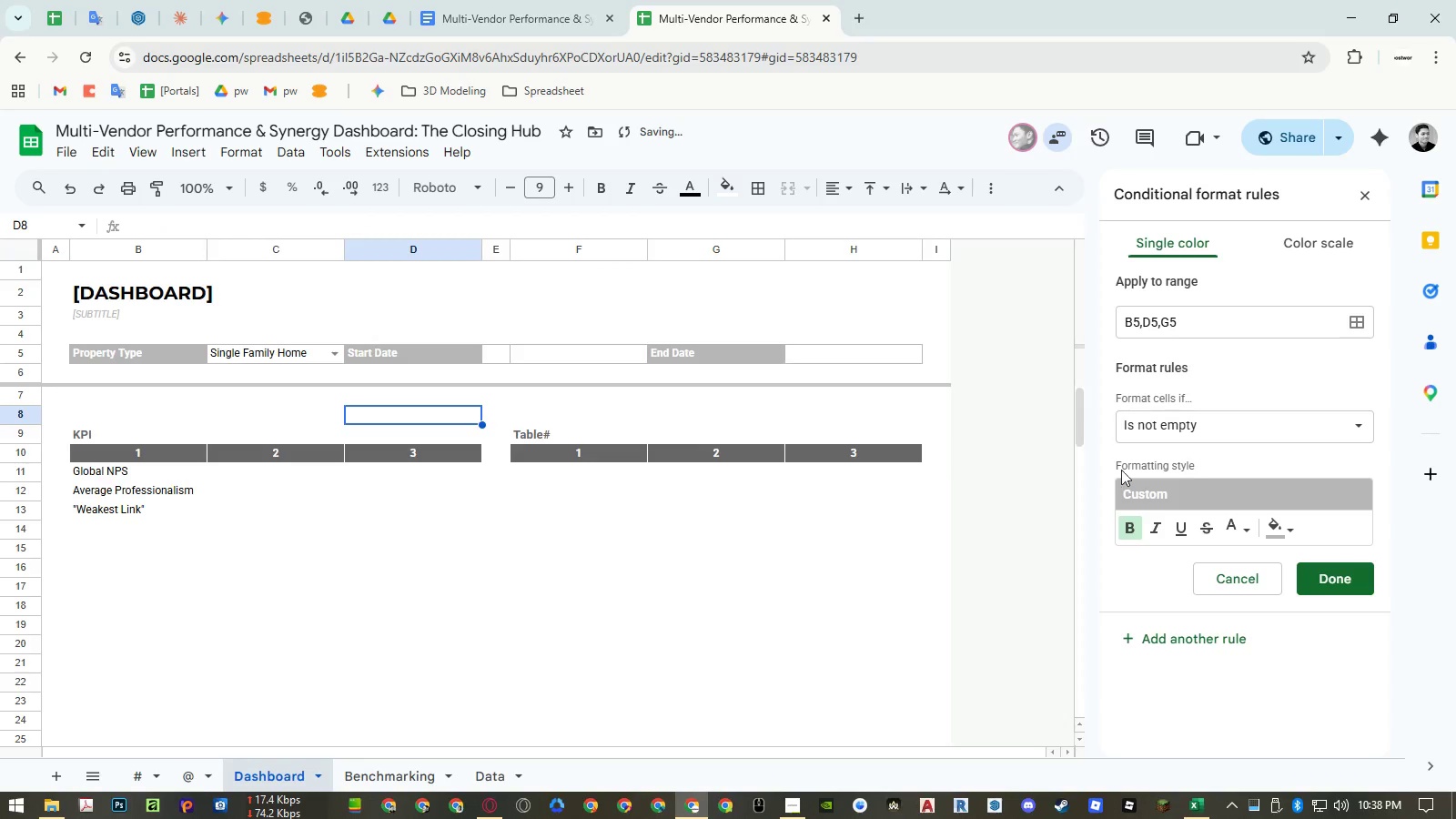 
left_click([1283, 525])
 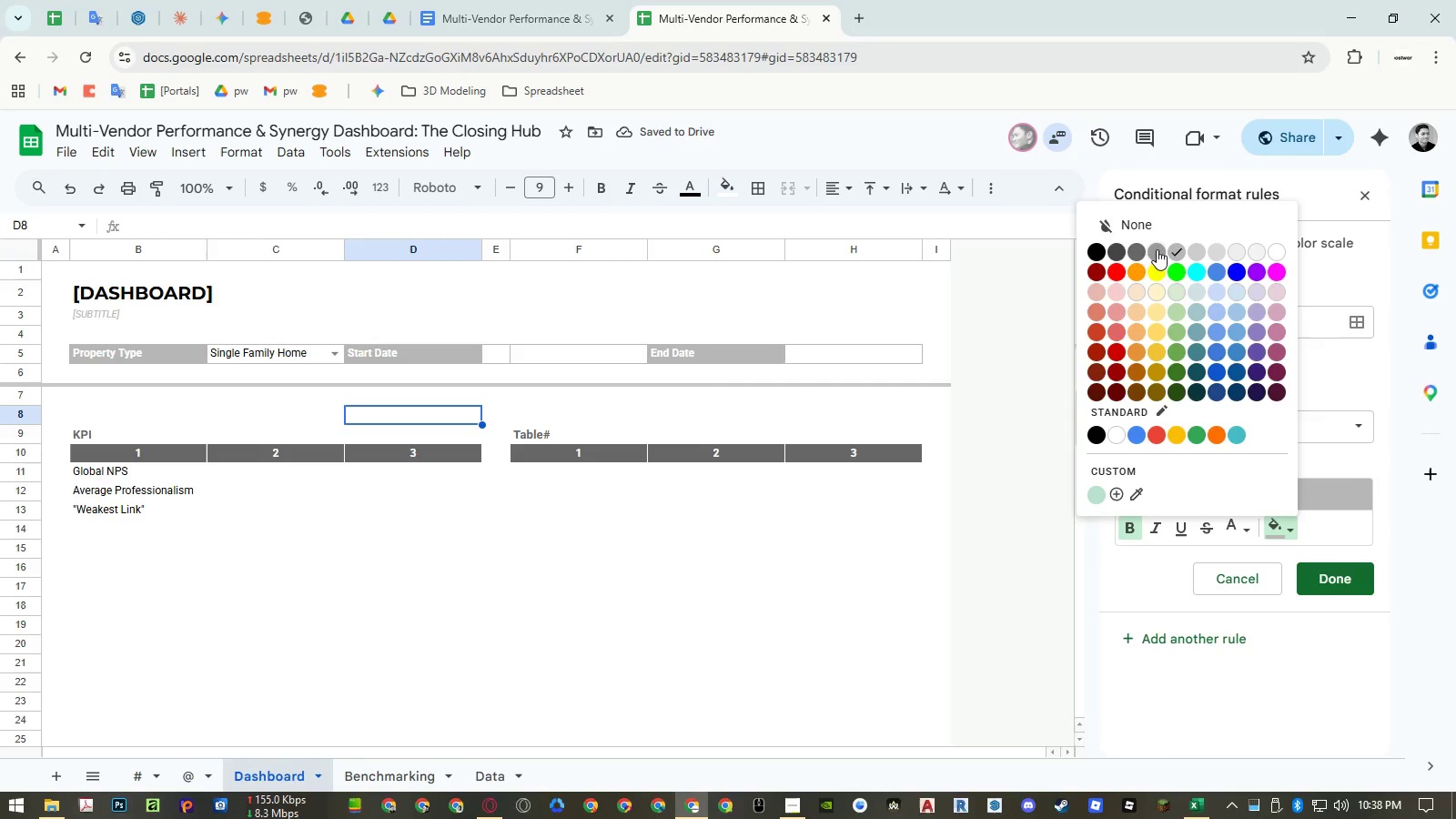 
left_click([1142, 248])
 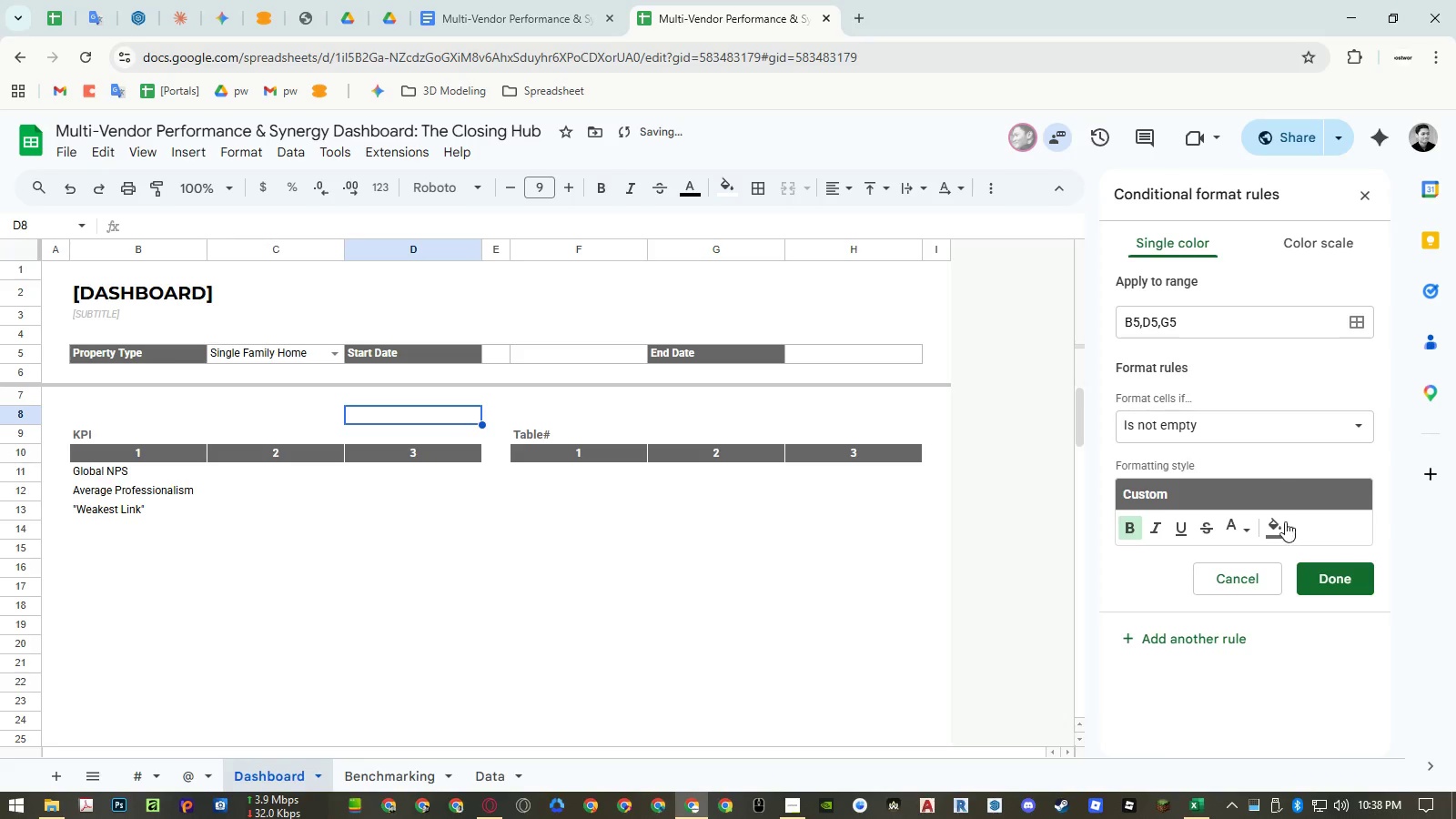 
left_click([1276, 541])
 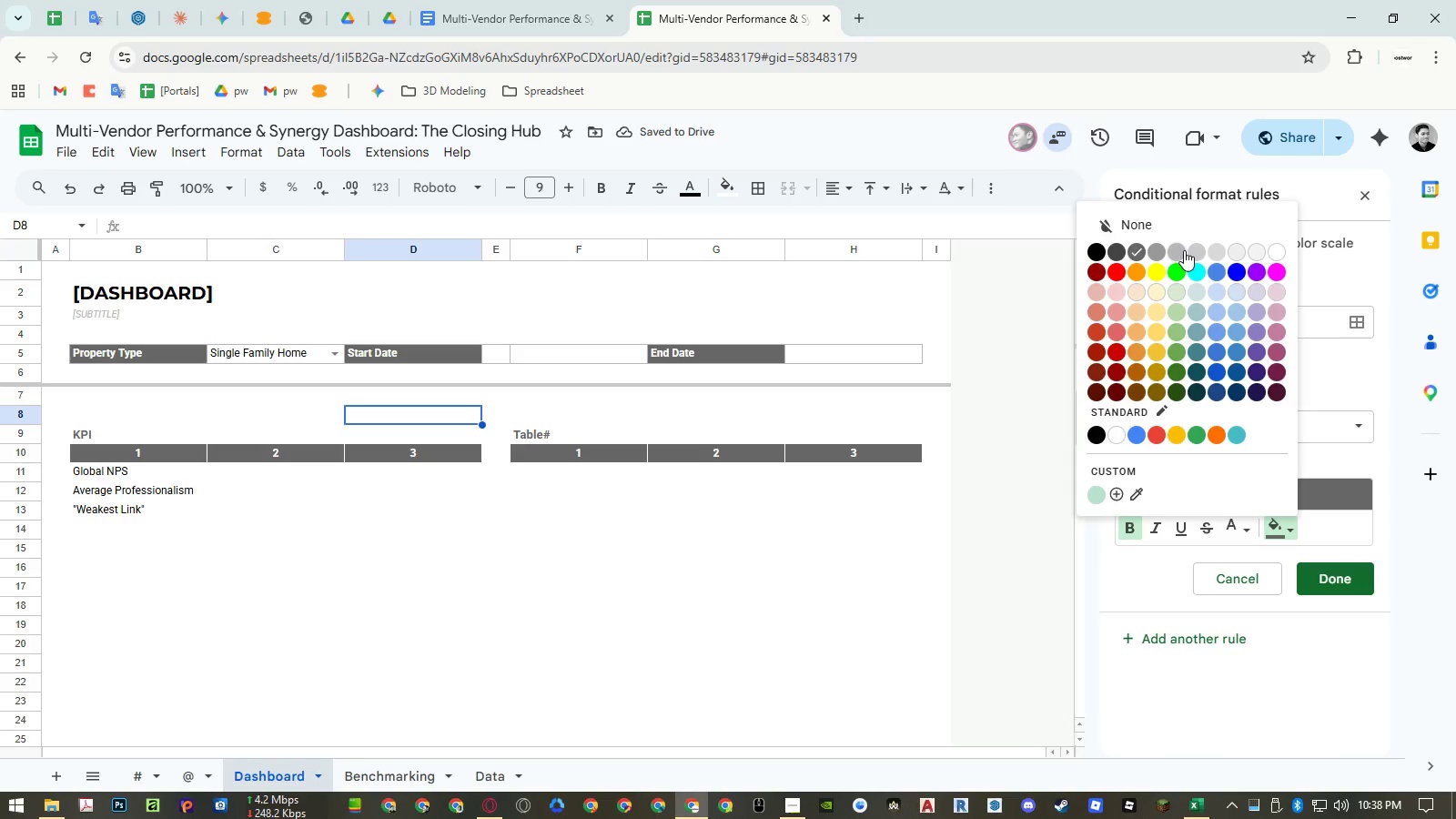 
left_click([1214, 253])
 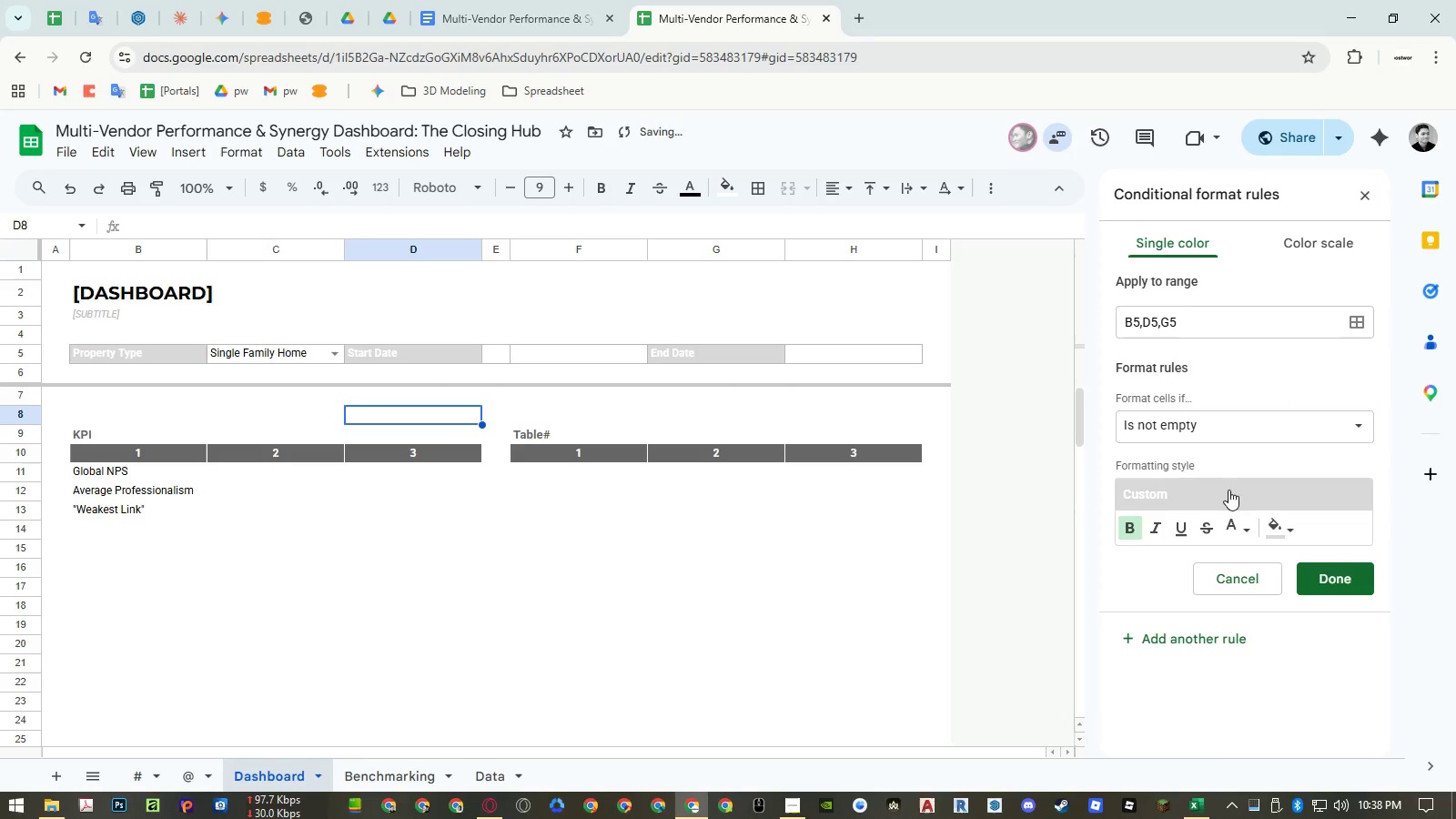 
left_click([1267, 530])
 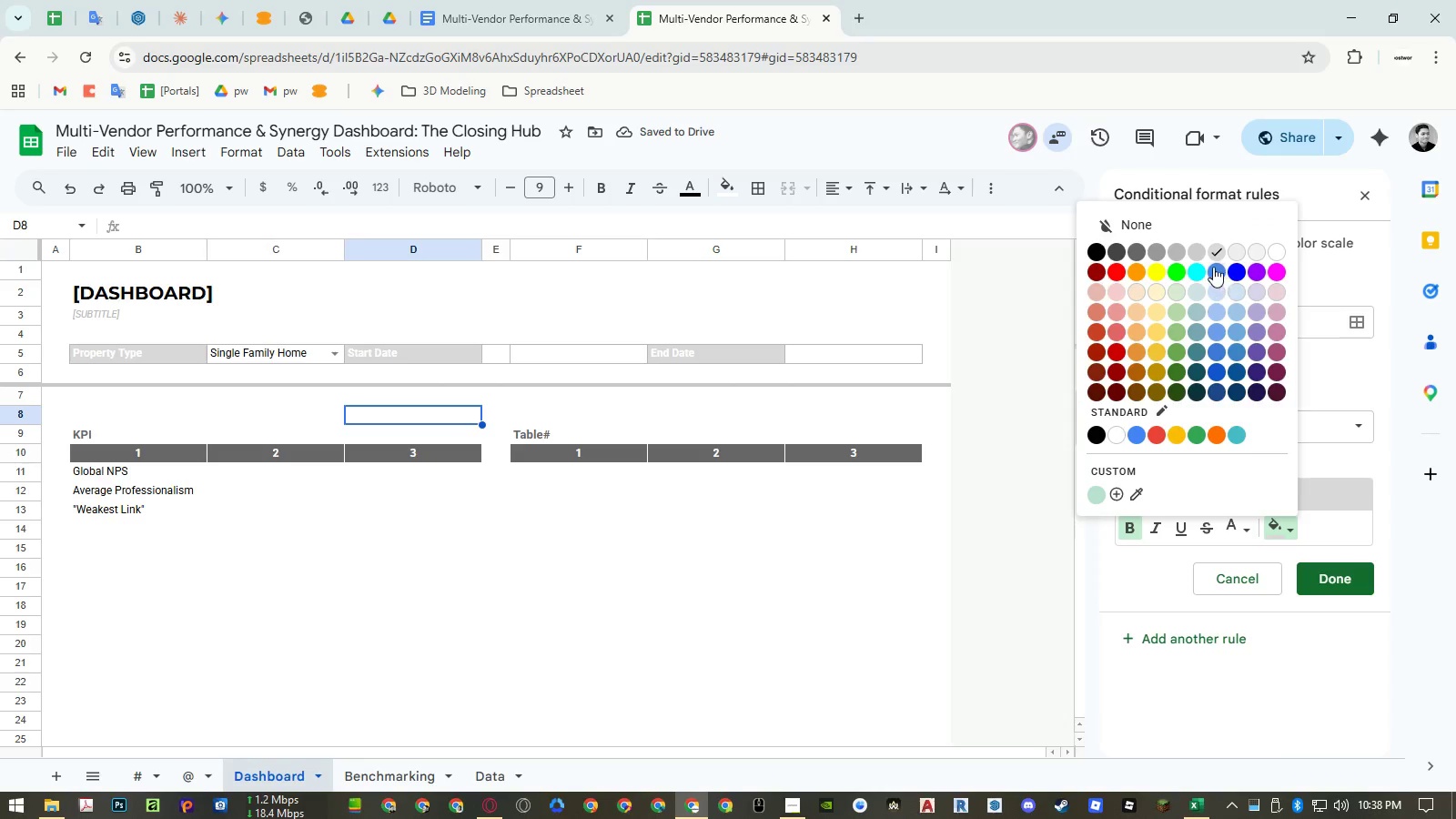 
left_click([1198, 252])
 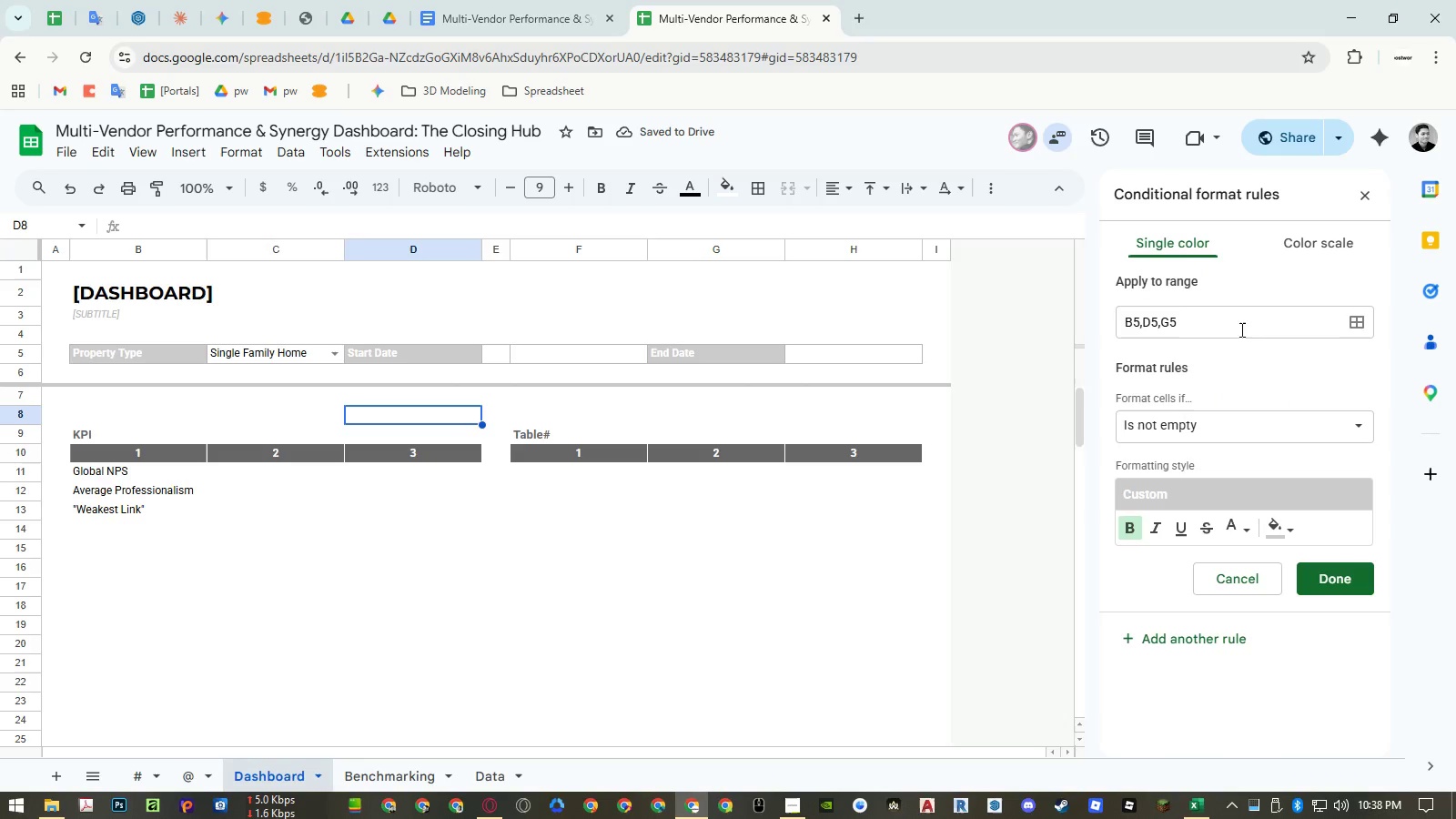 
left_click([1284, 521])
 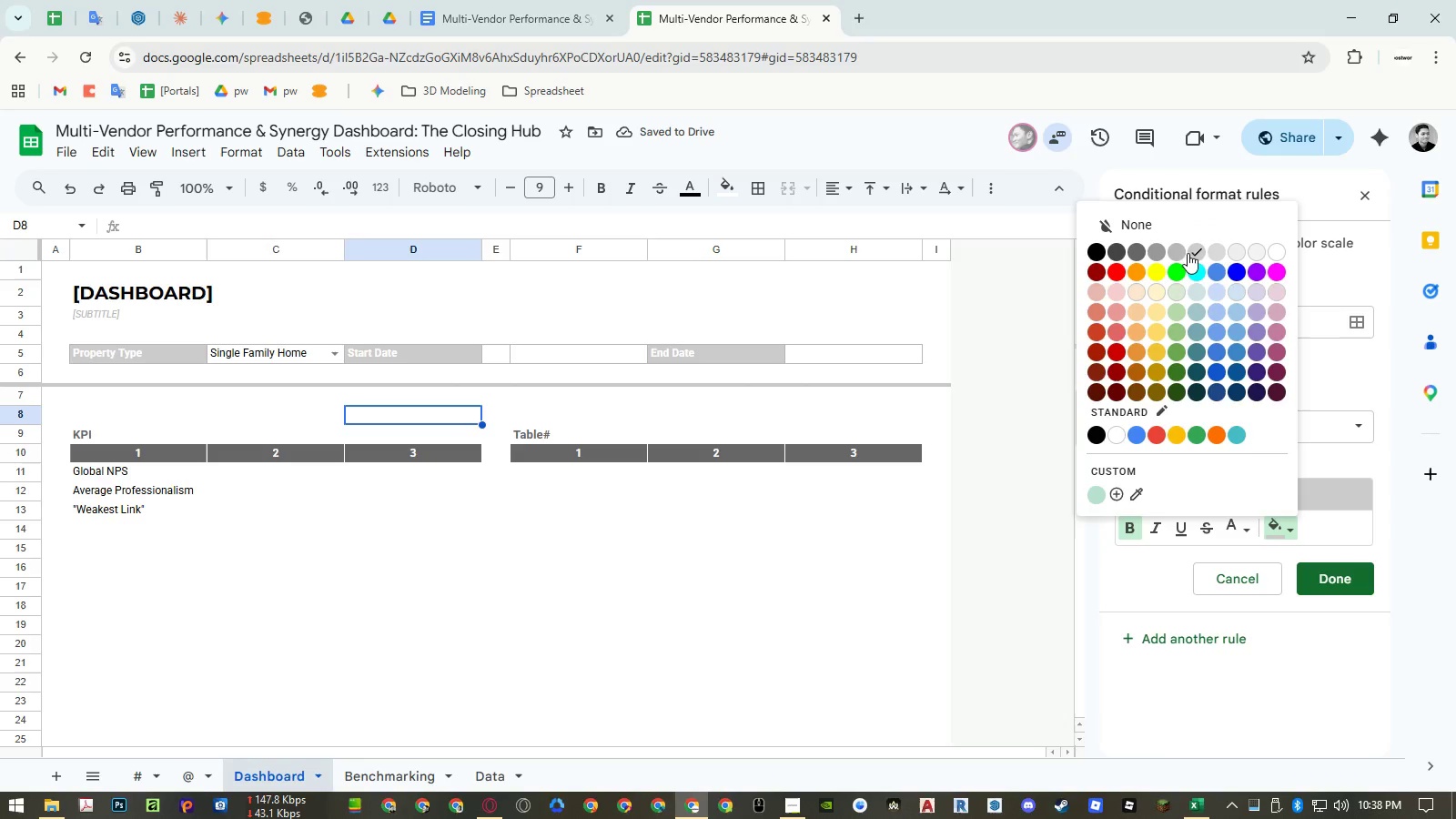 
left_click([1180, 251])
 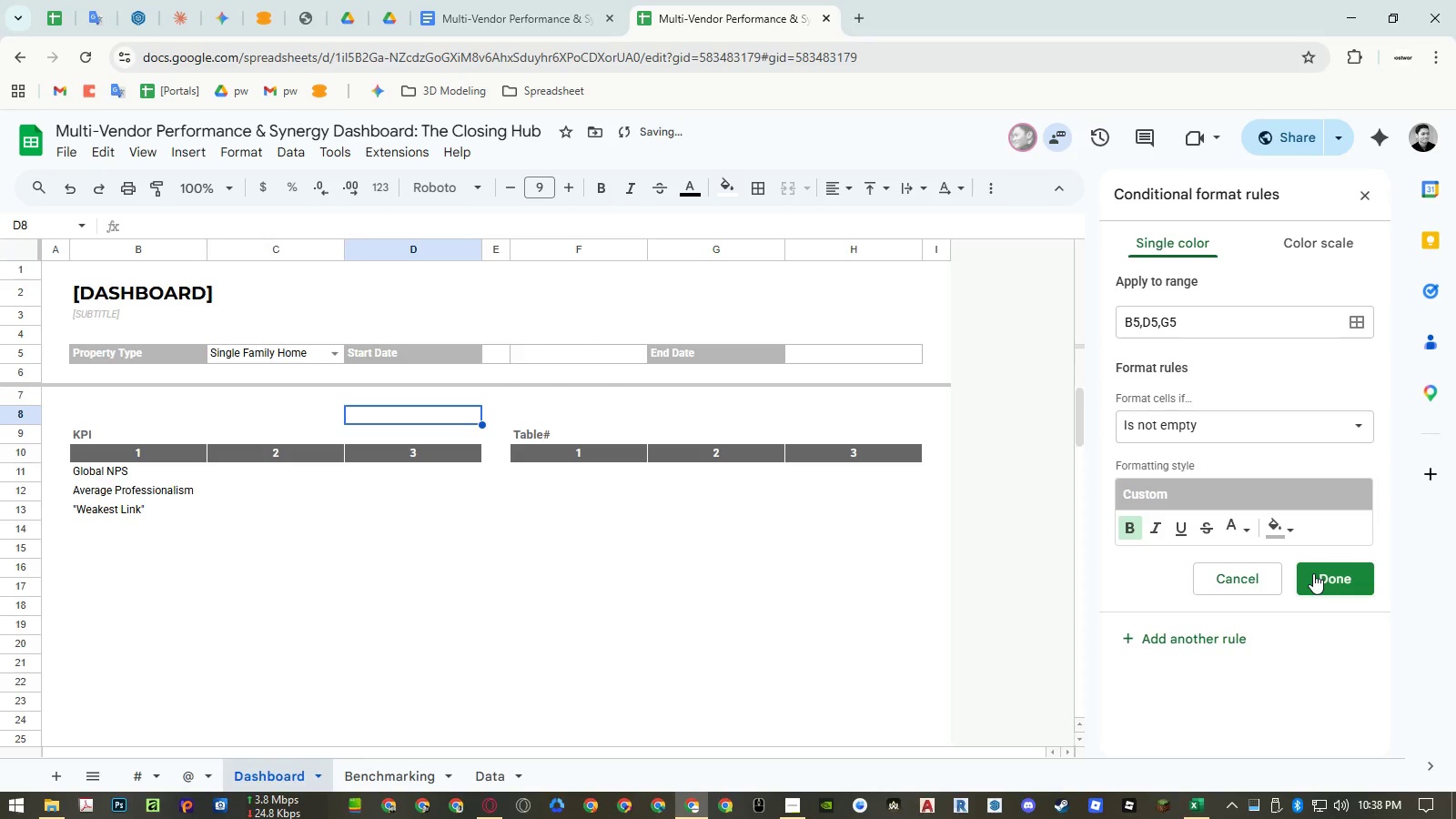 
left_click([1313, 573])
 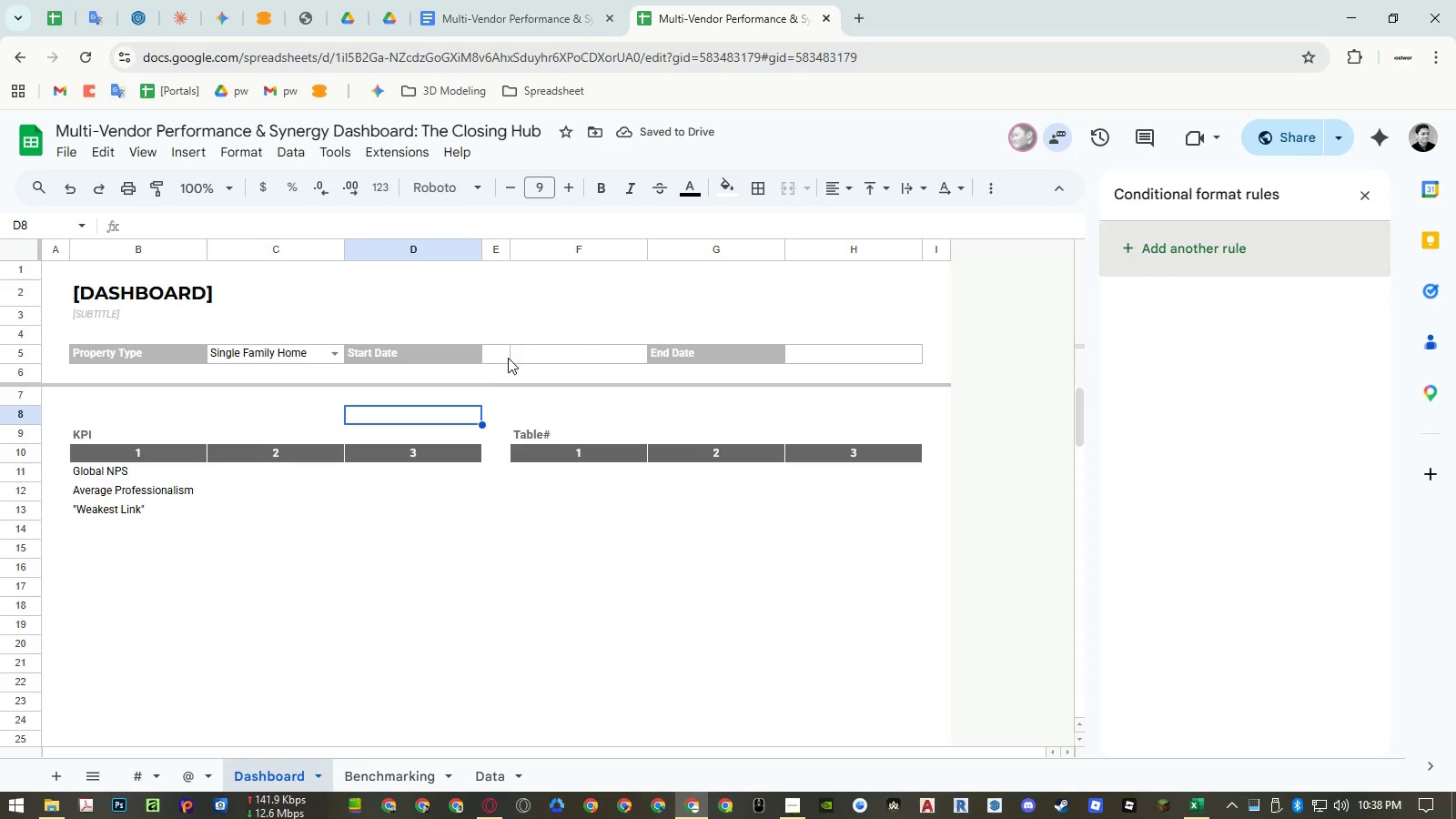 
left_click([536, 355])
 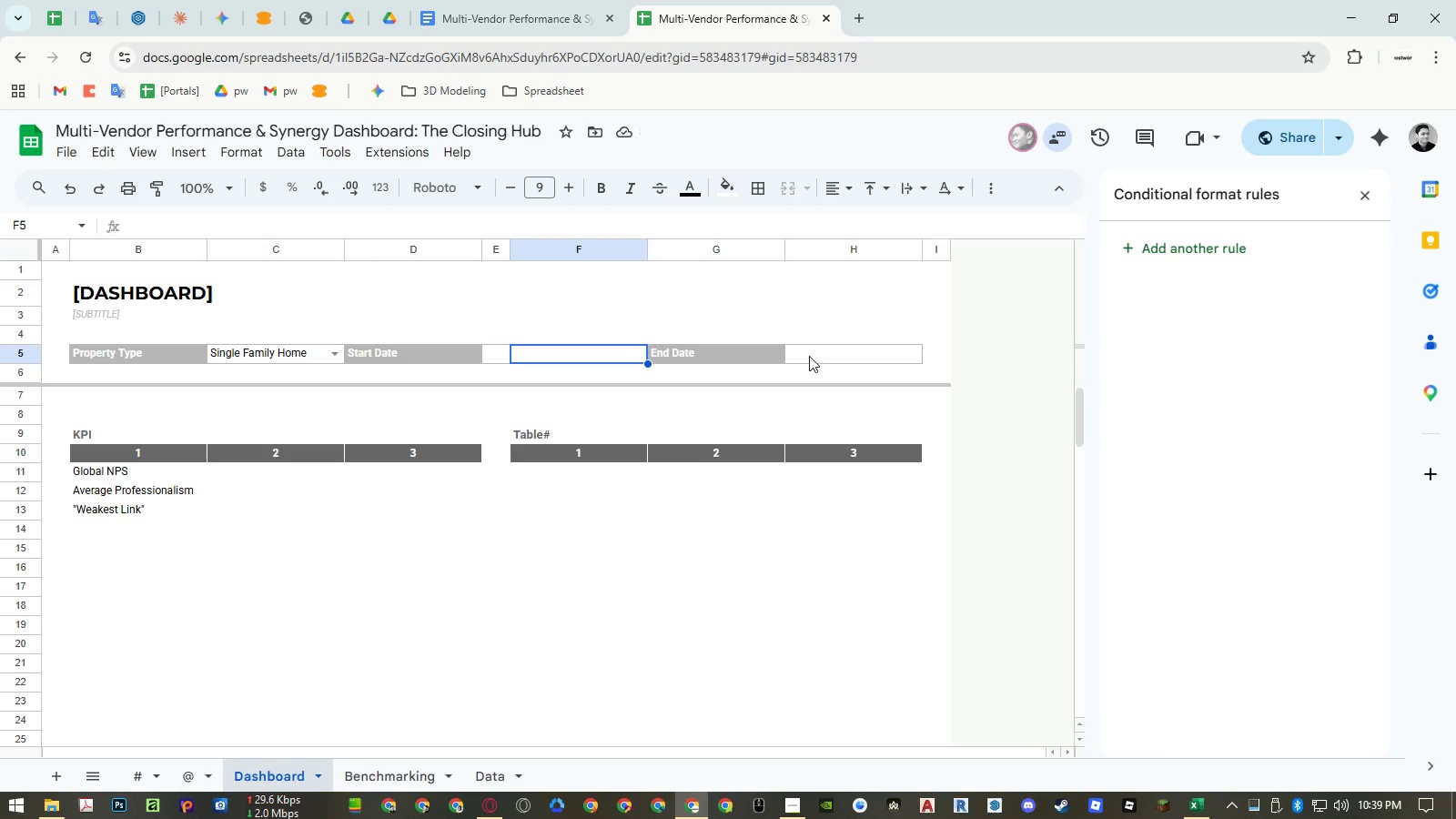 
hold_key(key=ControlLeft, duration=1.51)
 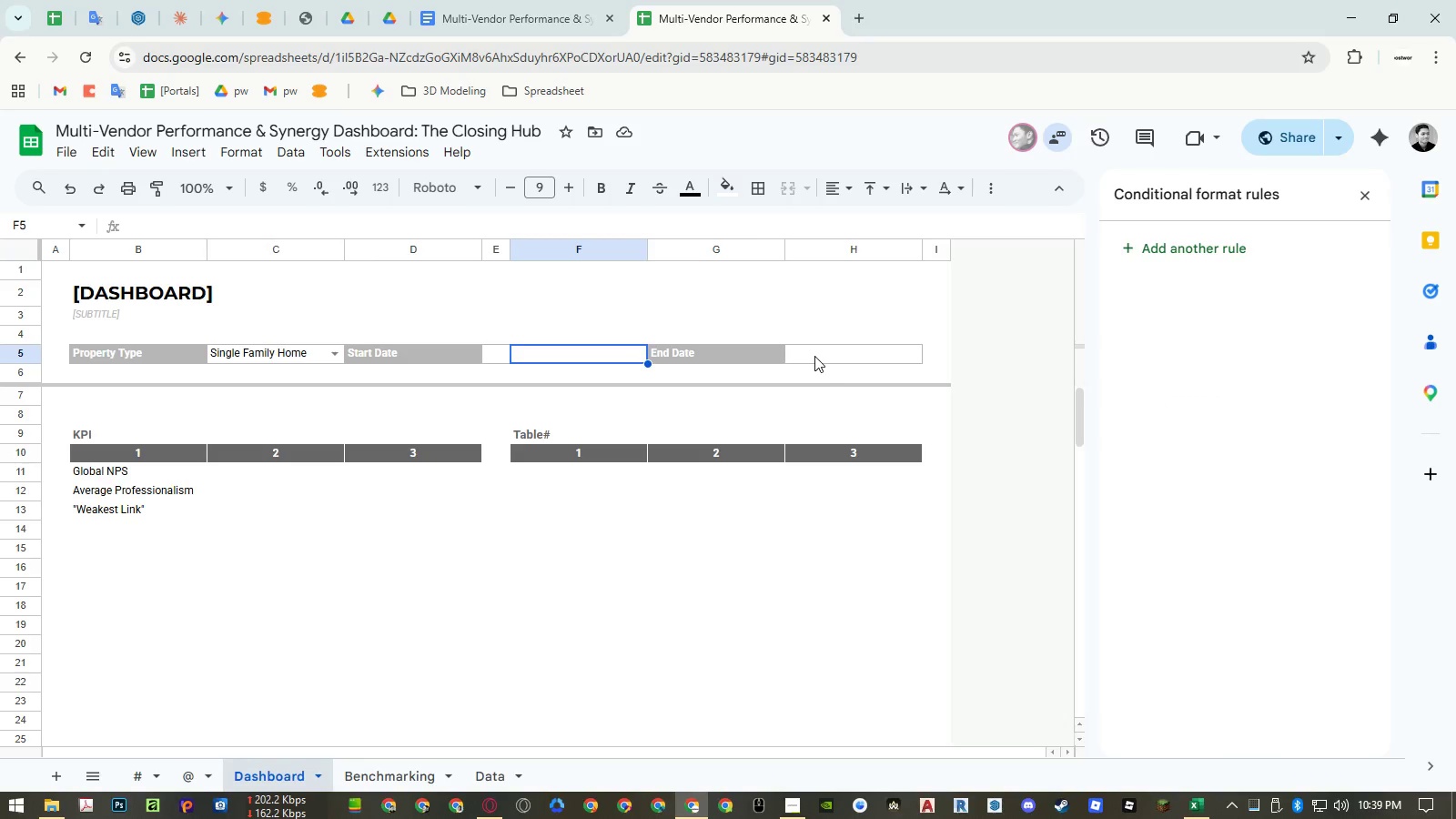 
hold_key(key=ControlLeft, duration=1.2)
left_click([814, 356])
 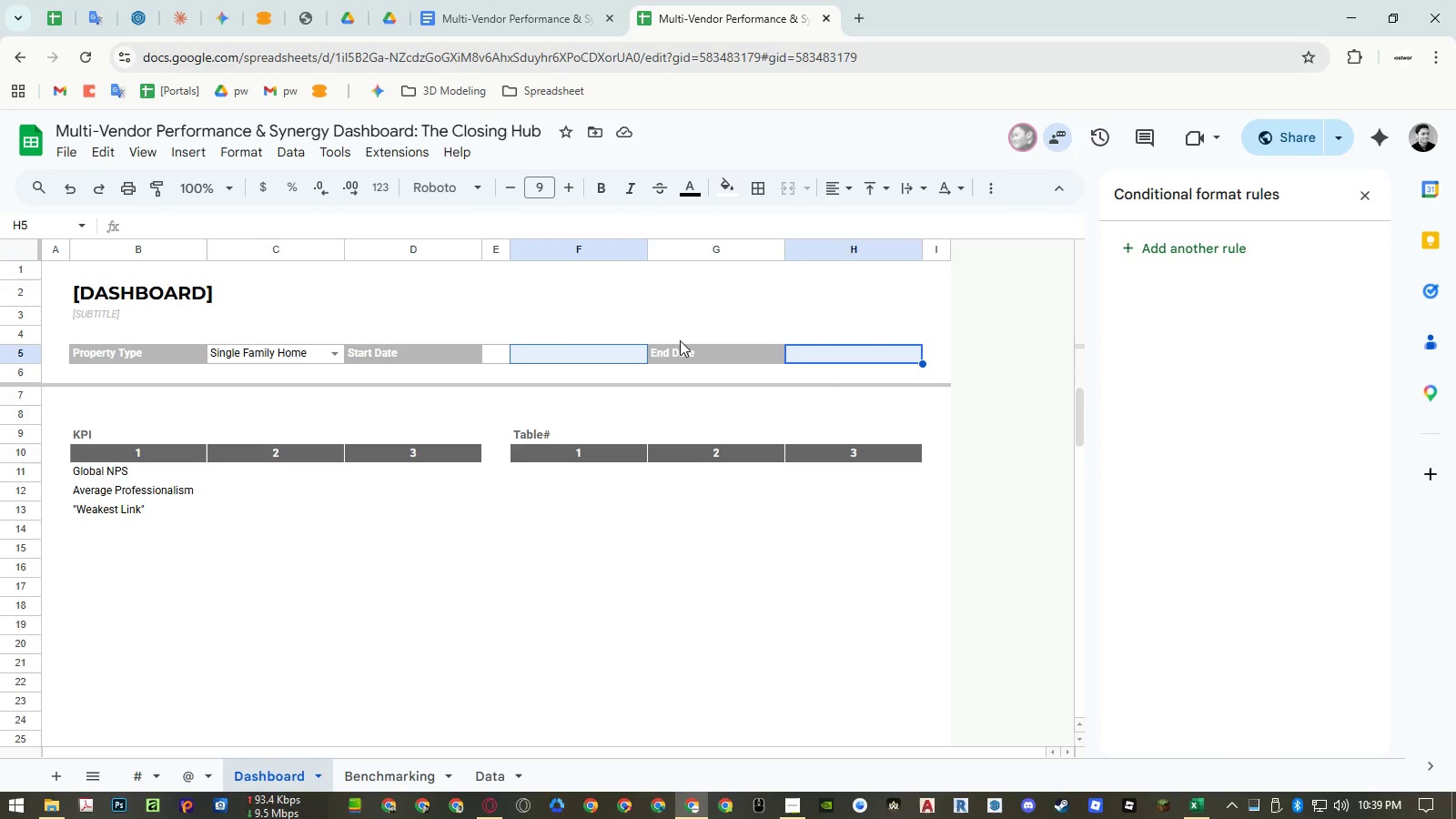 
wait(7.59)
 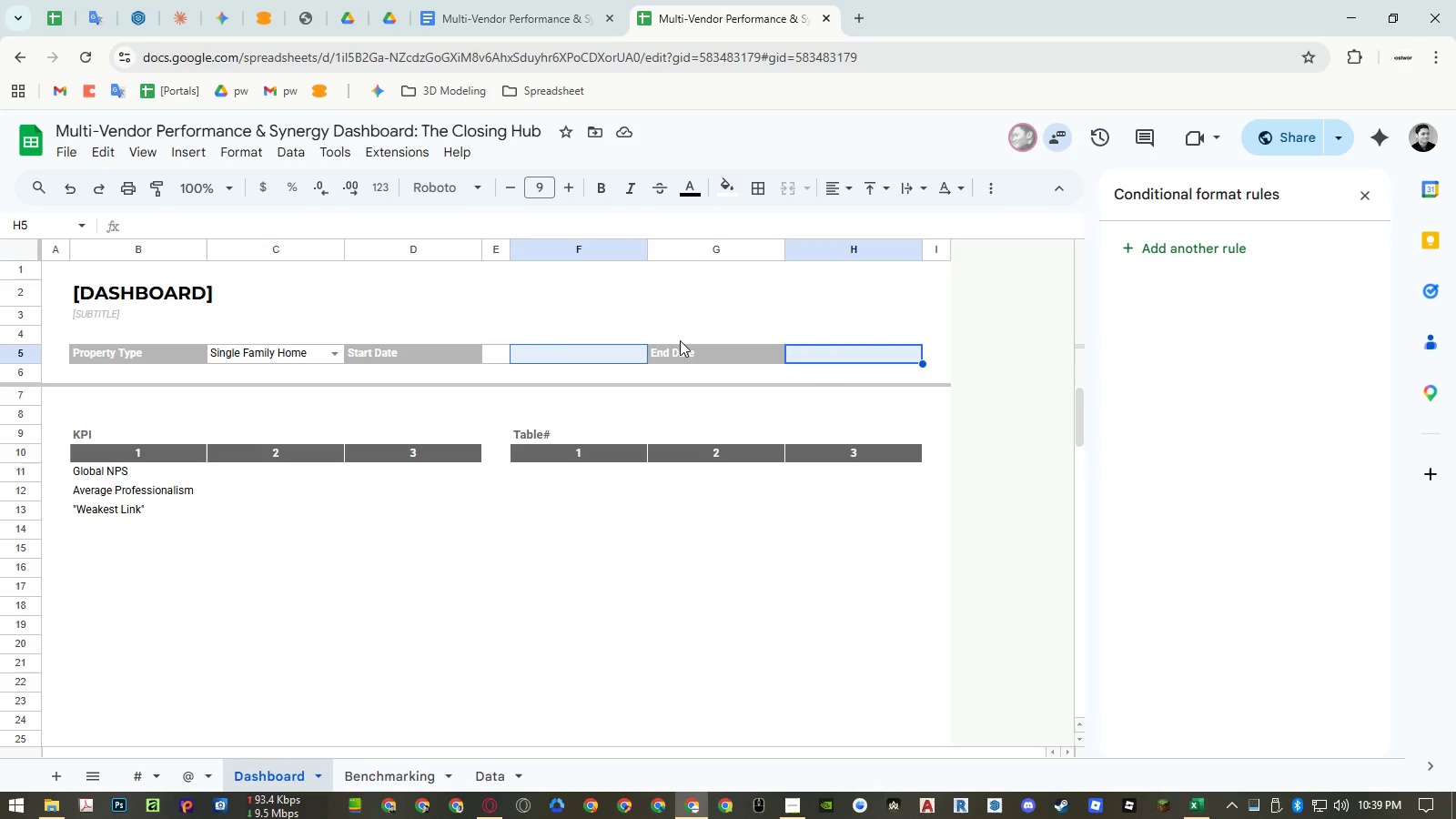 
left_click([929, 248])
 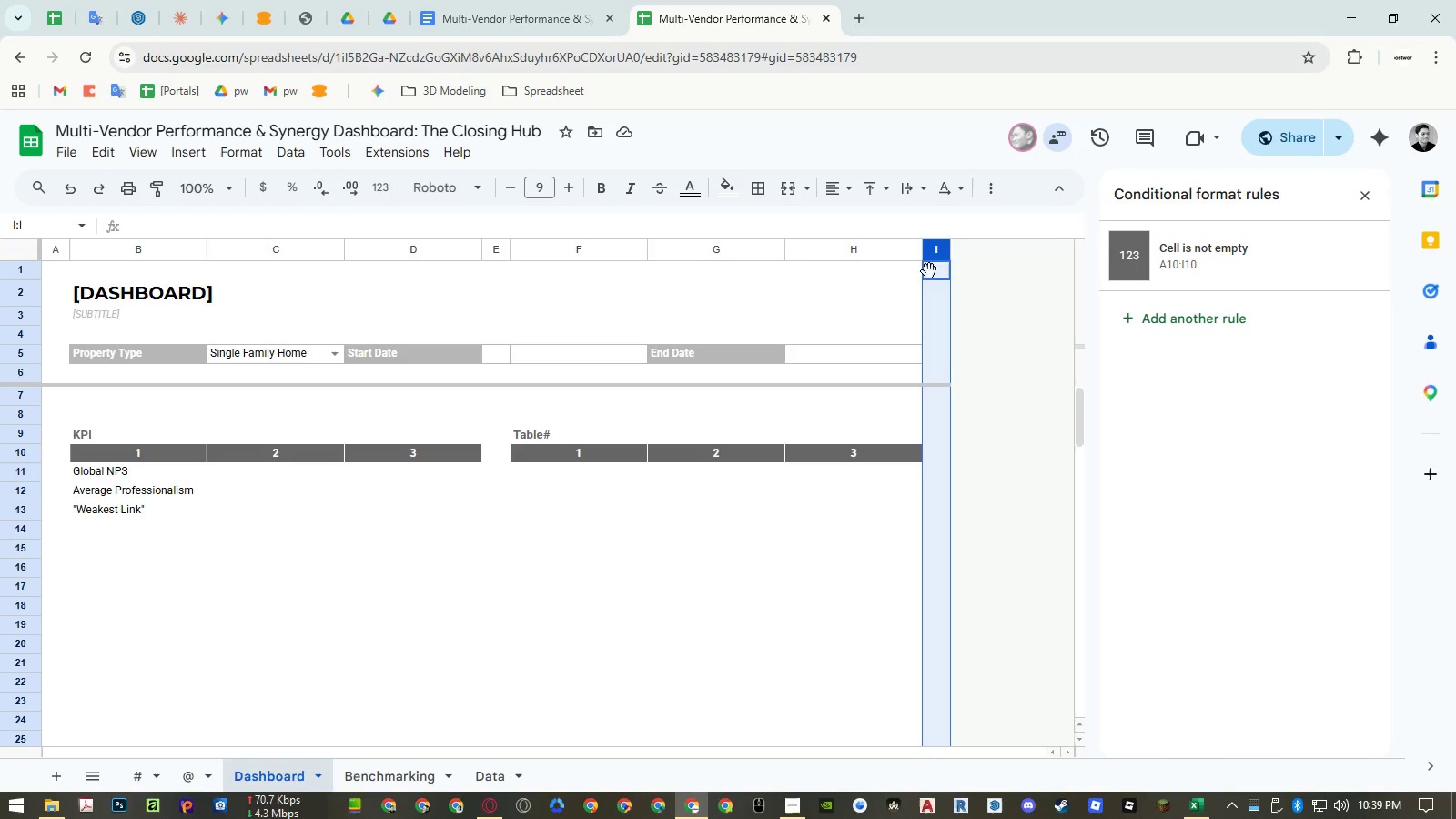 
key(Control+ControlLeft)
 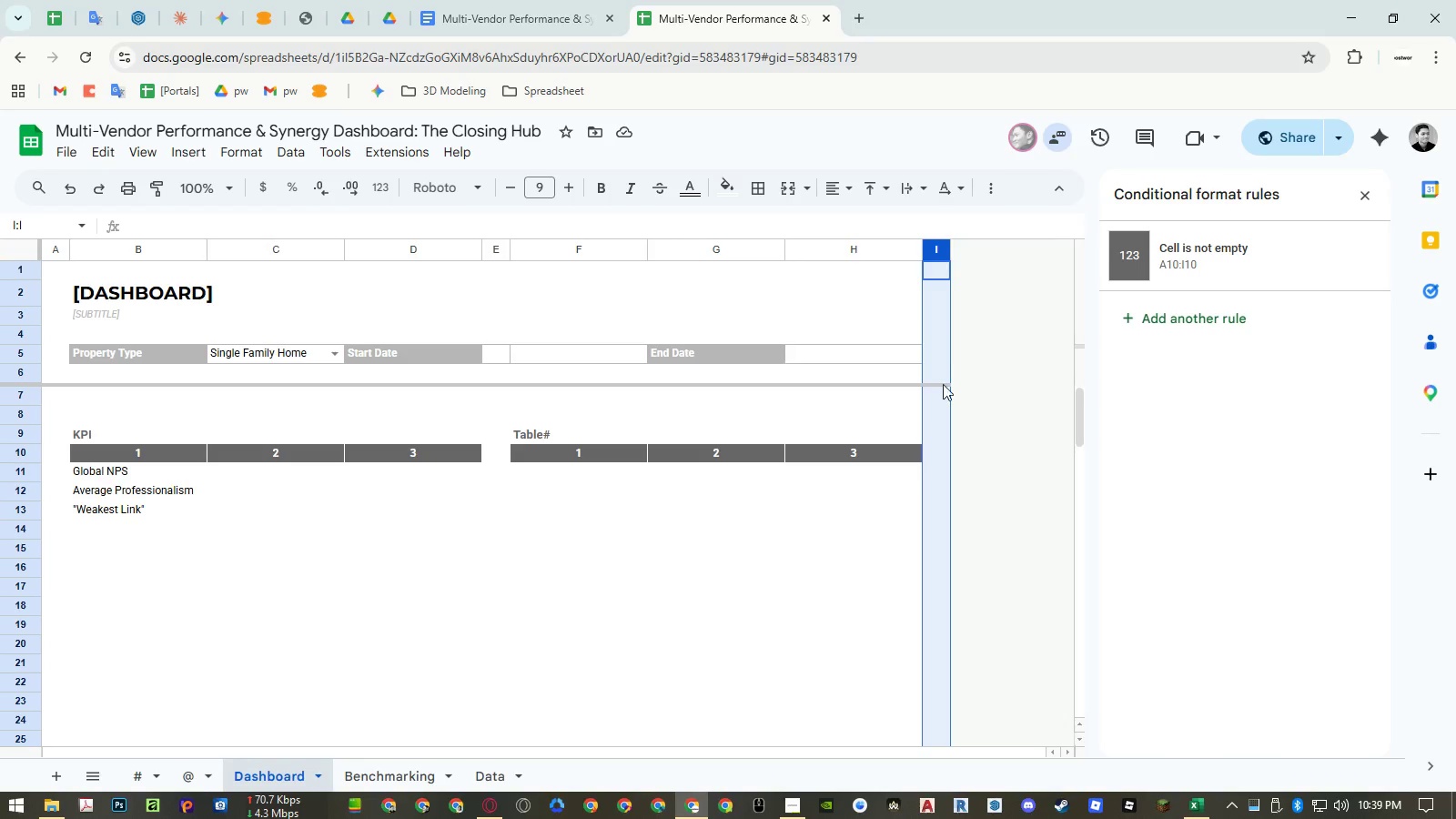 
key(Control+C)
 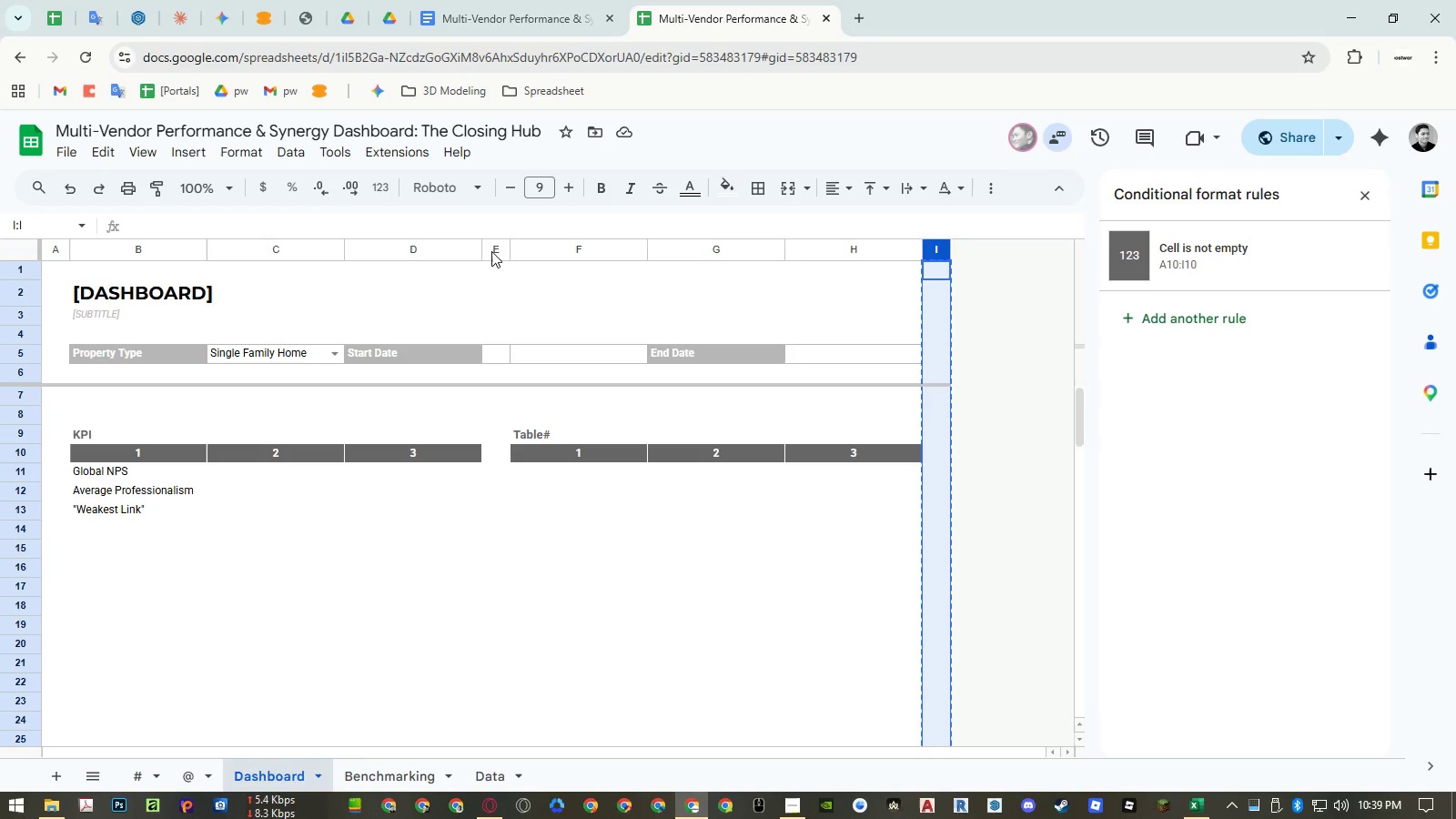 
left_click([491, 251])
 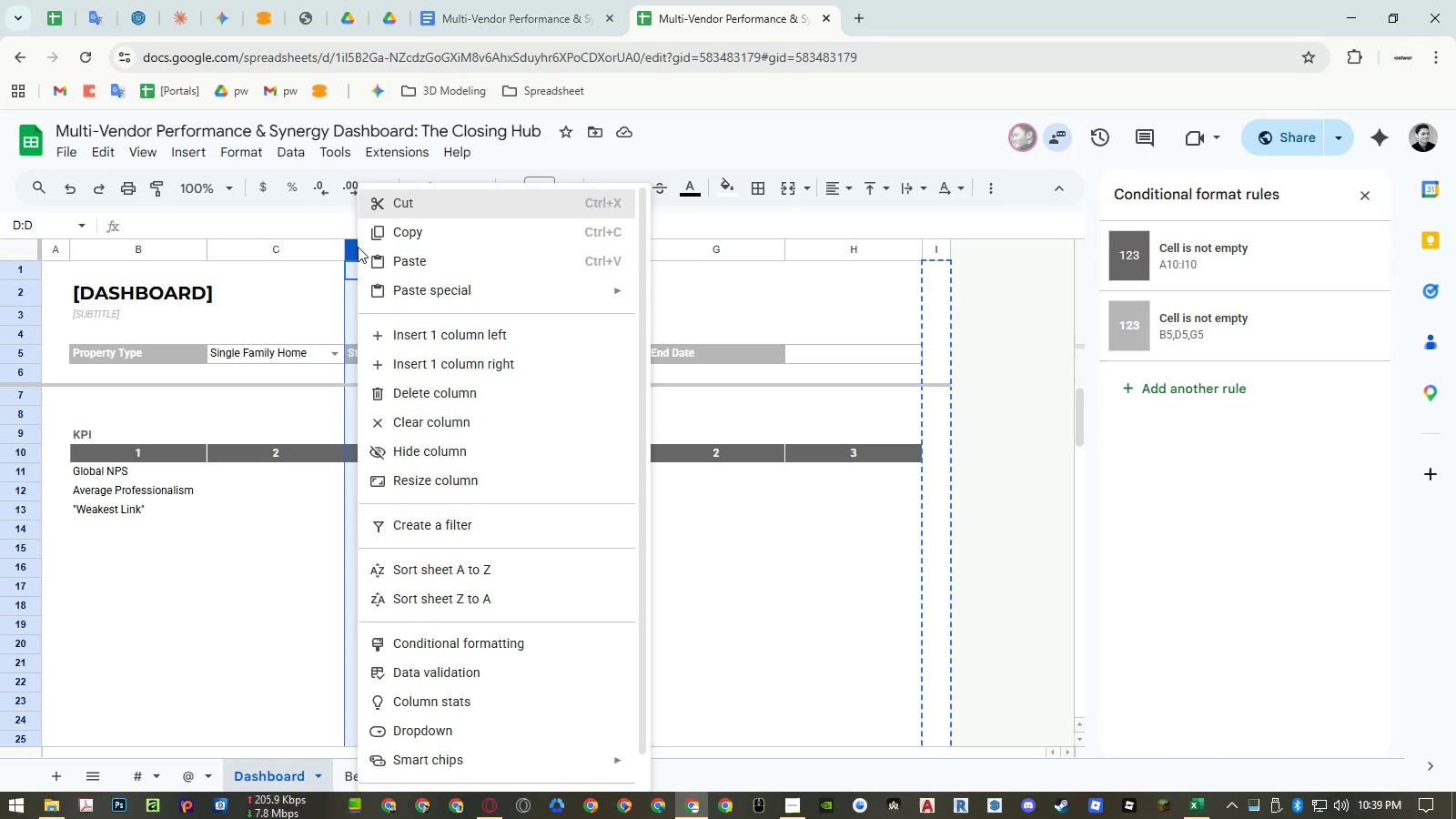 
left_click([412, 329])
 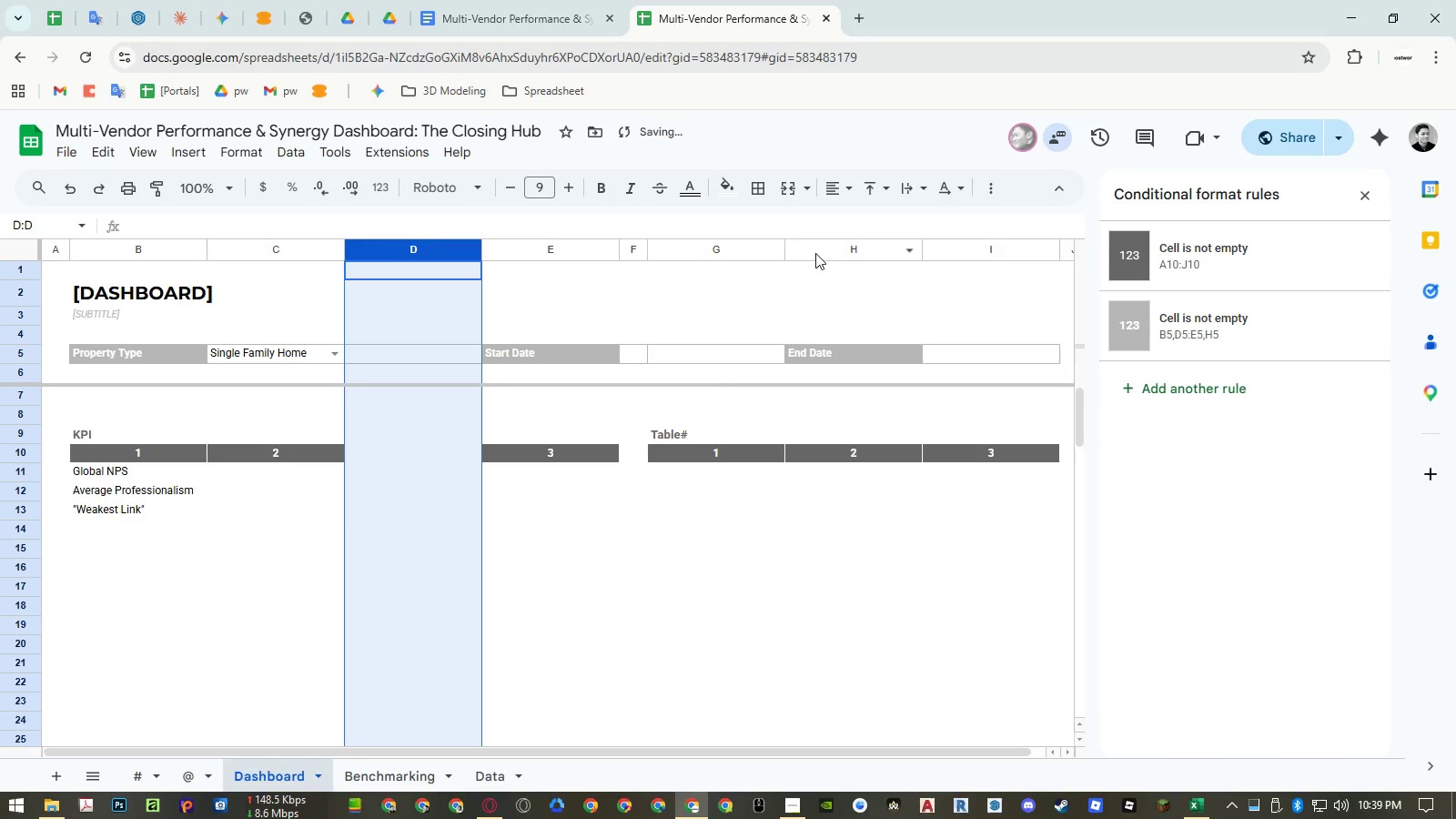 
right_click([815, 252])
 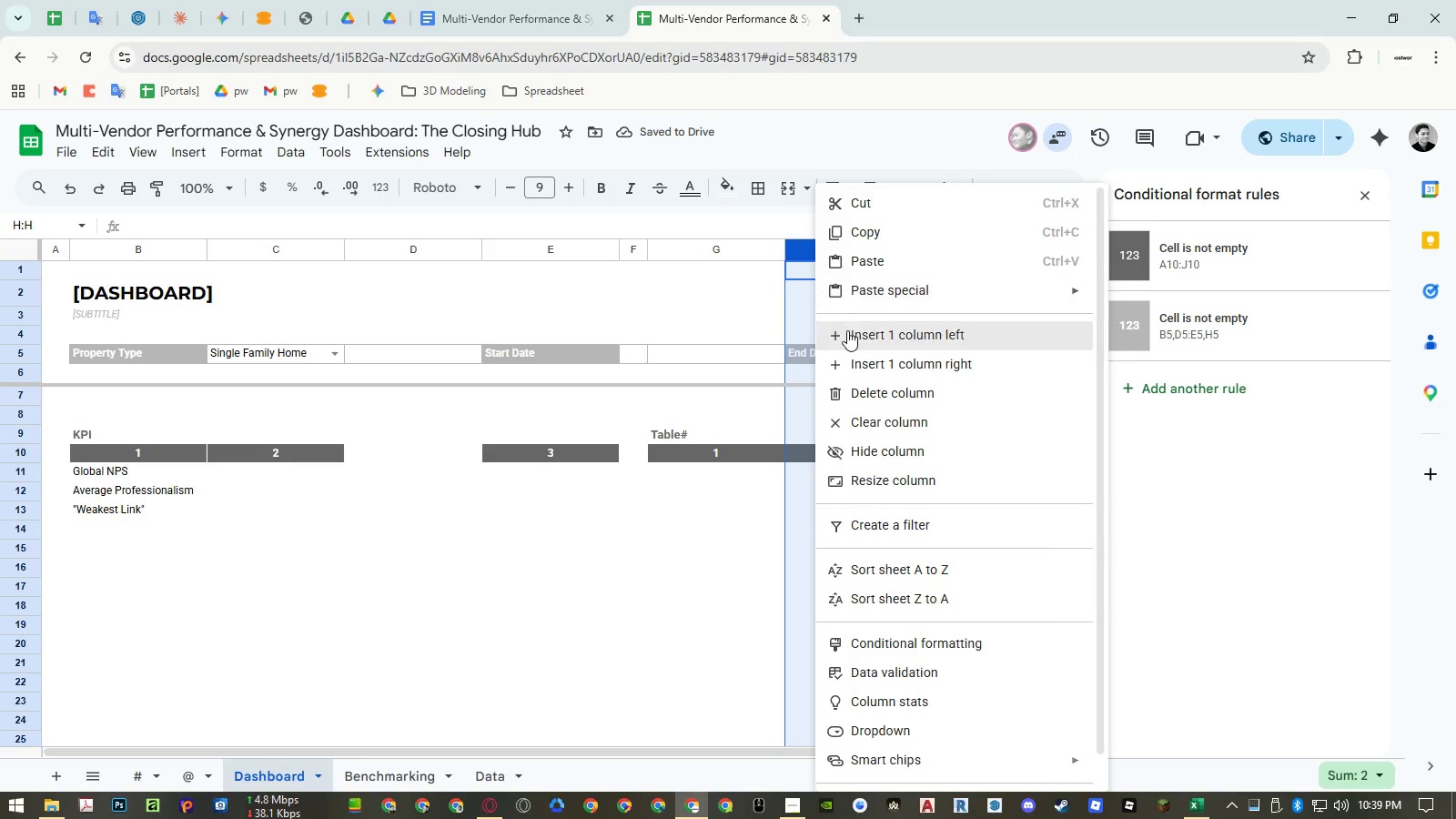 
left_click([848, 330])
 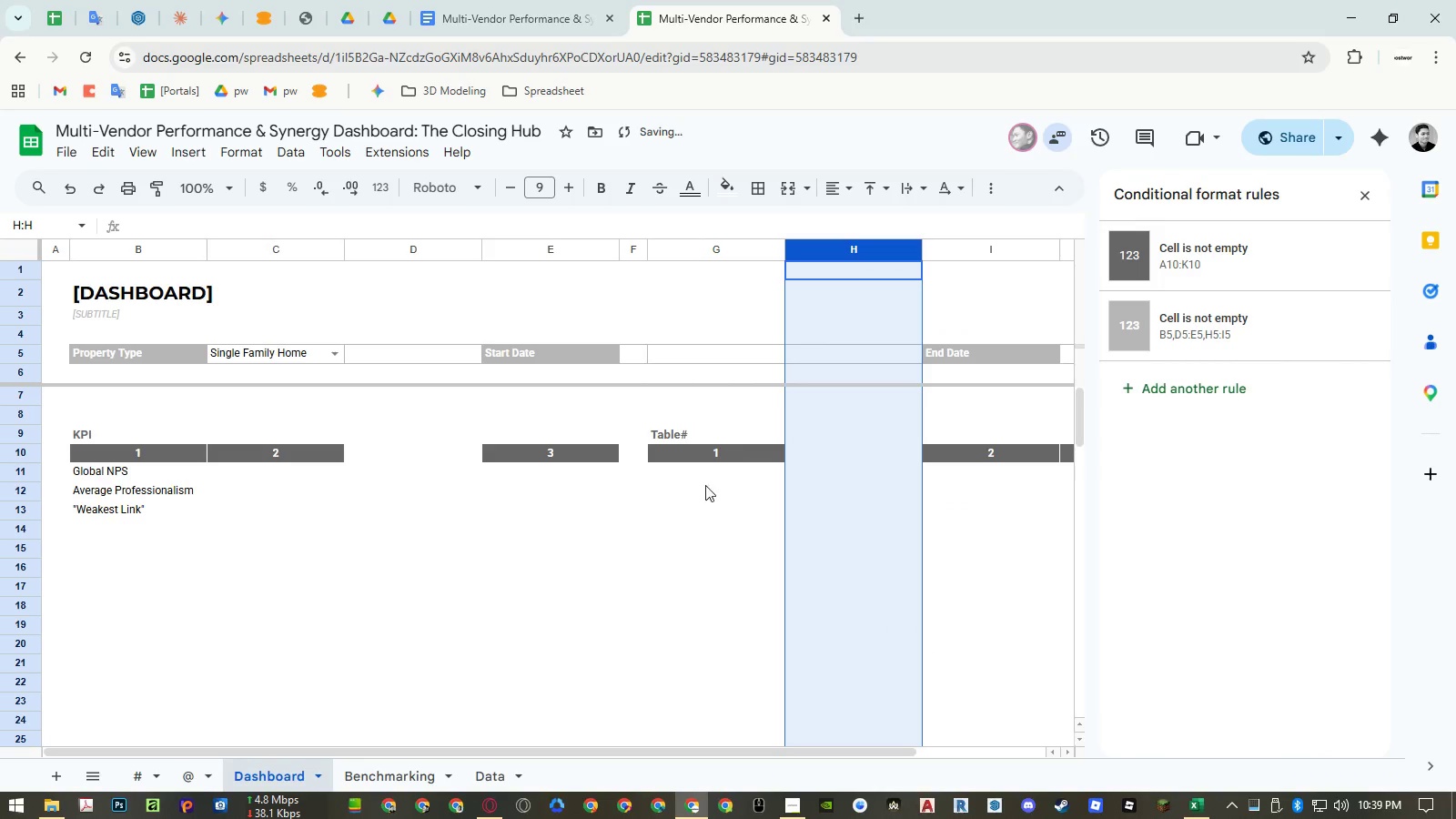 
left_click_drag(start_coordinate=[661, 535], to_coordinate=[405, 252])
 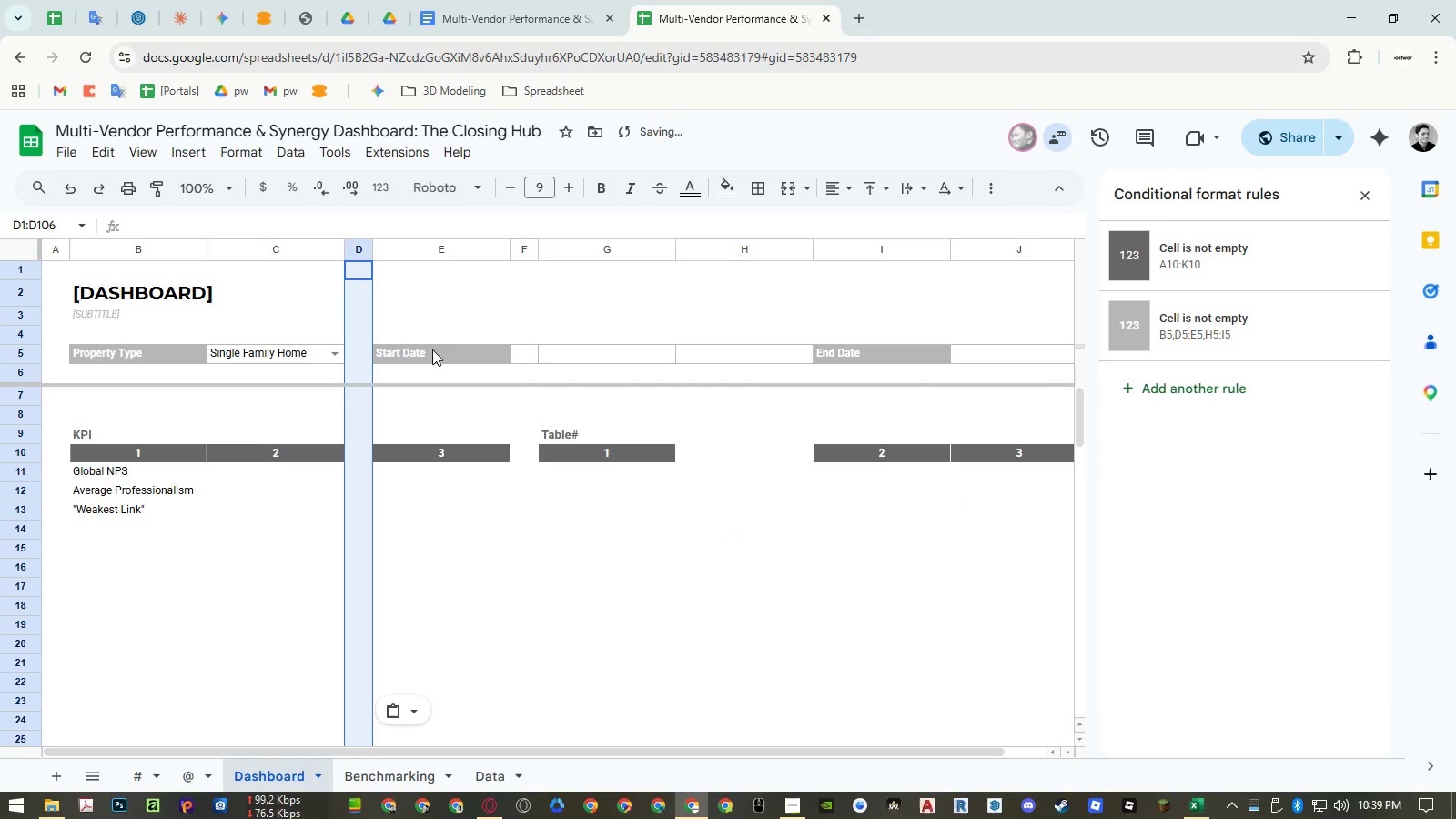 
left_click([405, 252])
 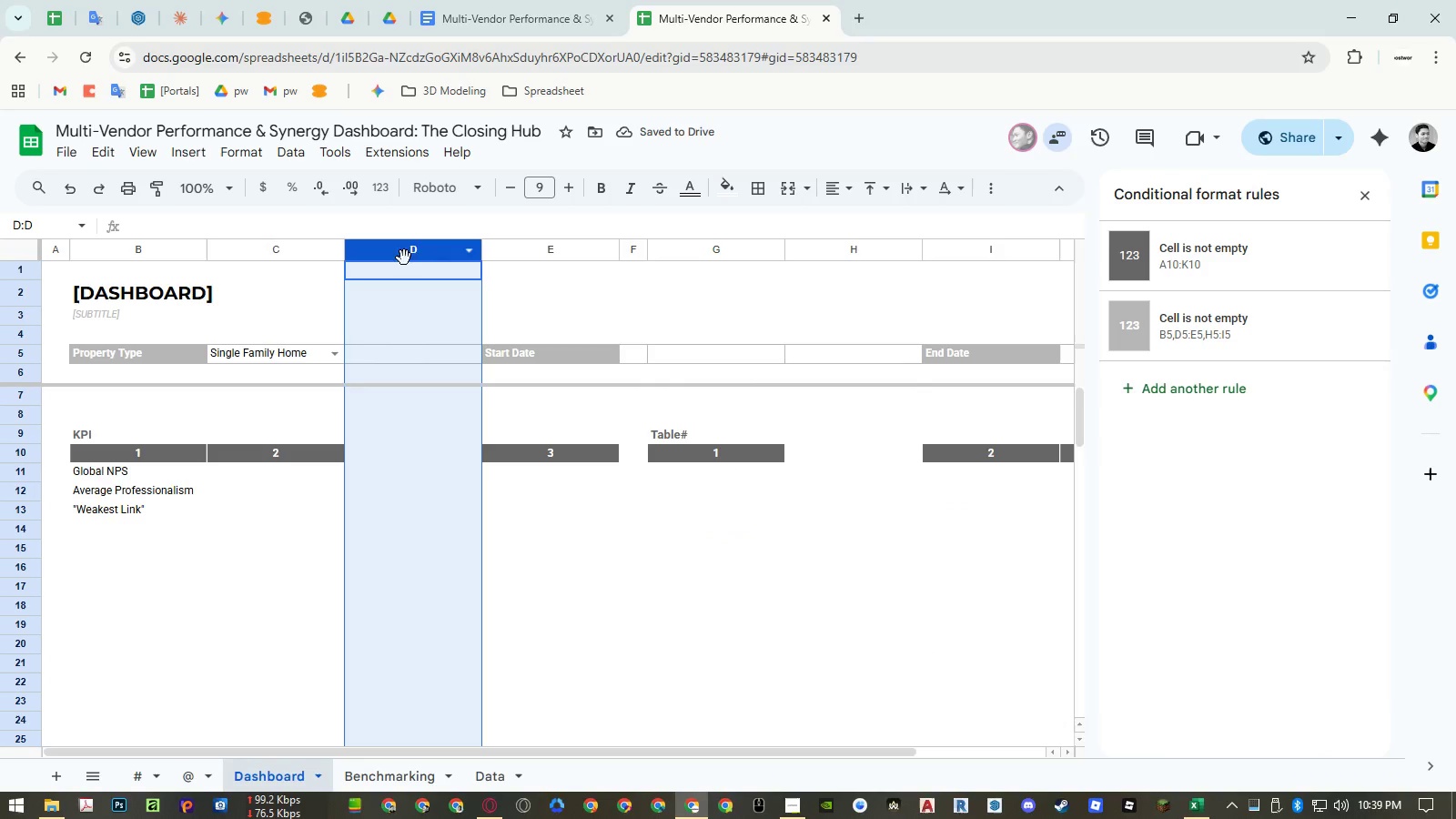 
key(Control+ControlLeft)
 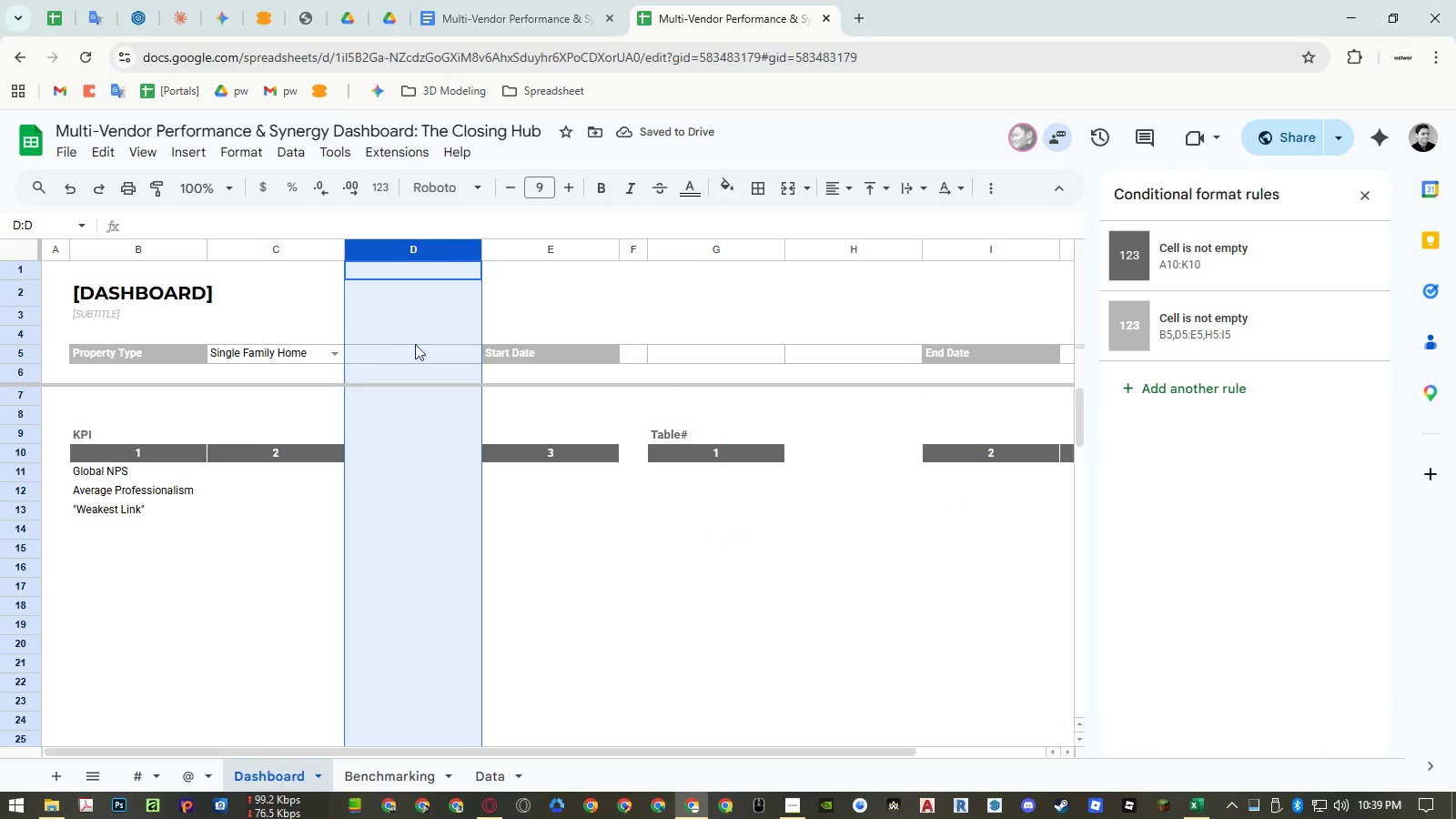 
key(Control+V)
 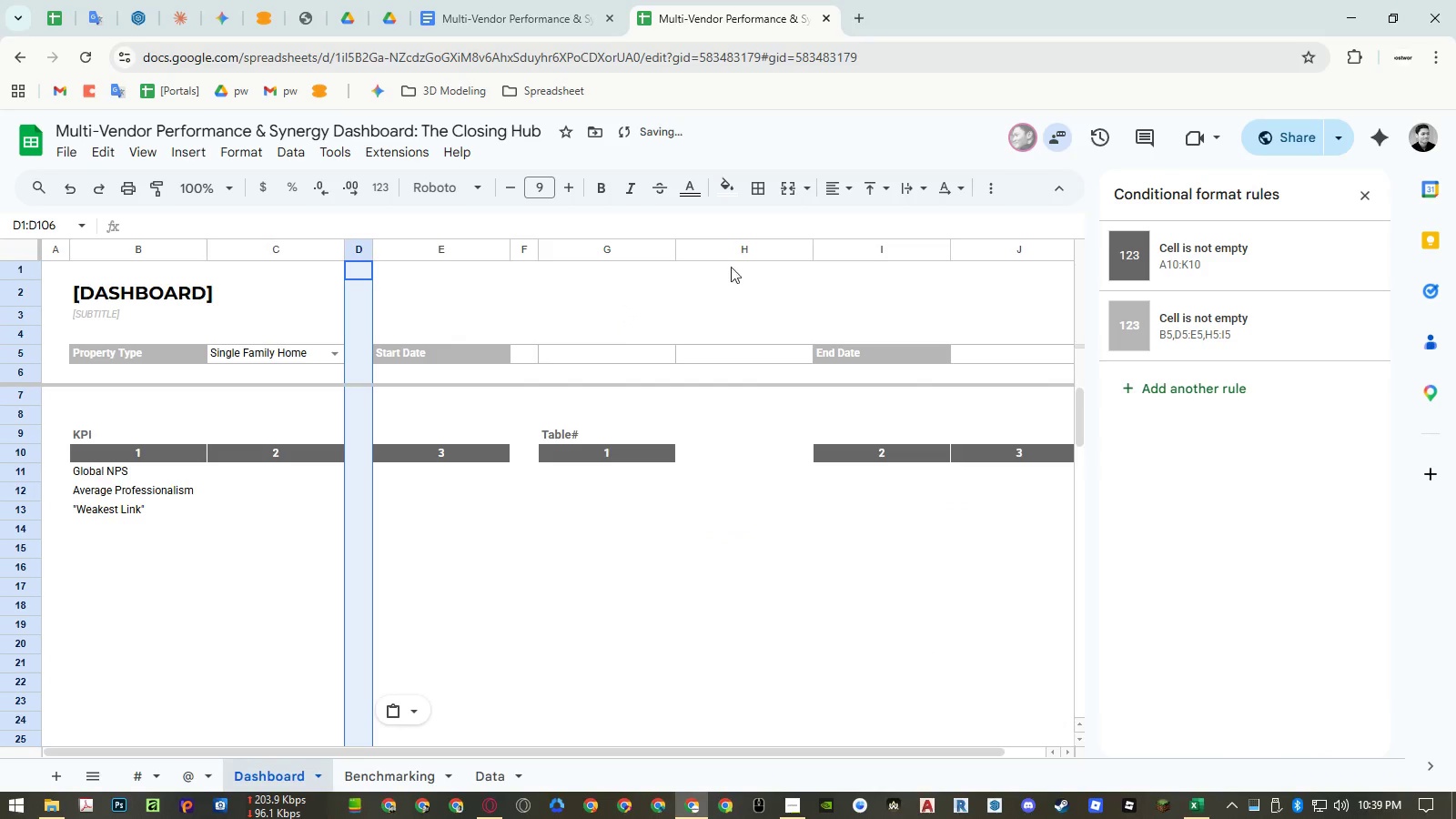 
left_click([742, 248])
 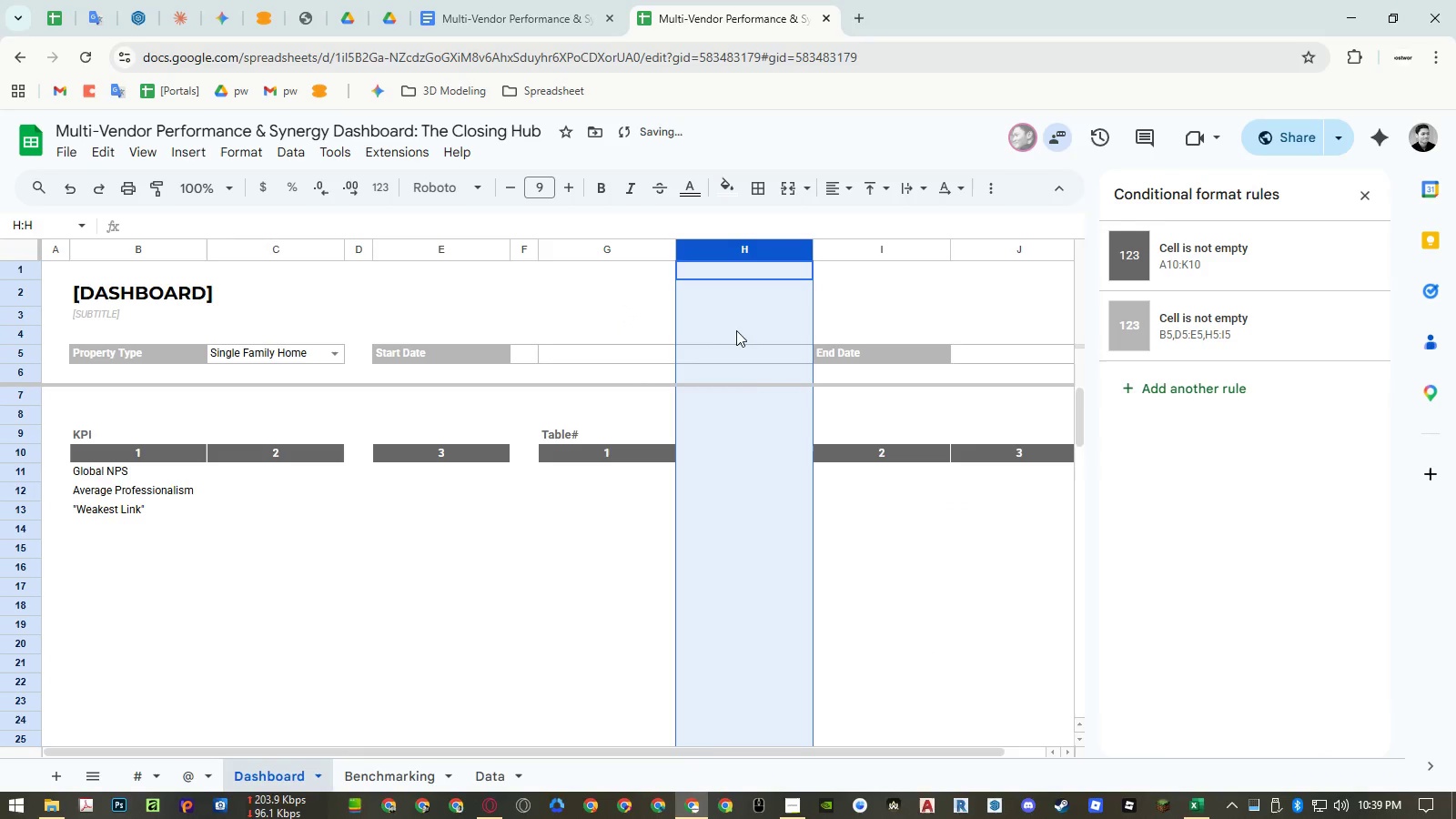 
key(Control+ControlLeft)
 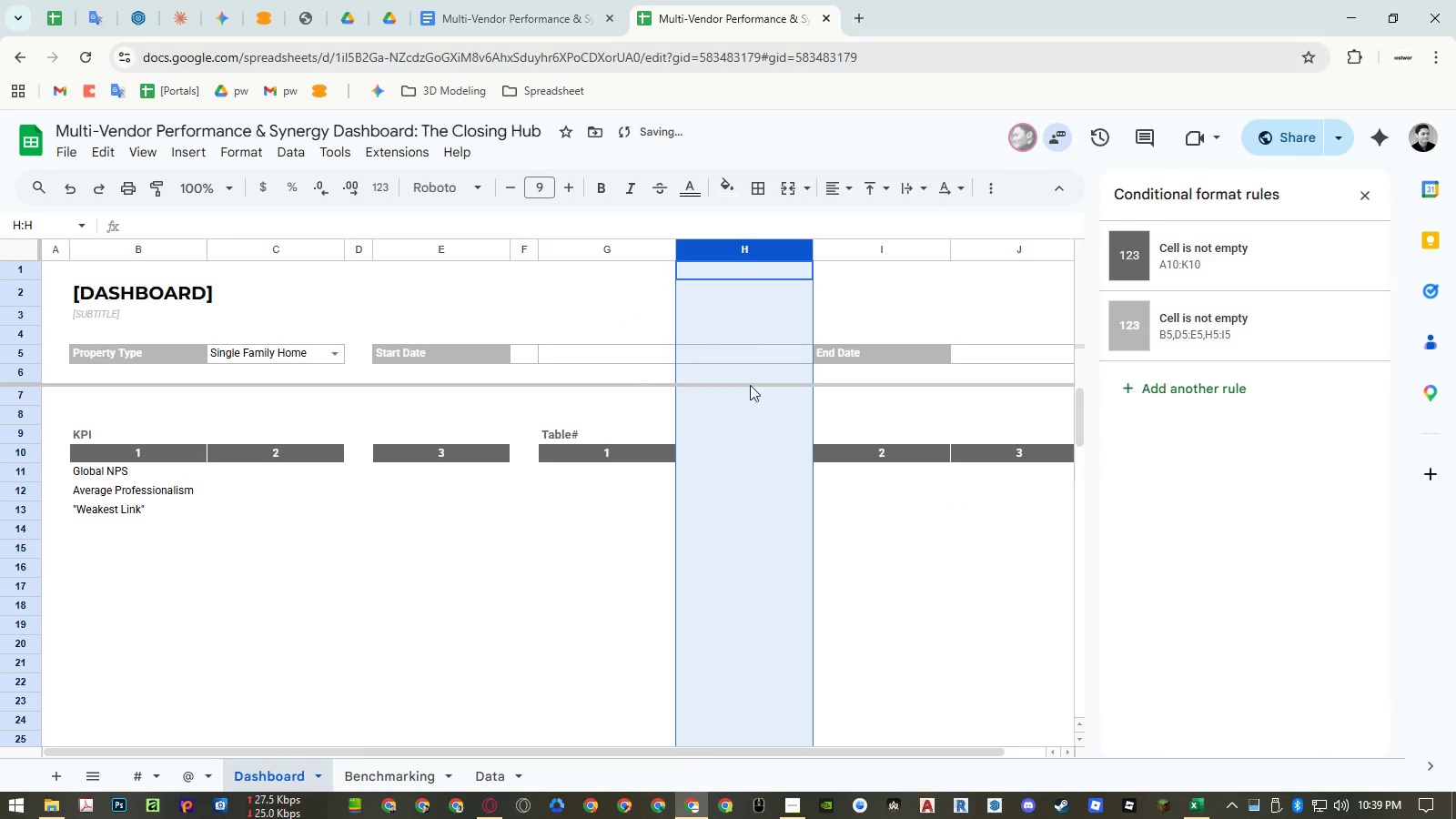 
key(Control+V)
 